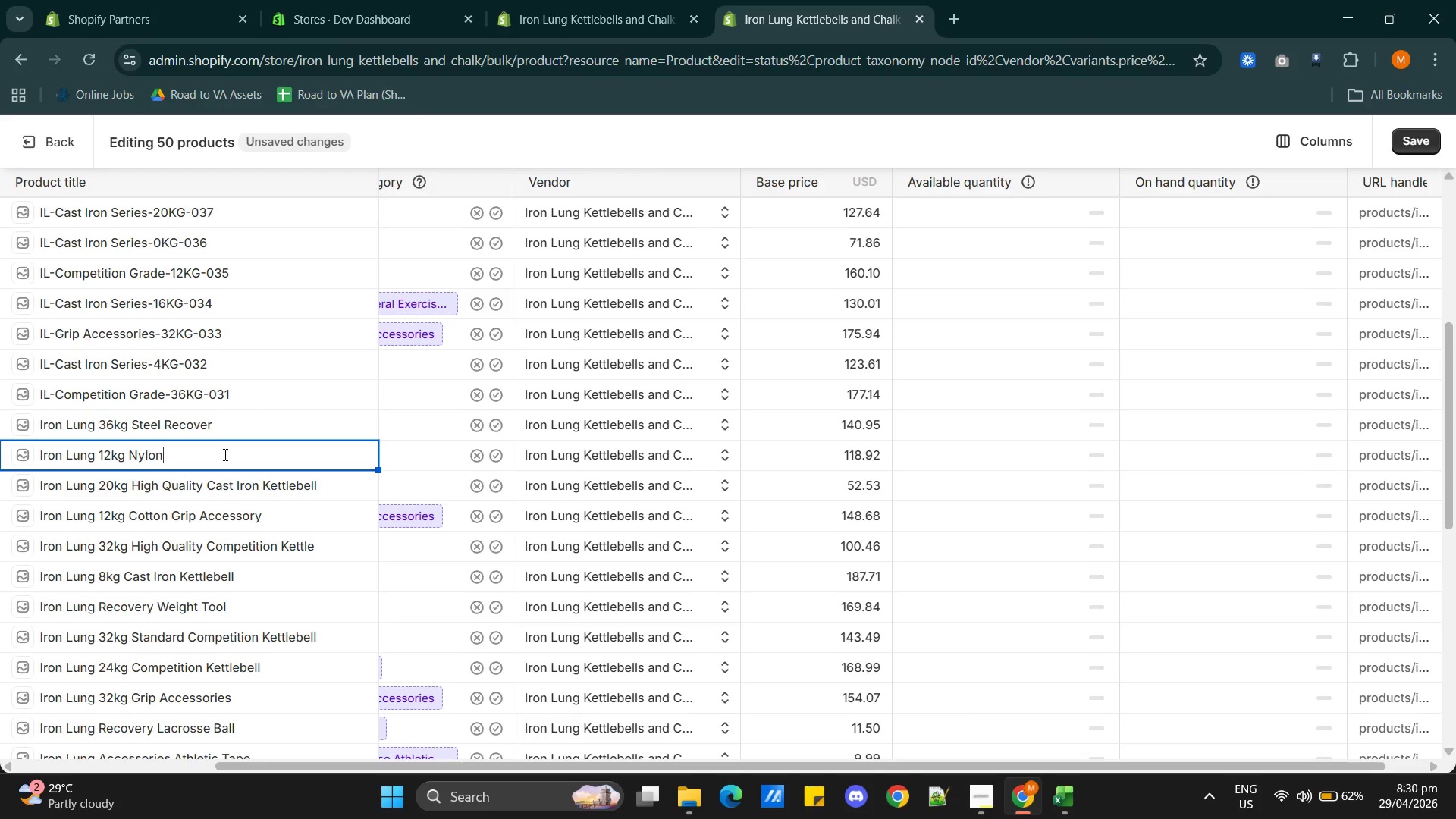 
type( Competiton Strap)
 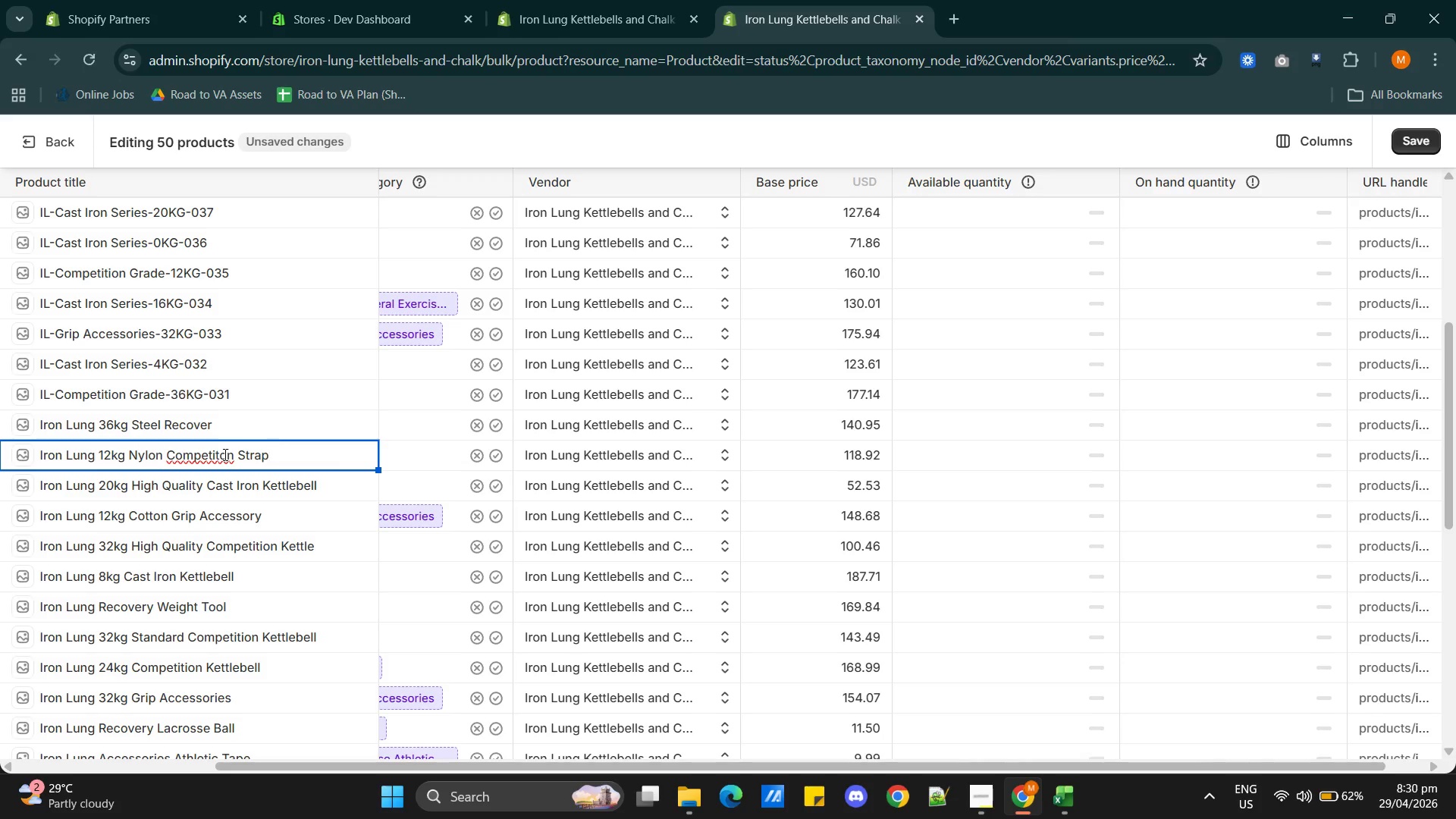 
wait(19.8)
 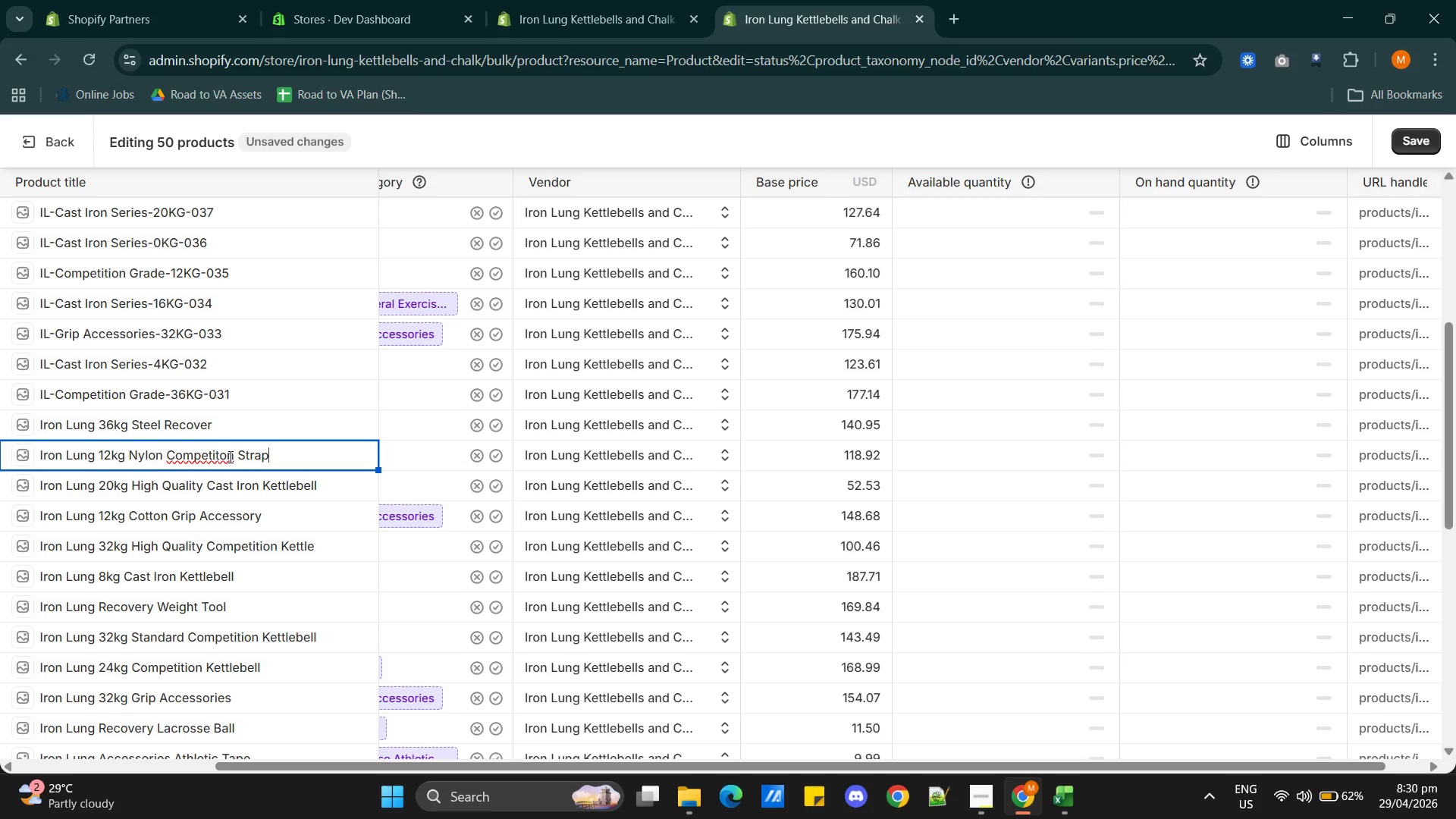 
left_click([225, 420])
 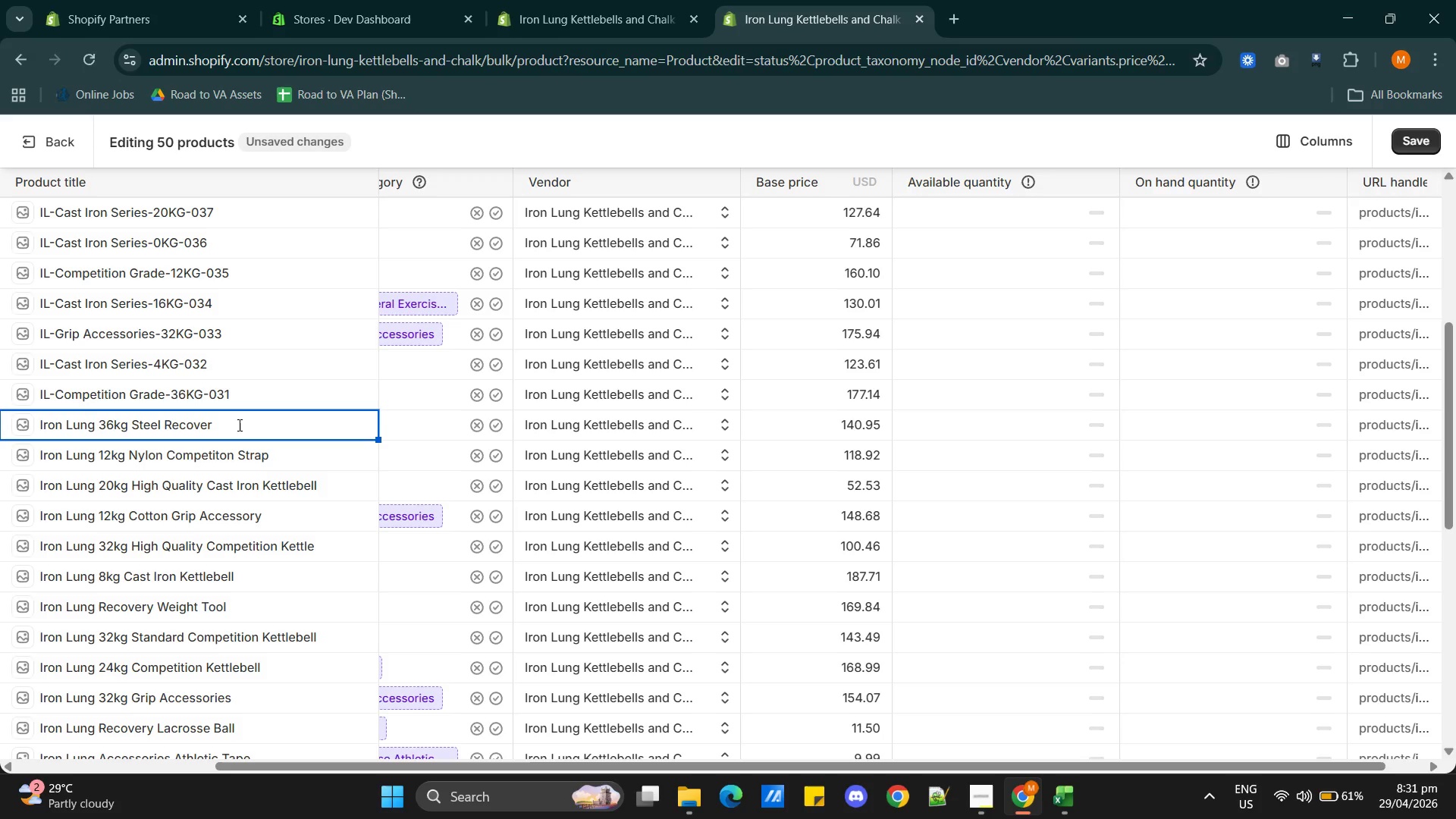 
key(Alt+Tab)
 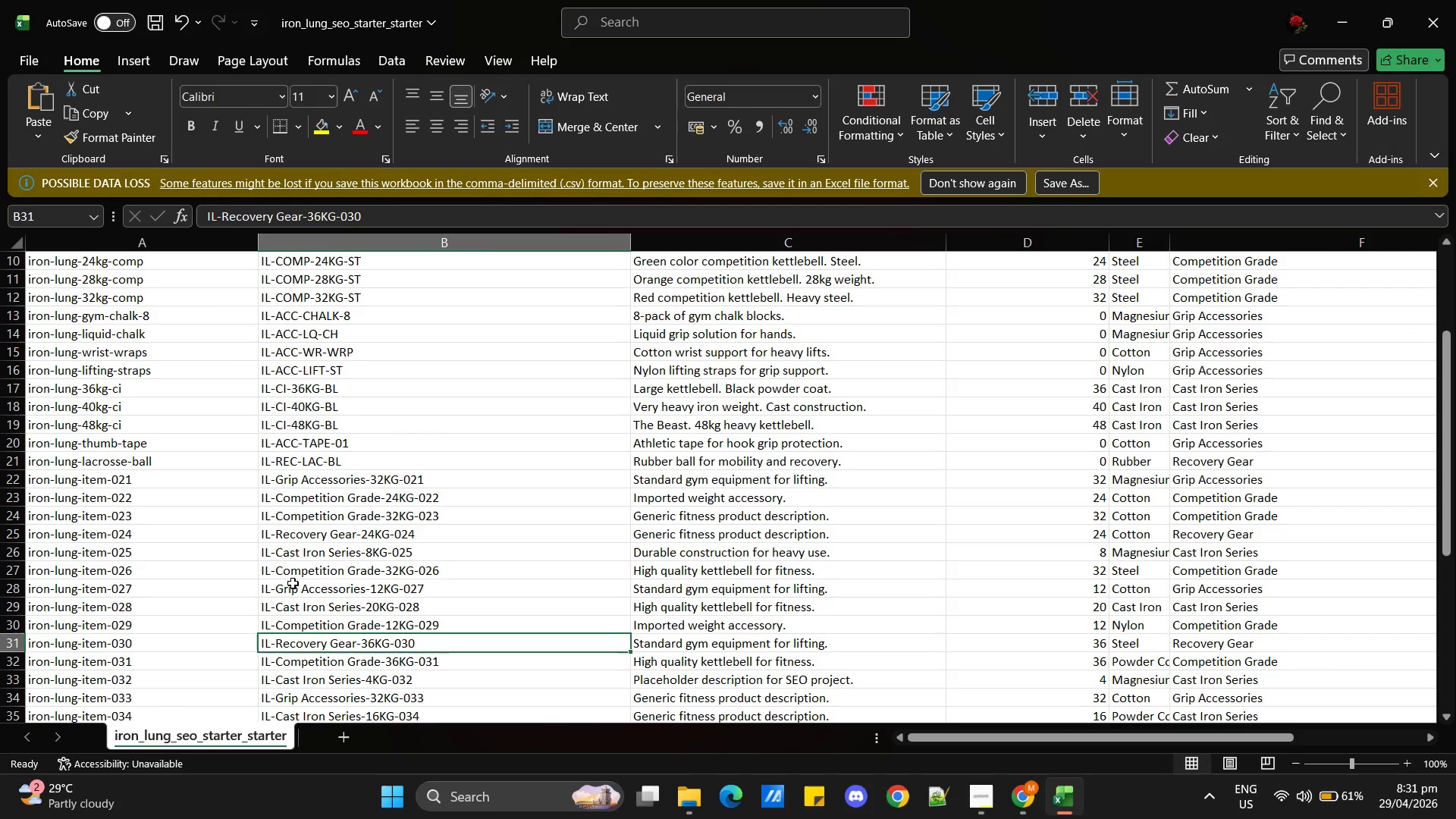 
wait(10.8)
 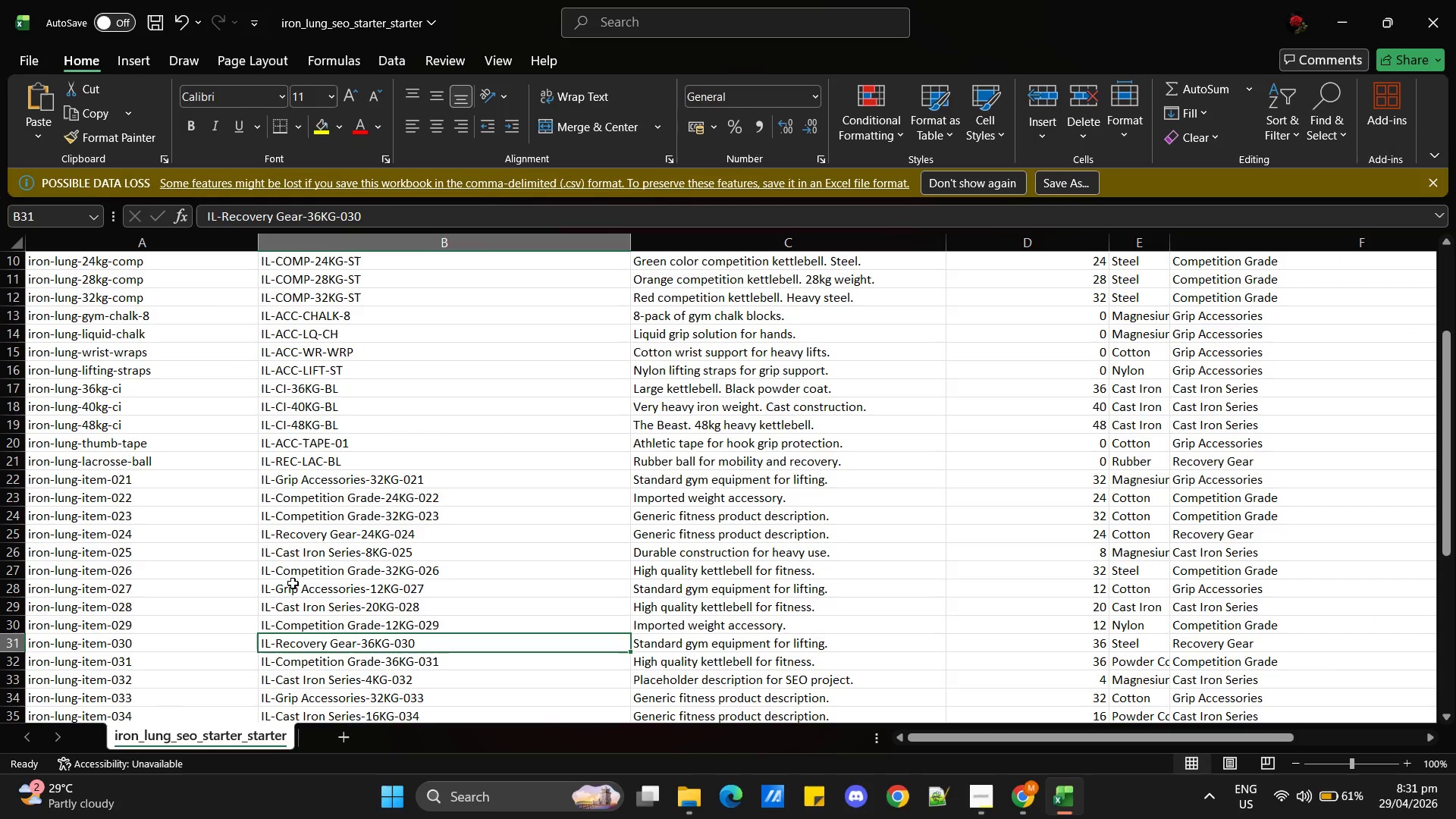 
key(Alt+AltLeft)
 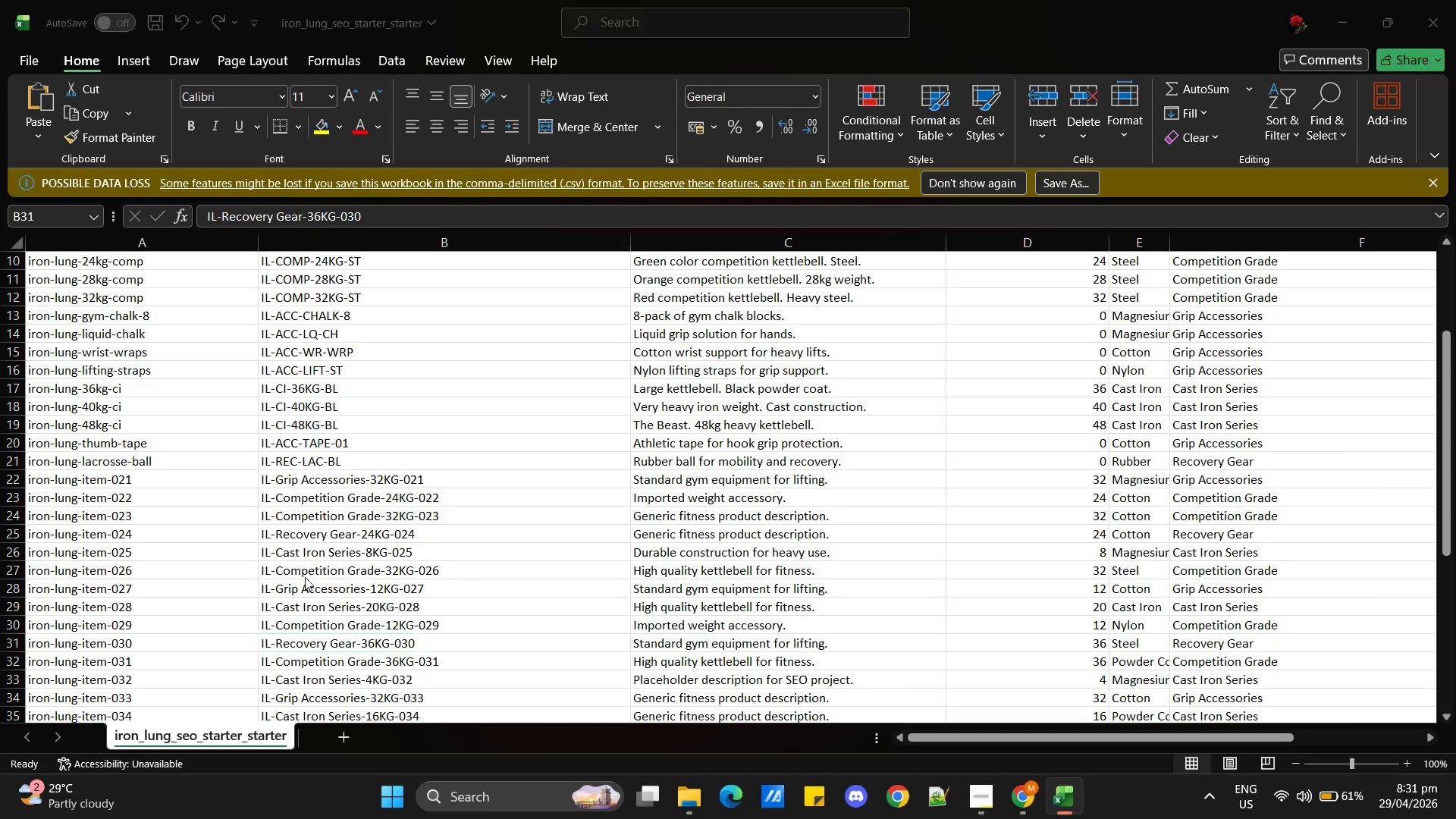 
key(Alt+Tab)
 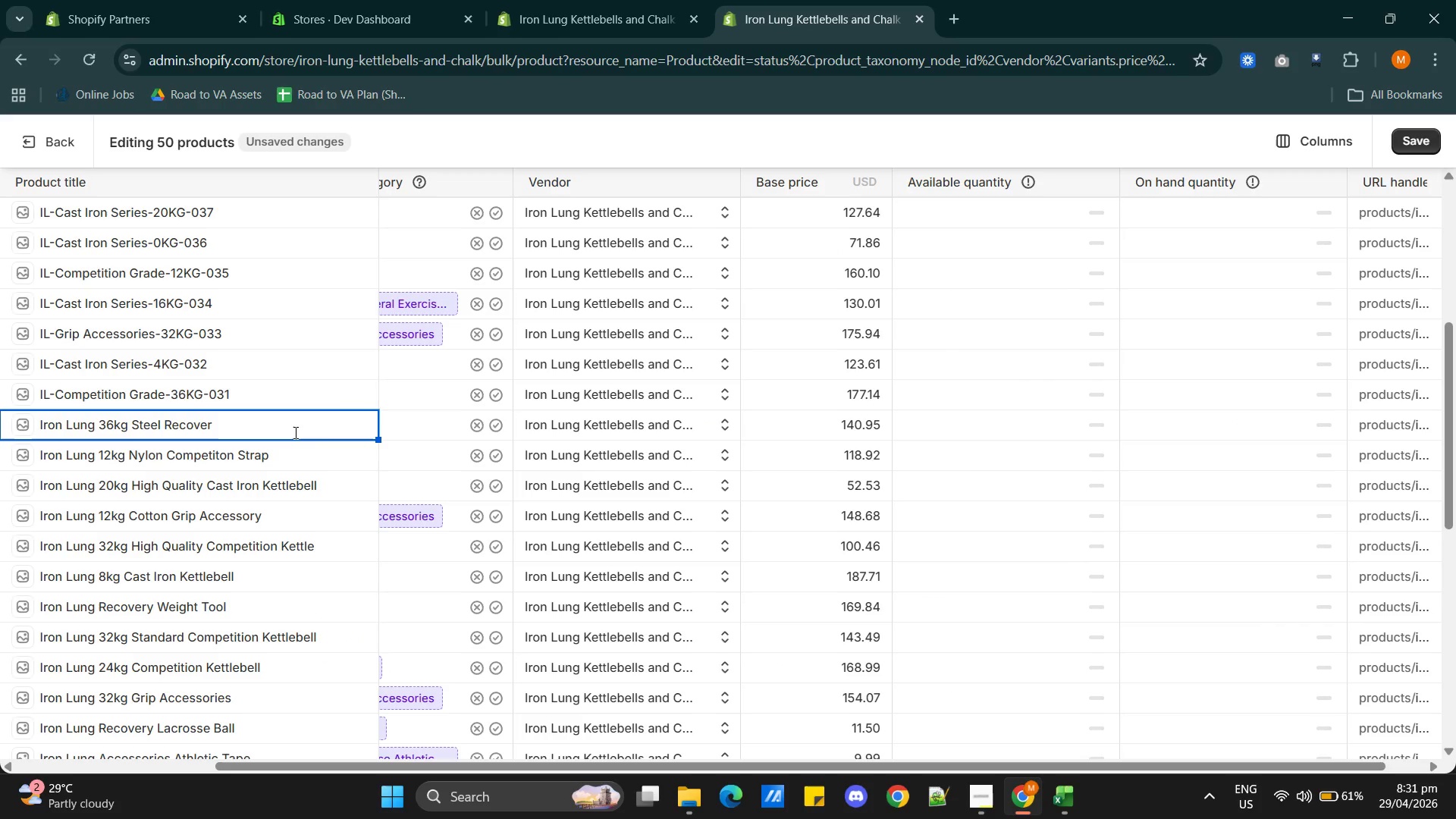 
left_click([294, 430])
 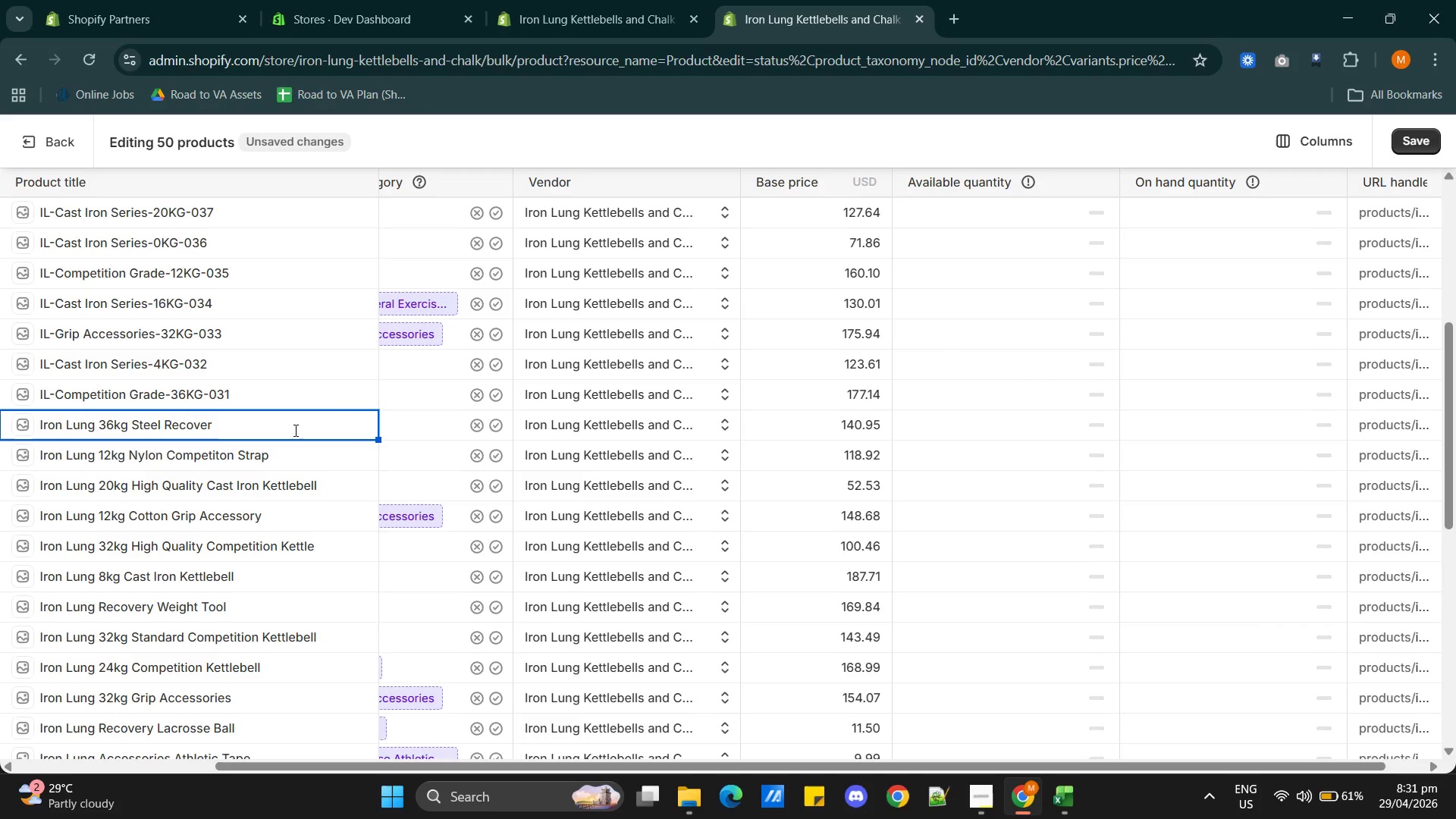 
type(y Training Gear)
 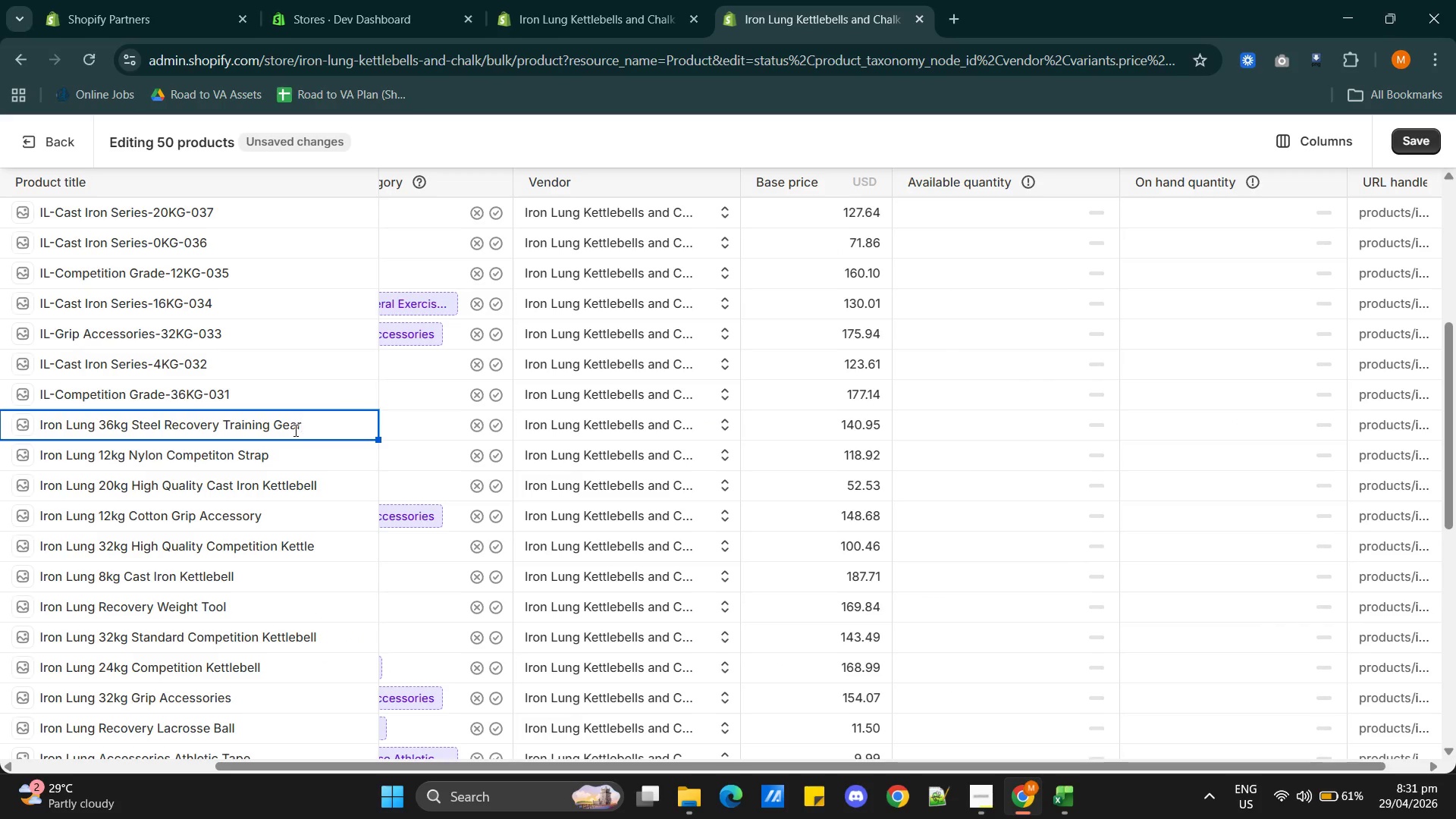 
wait(19.66)
 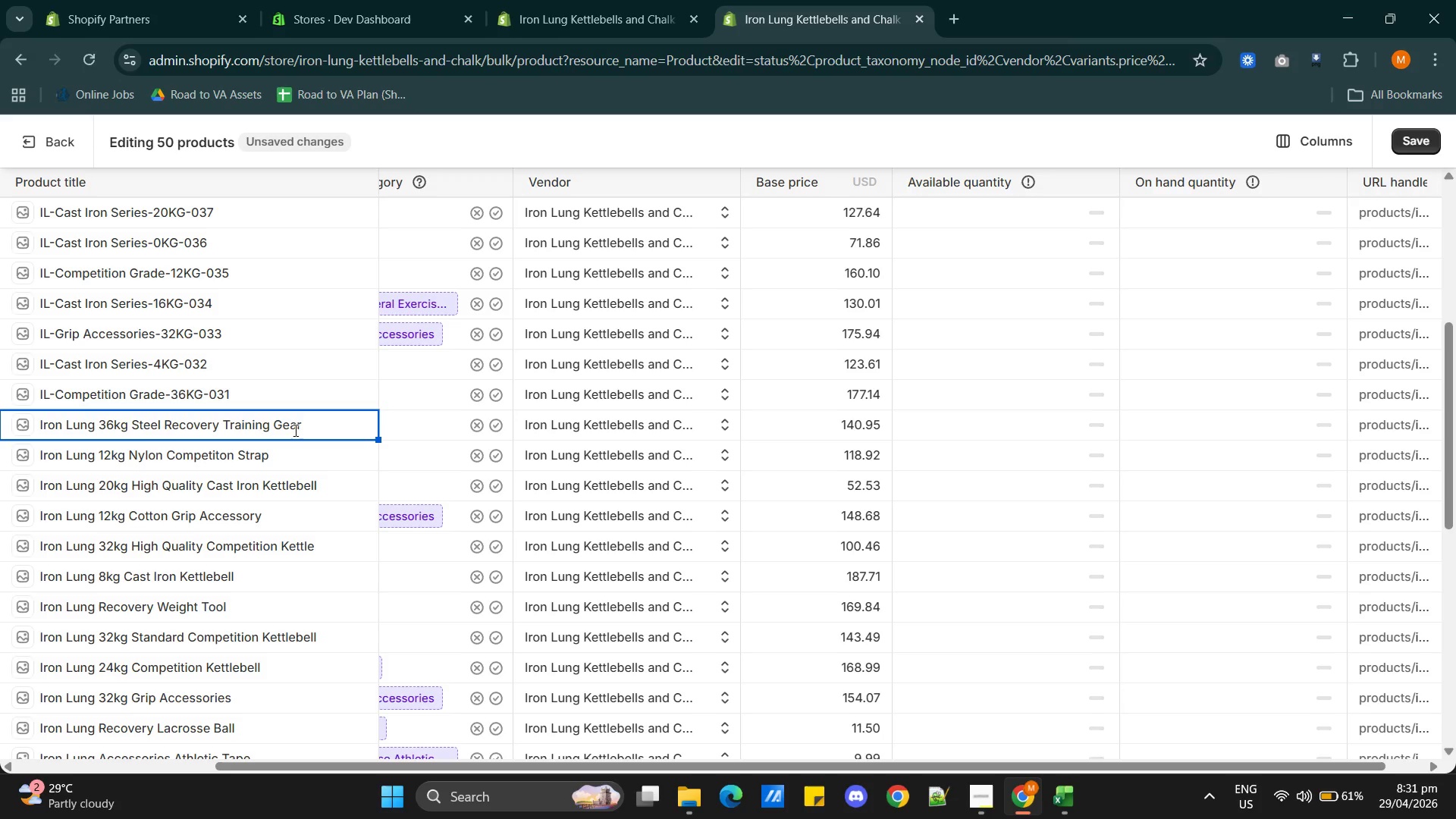 
double_click([140, 392])
 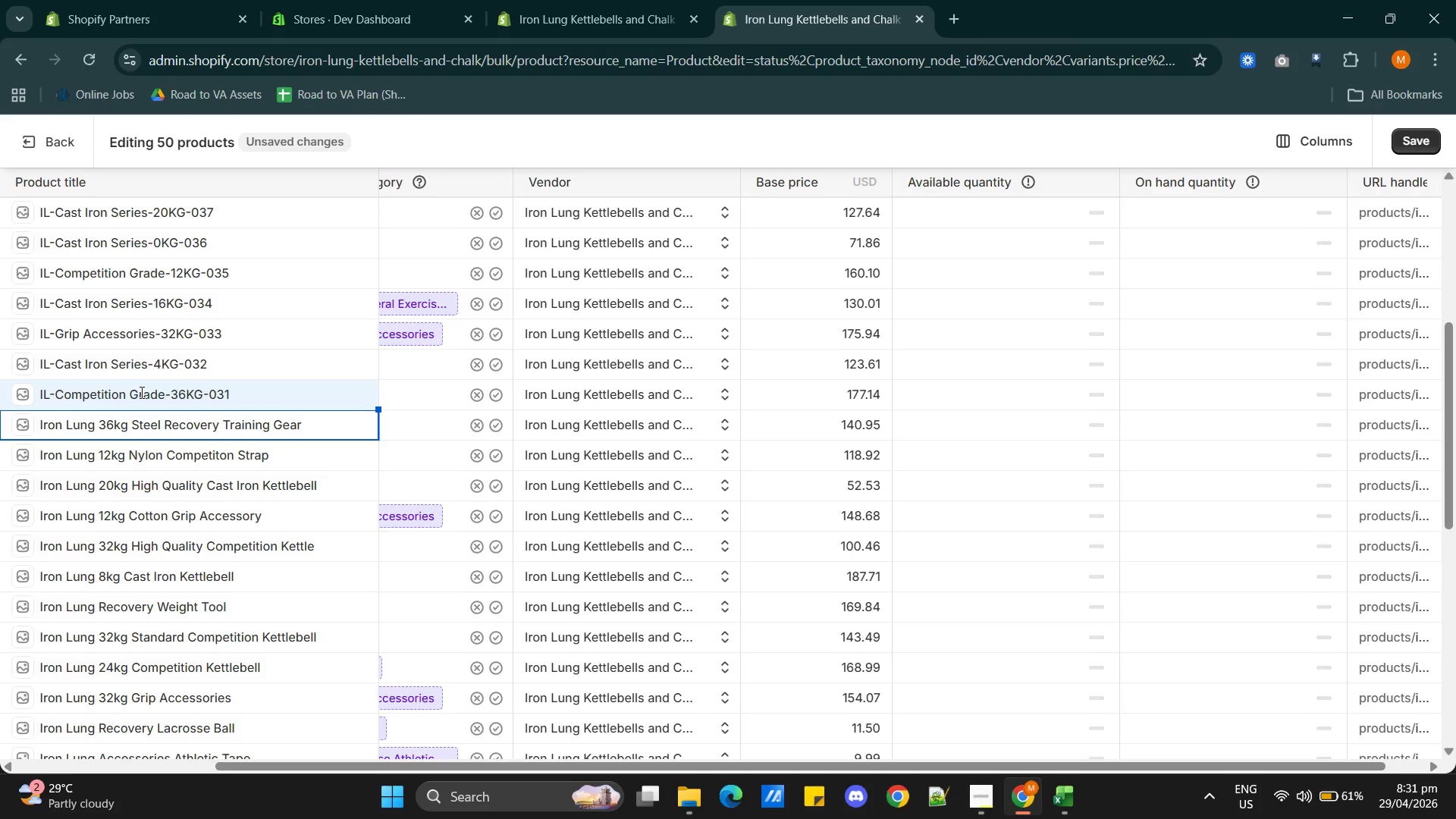 
triple_click([140, 392])
 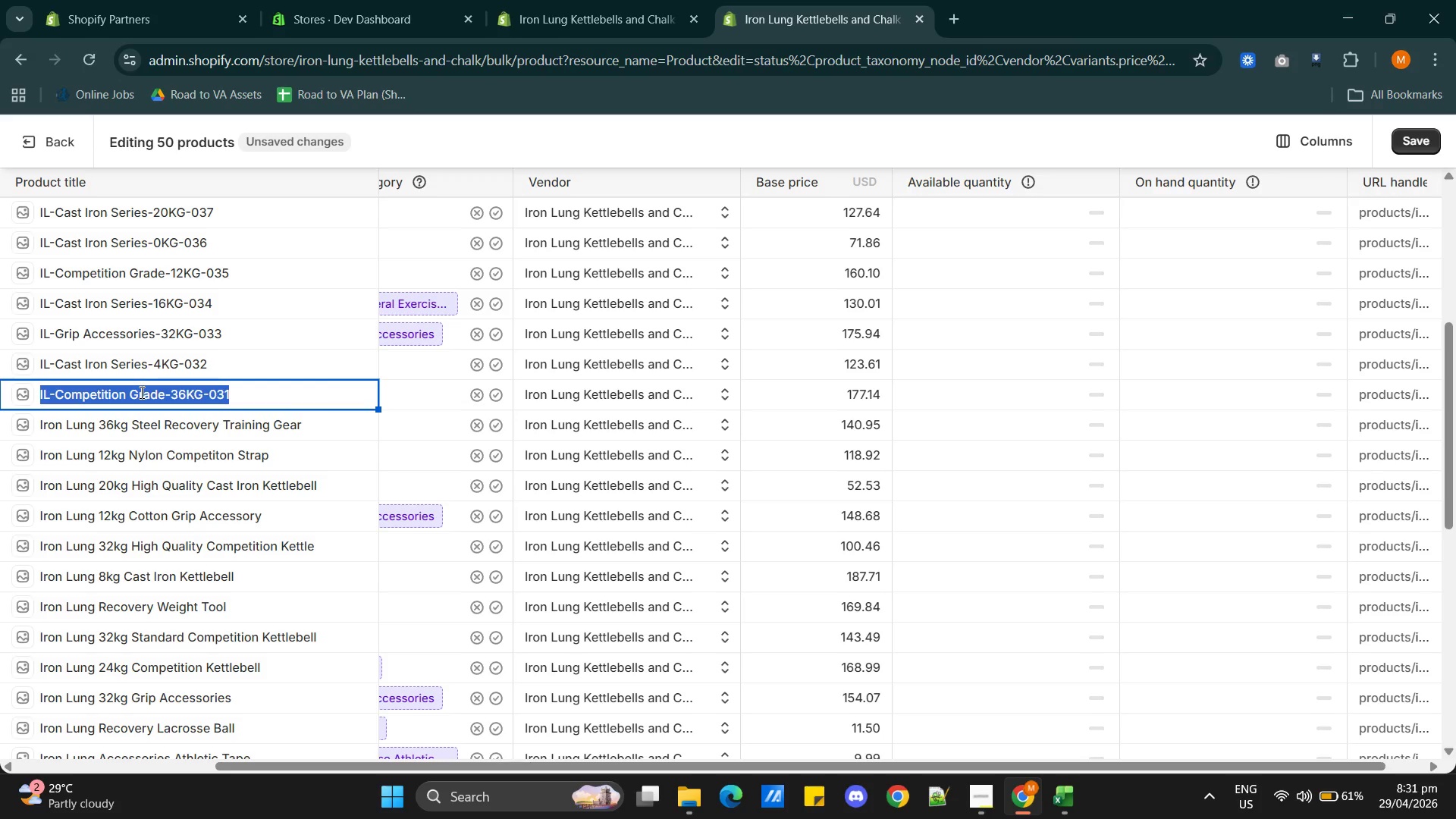 
triple_click([140, 392])
 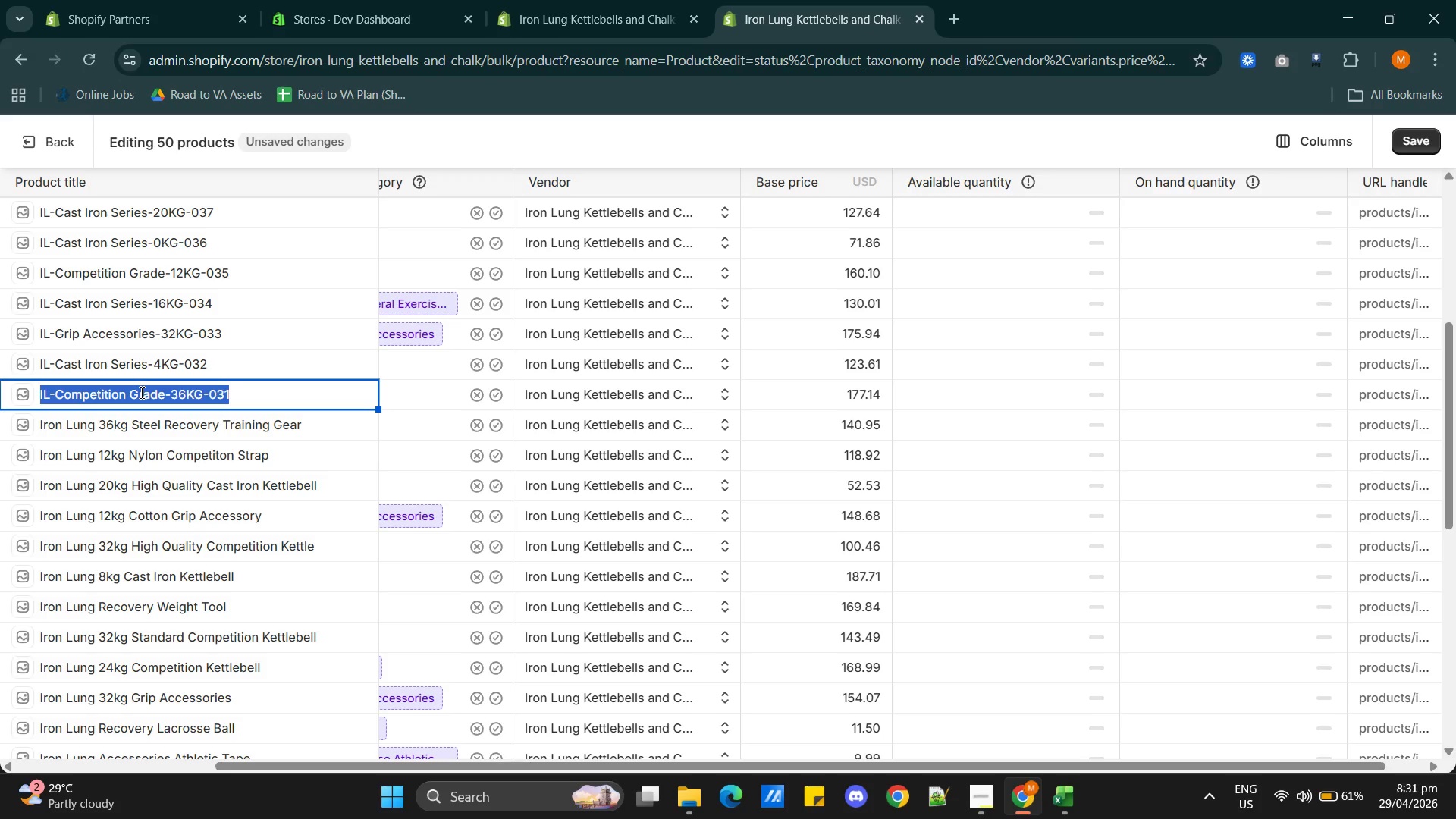 
type(Iron Lung 36kg)
 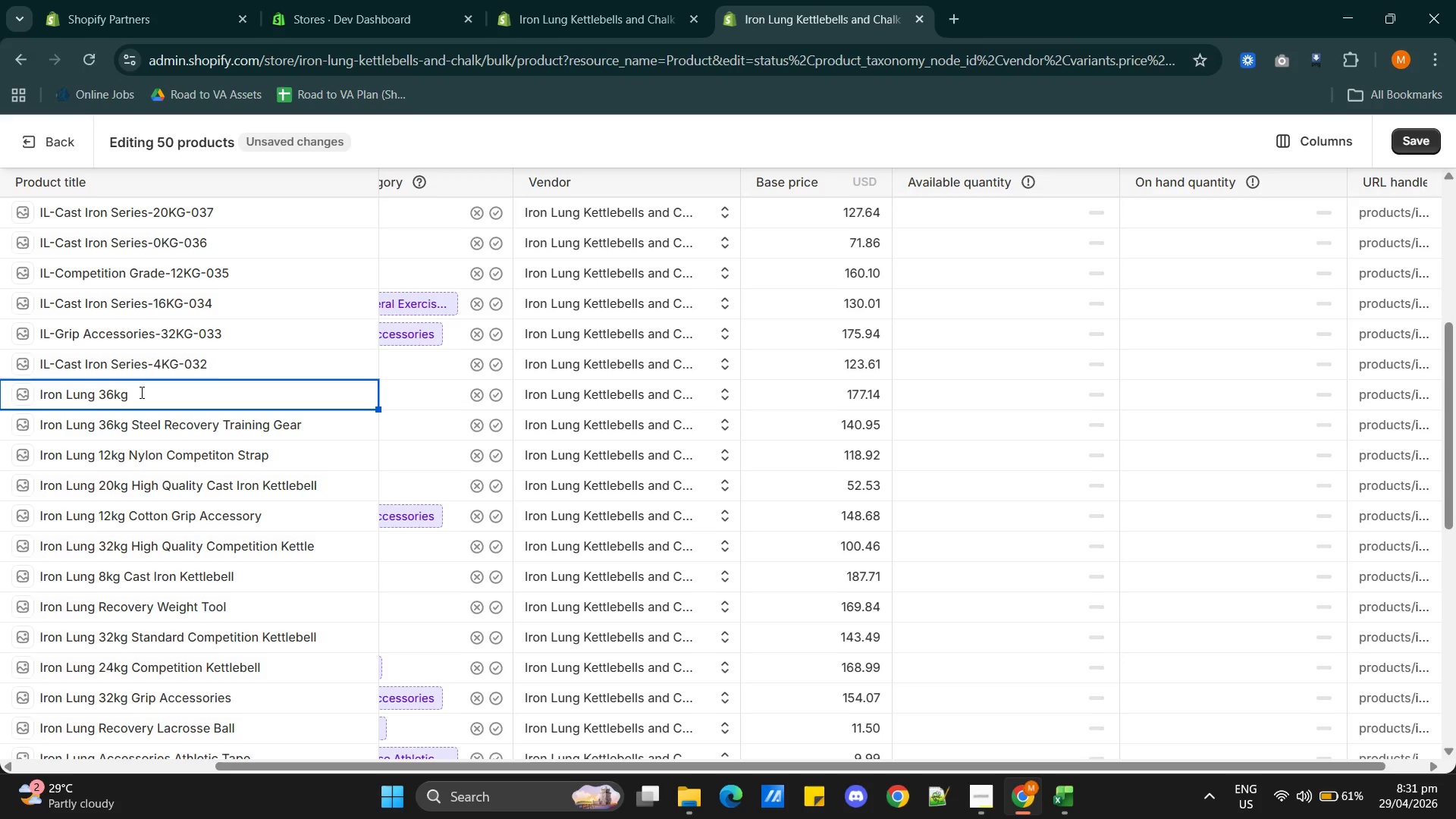 
wait(5.36)
 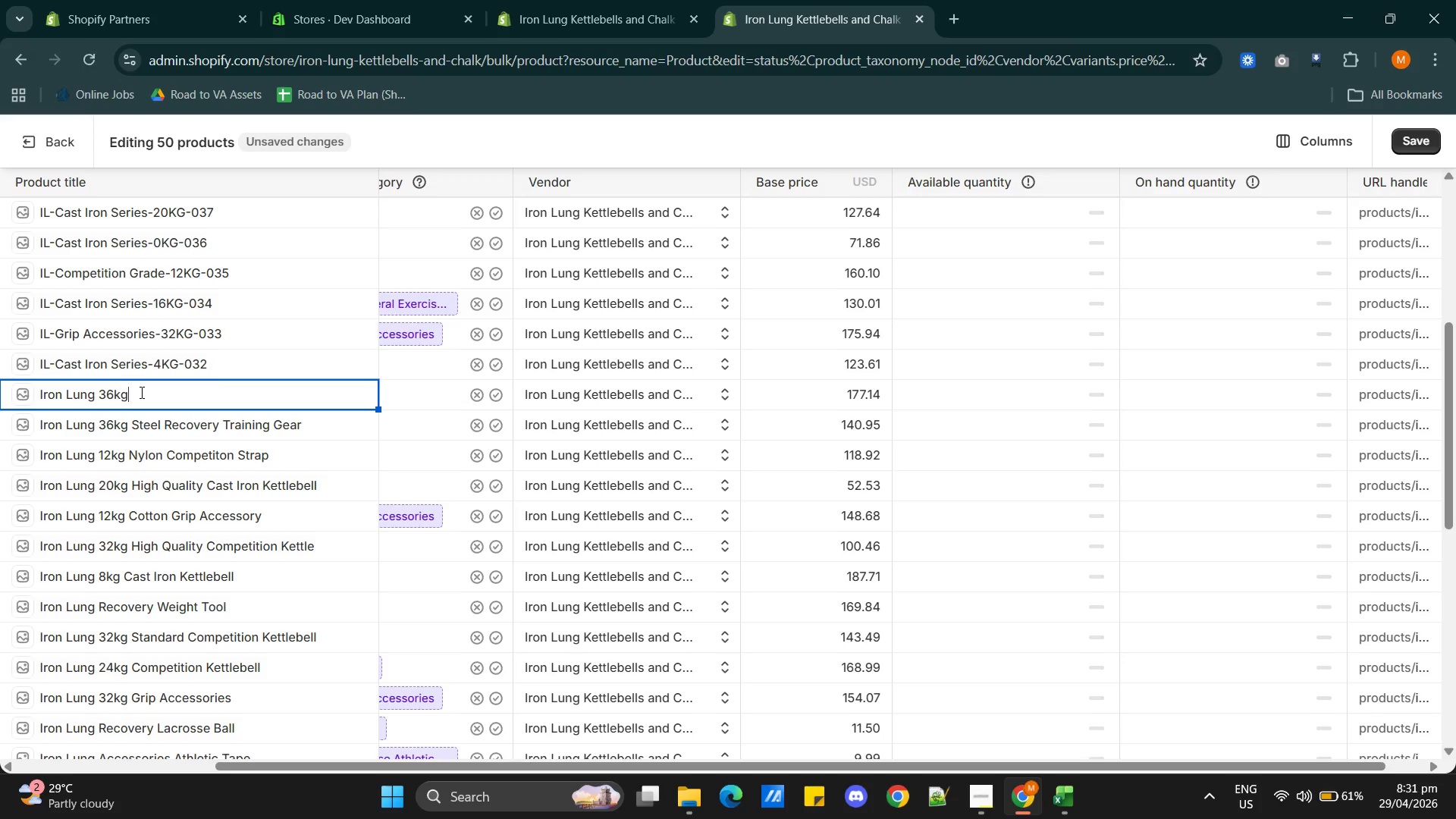 
type( Competition Kettle Bel)
 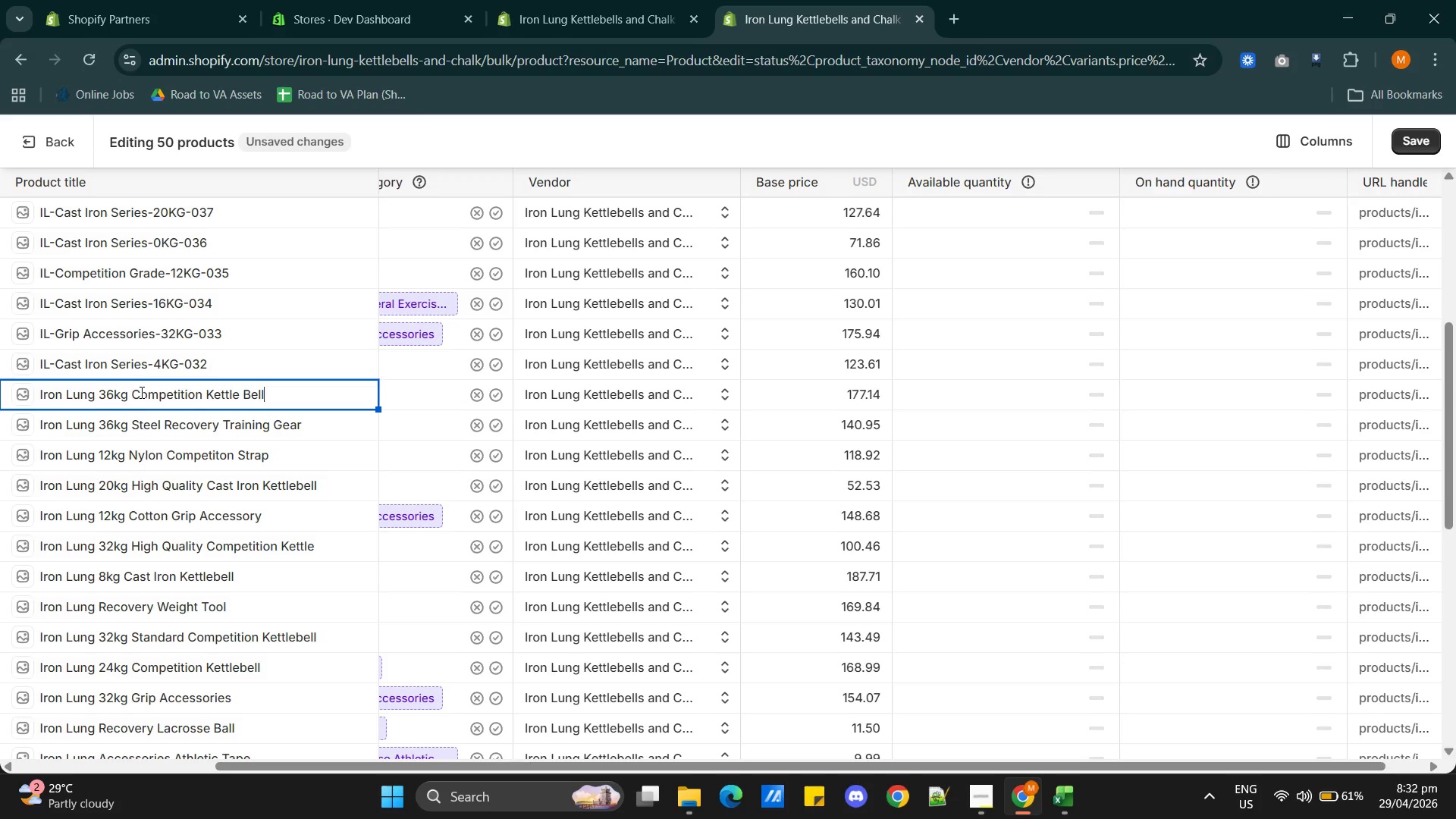 
 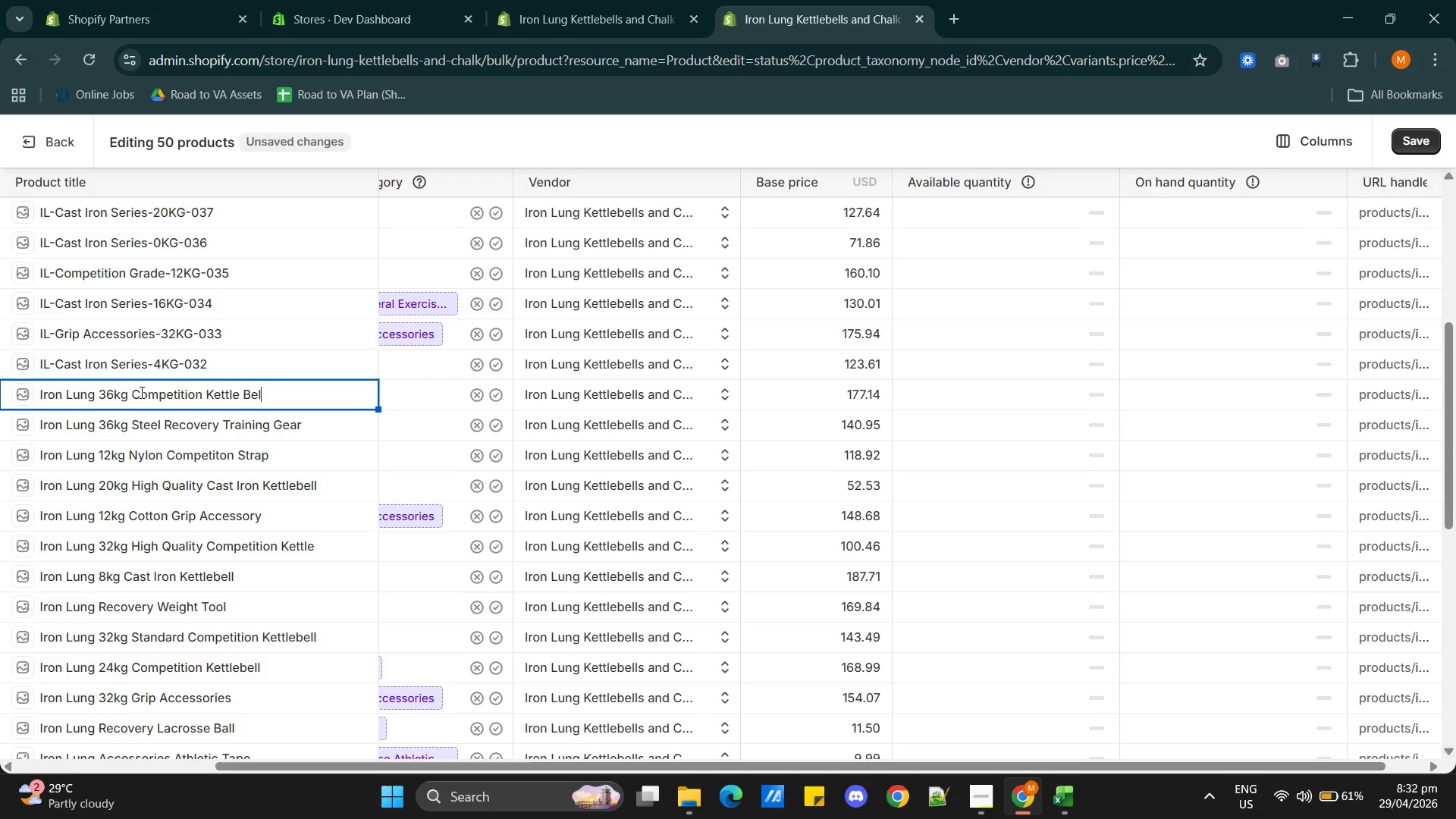 
key(L)
 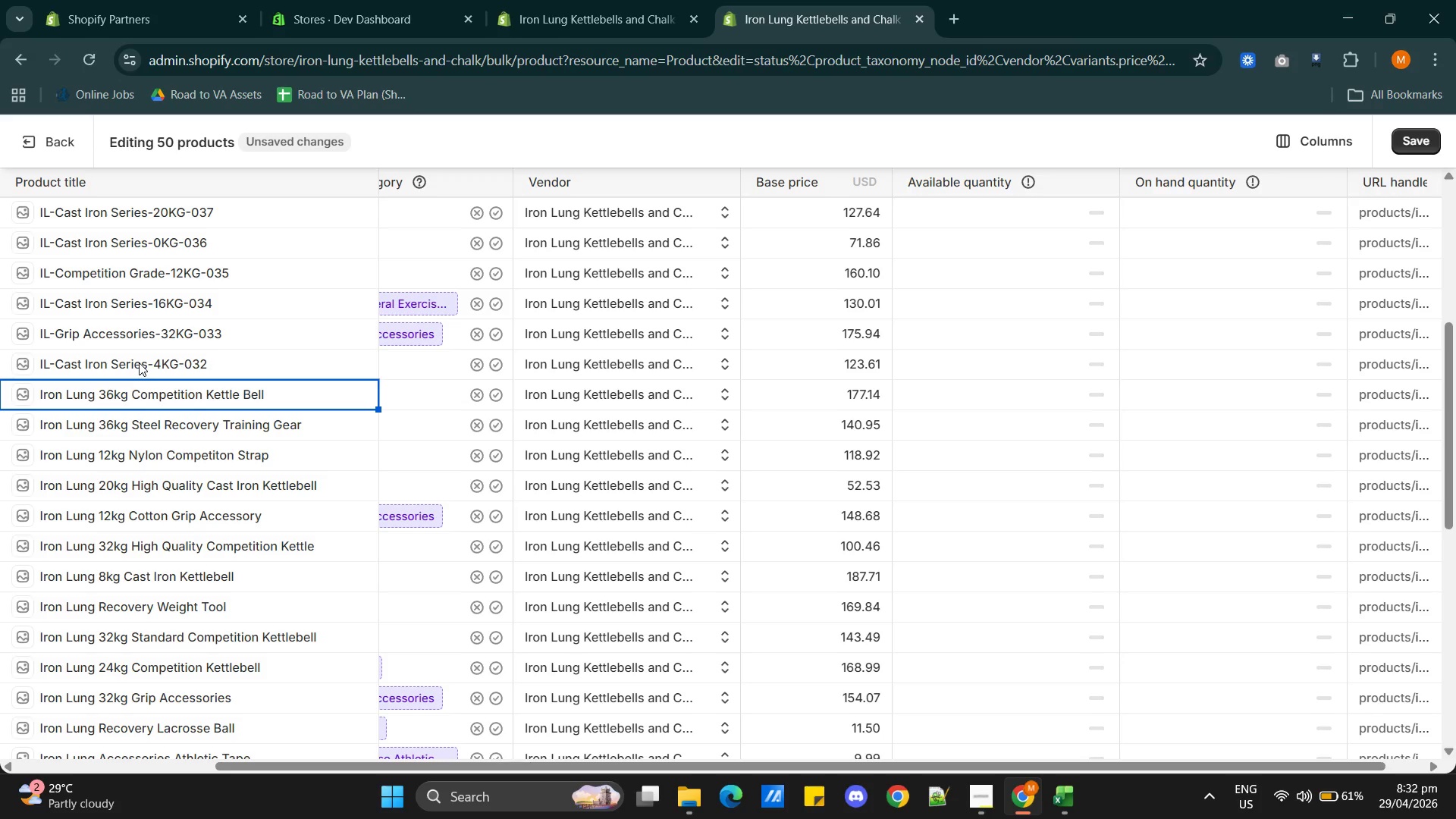 
double_click([139, 362])
 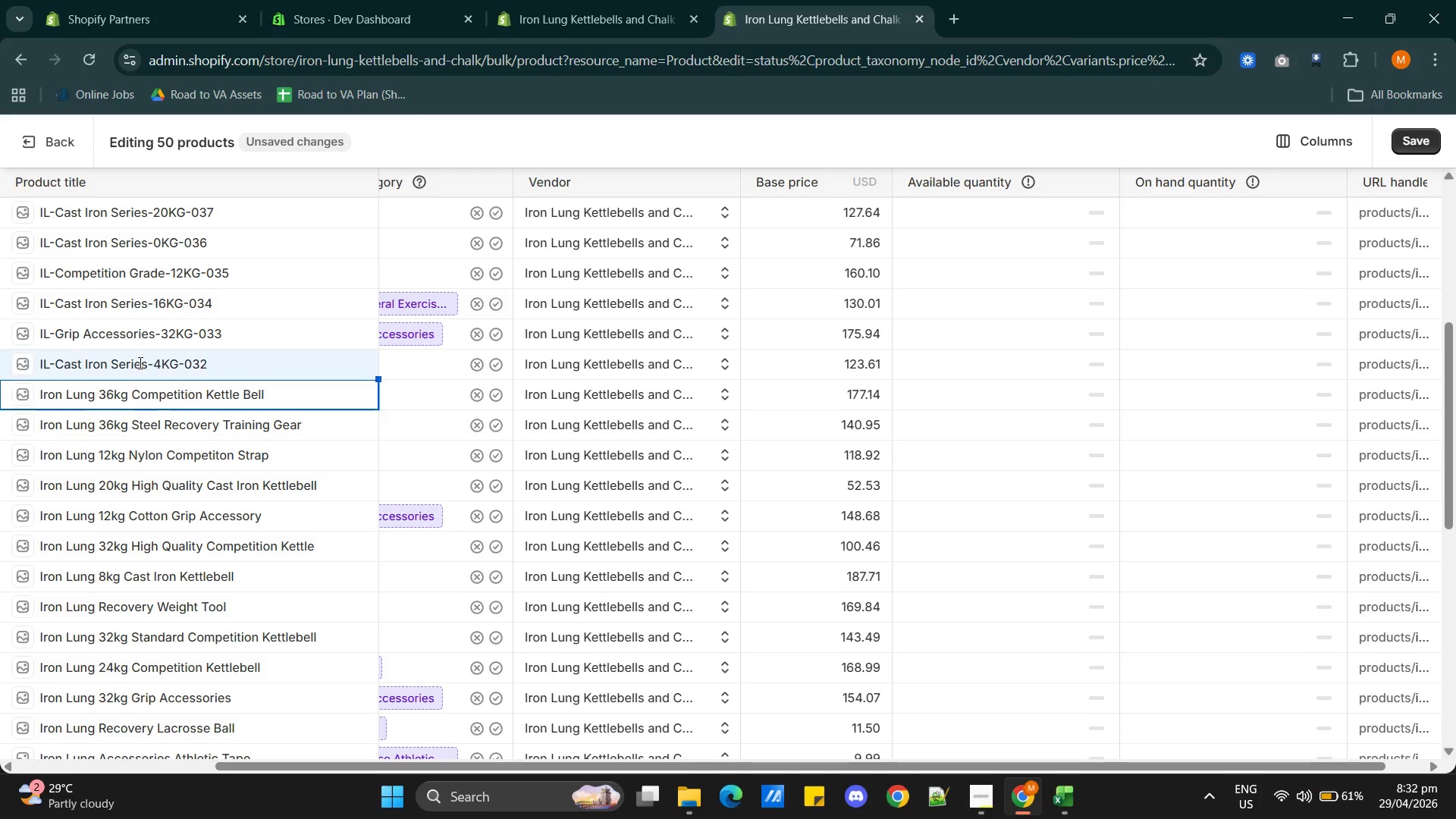 
triple_click([139, 362])
 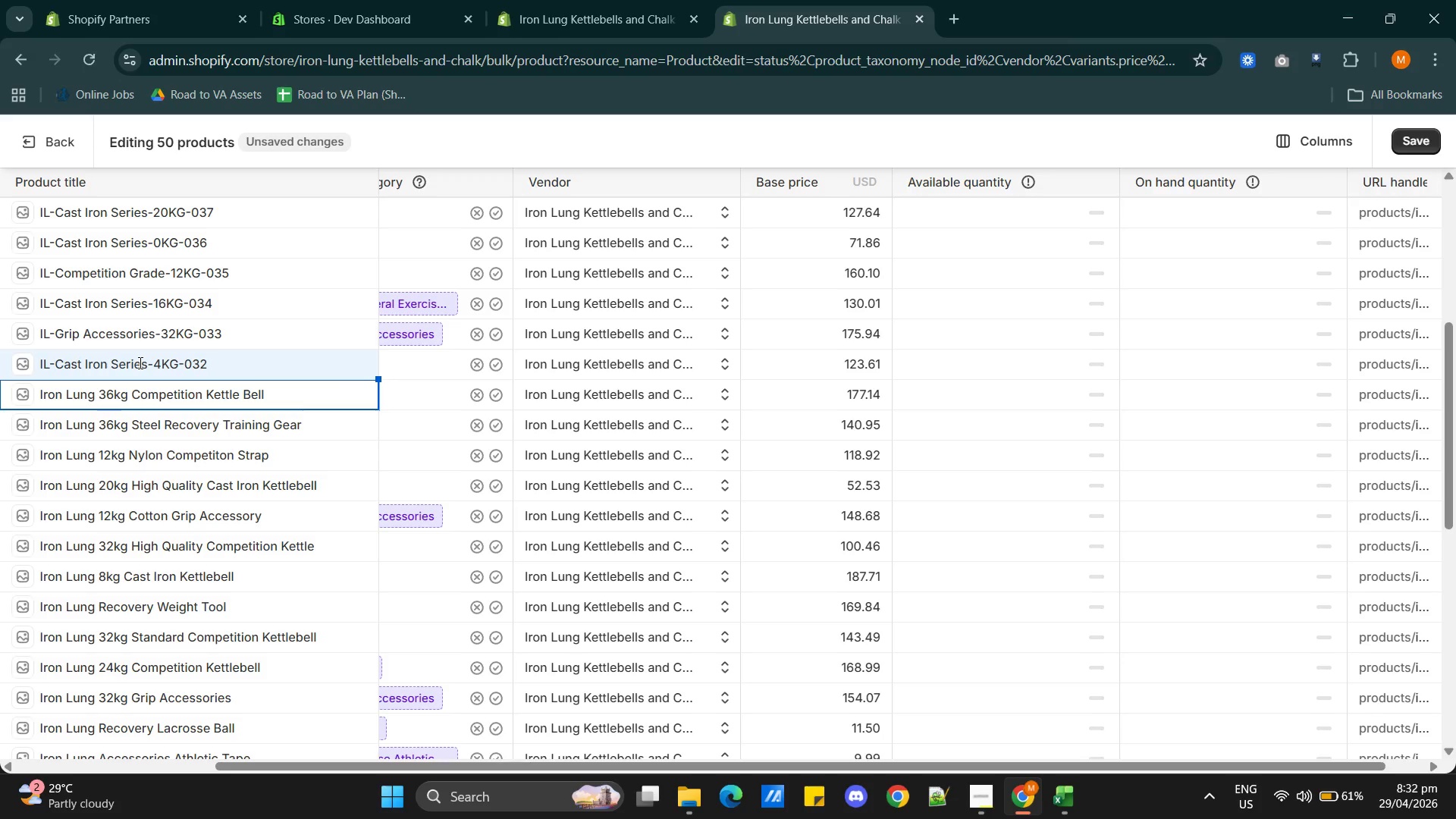 
triple_click([139, 362])
 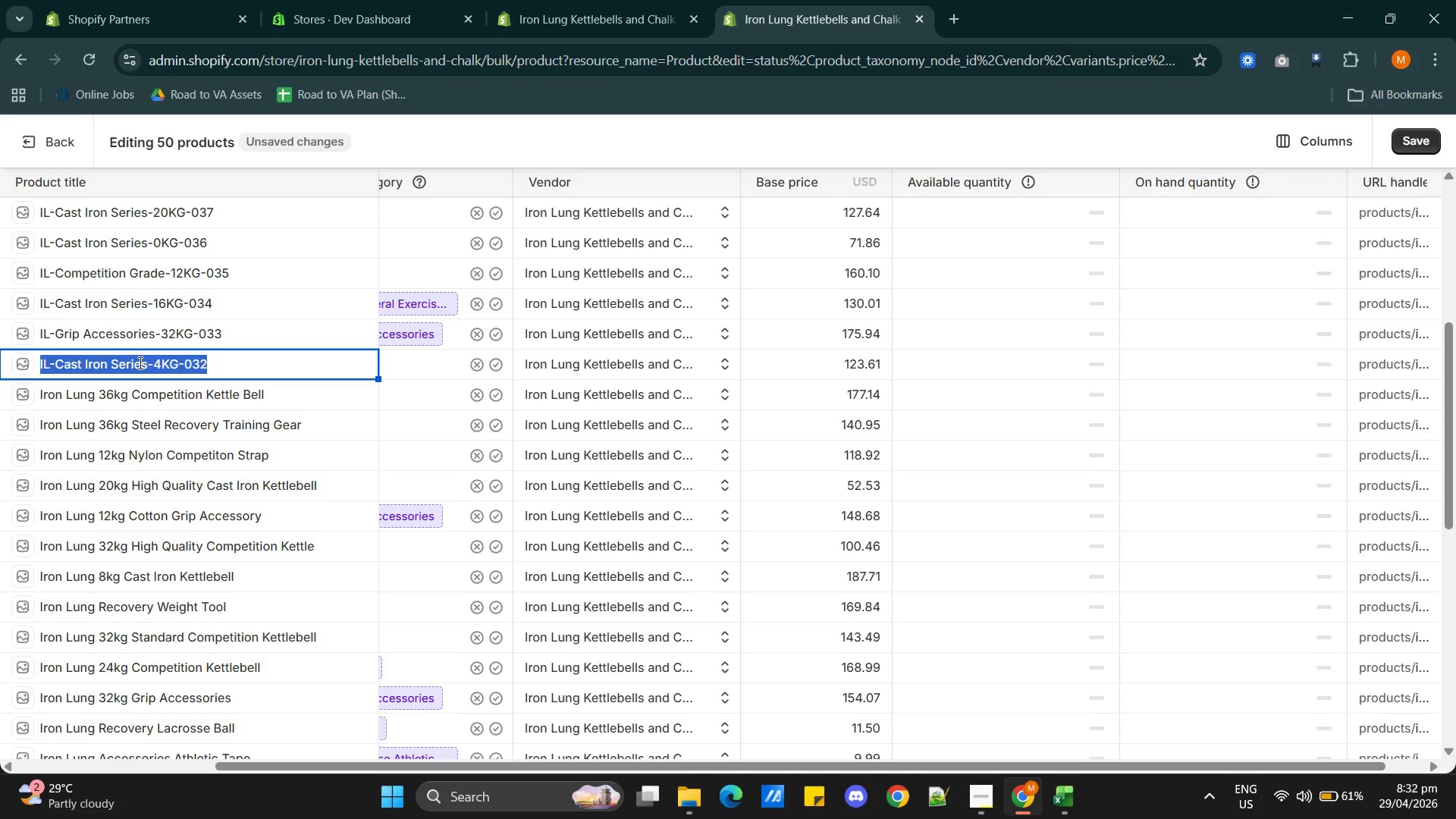 
wait(7.12)
 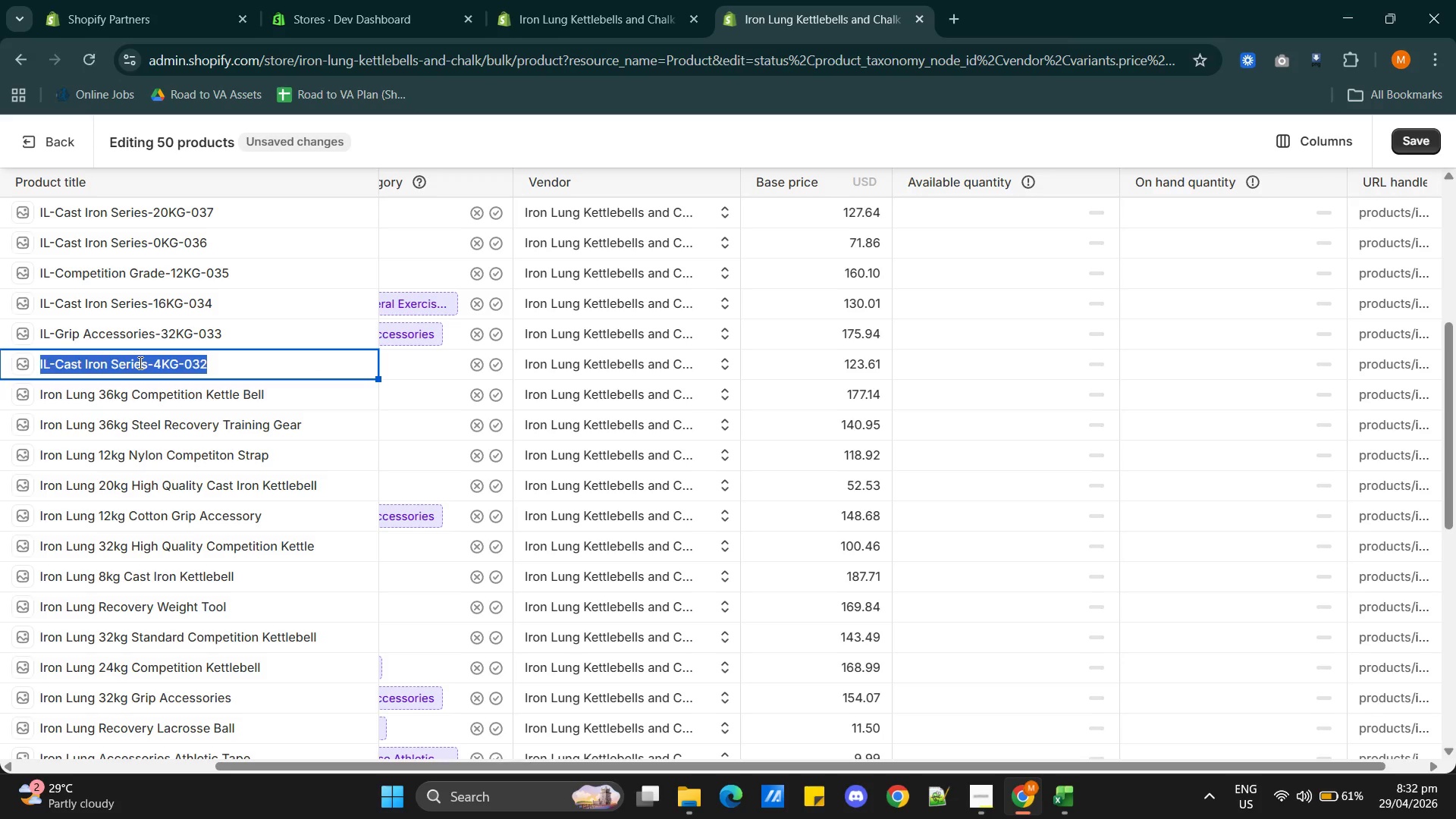 
key(Alt+AltLeft)
 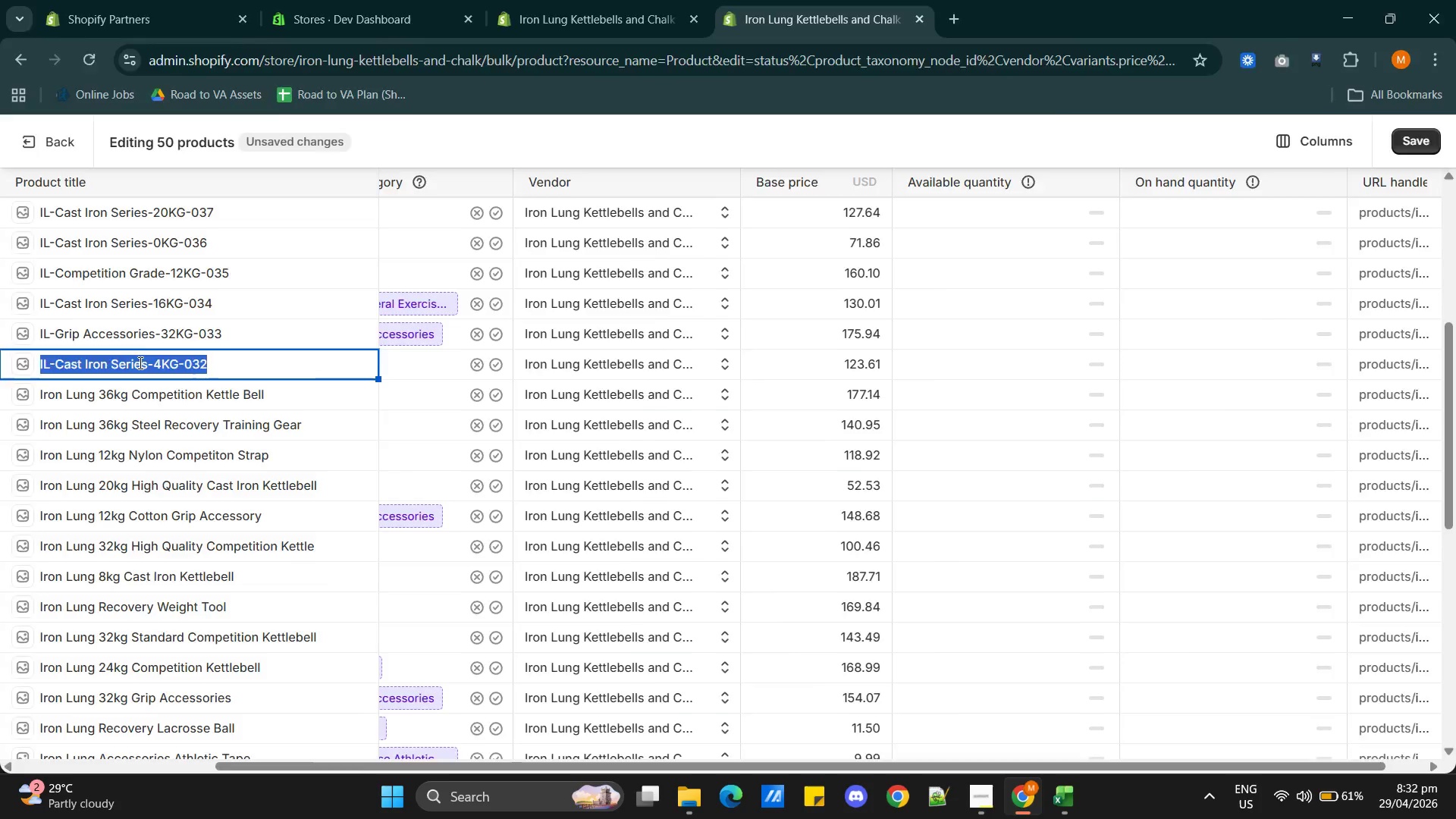 
key(Alt+Tab)
 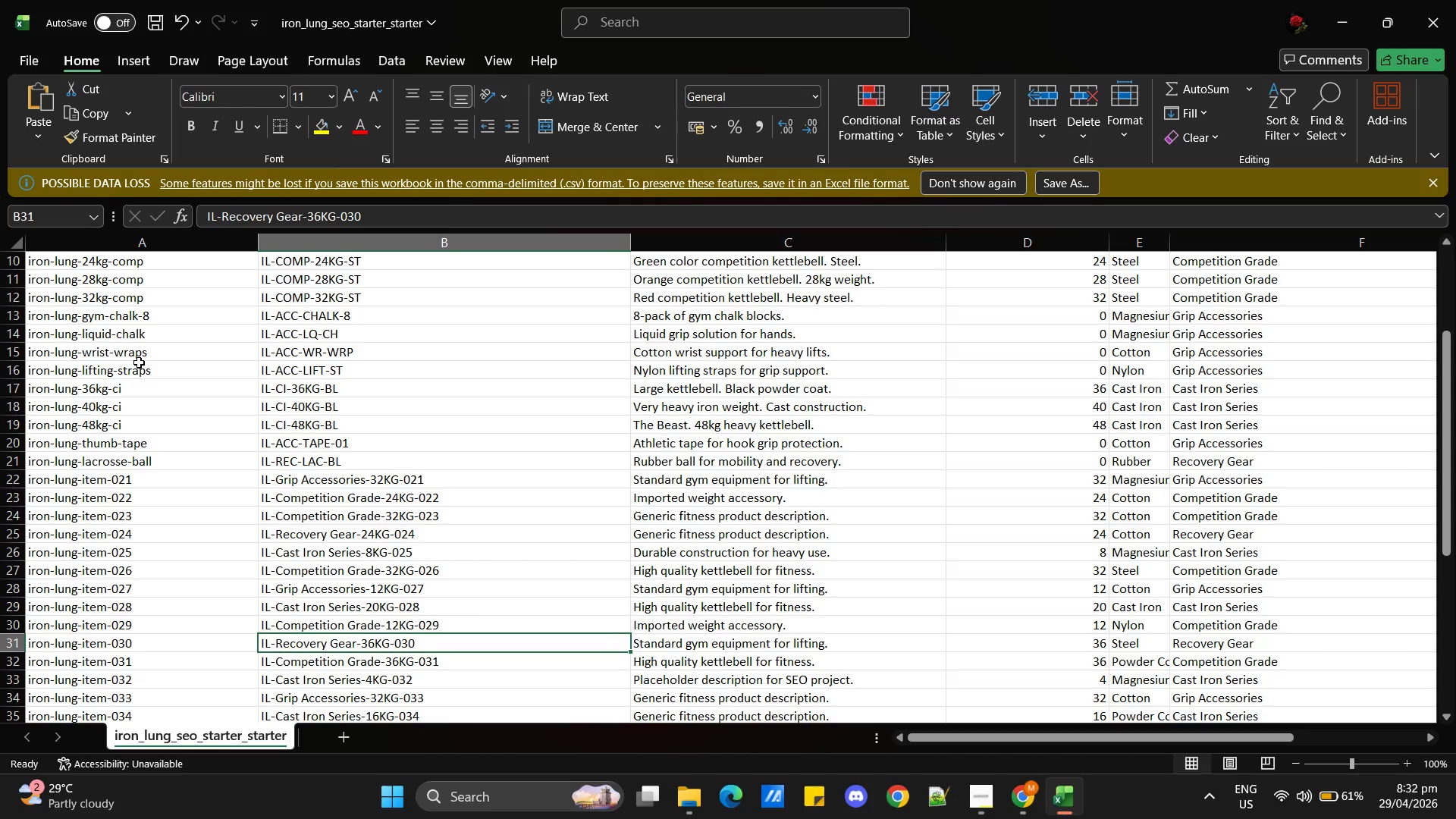 
wait(11.27)
 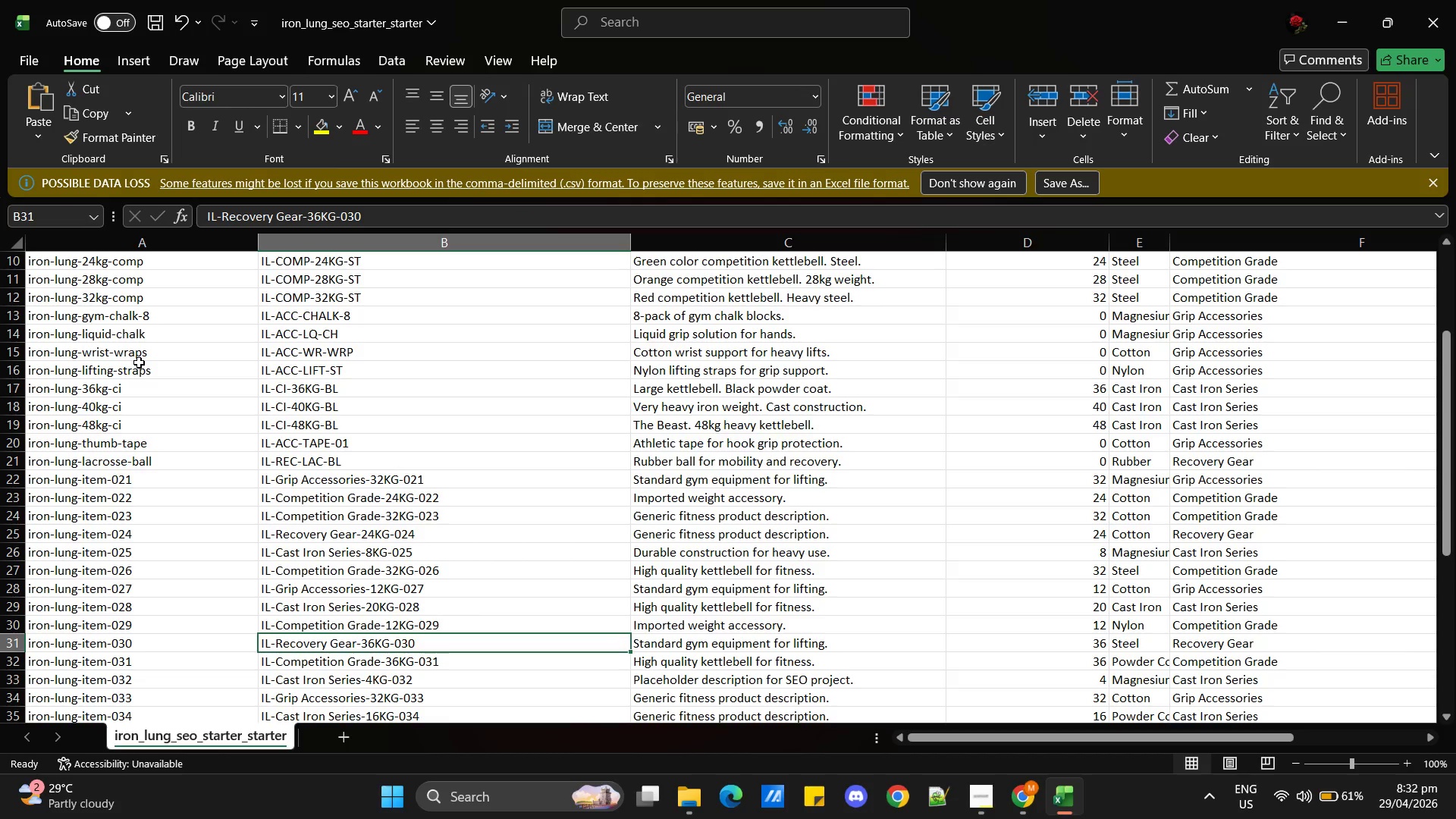 
key(Alt+Tab)
 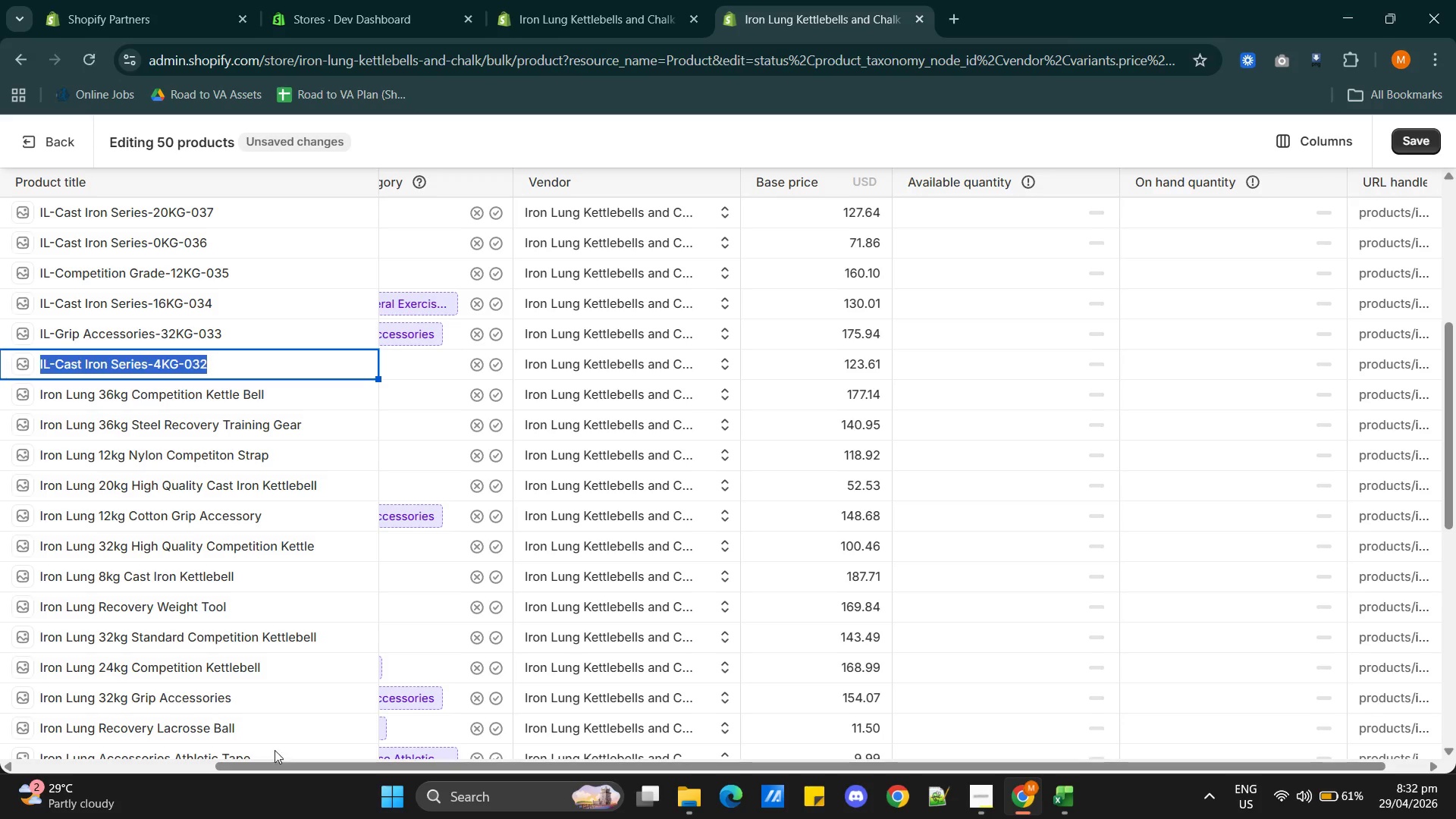 
scroll: coordinate [205, 585], scroll_direction: down, amount: 9.0
 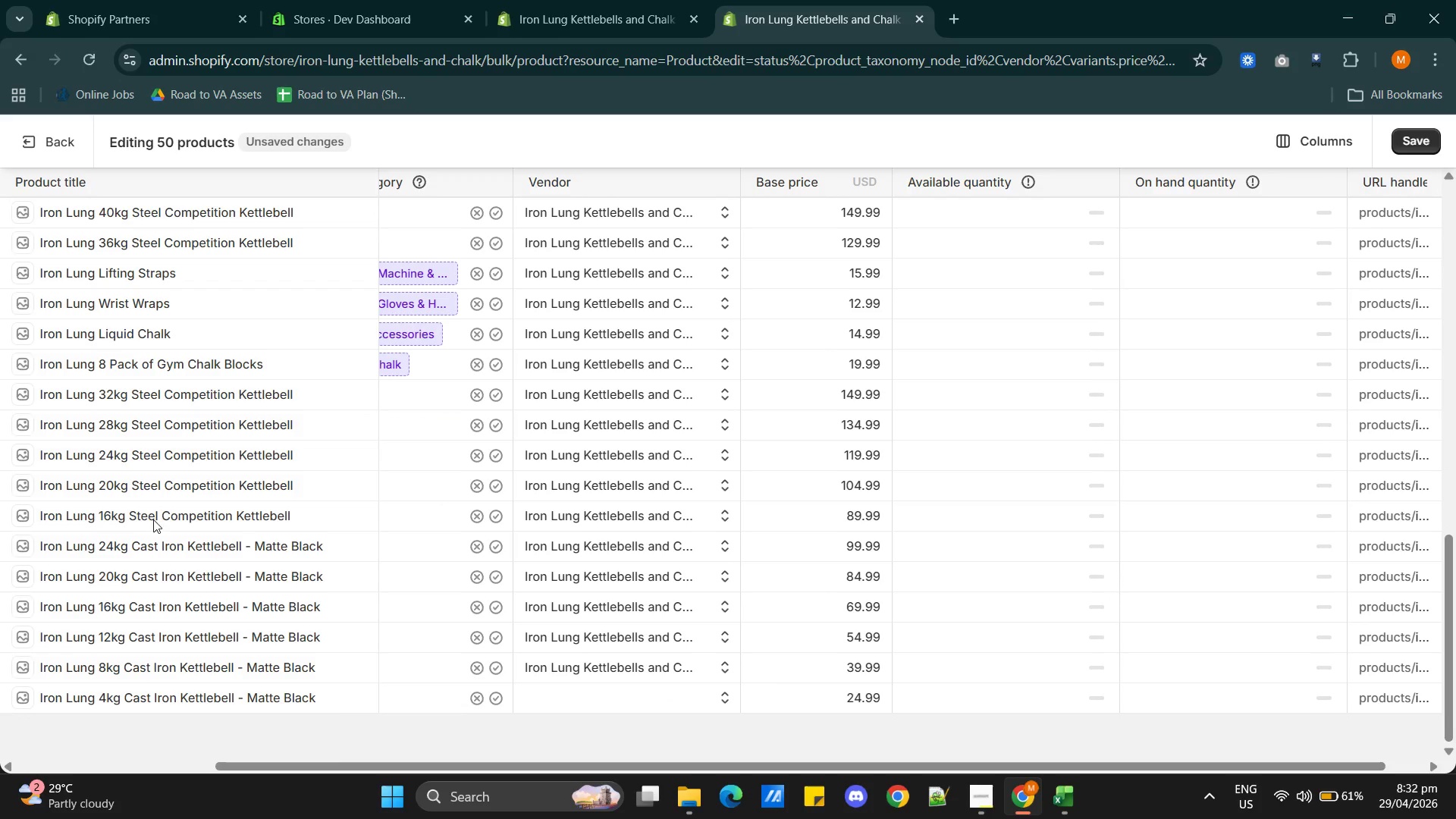 
scroll: coordinate [194, 545], scroll_direction: up, amount: 3.0
 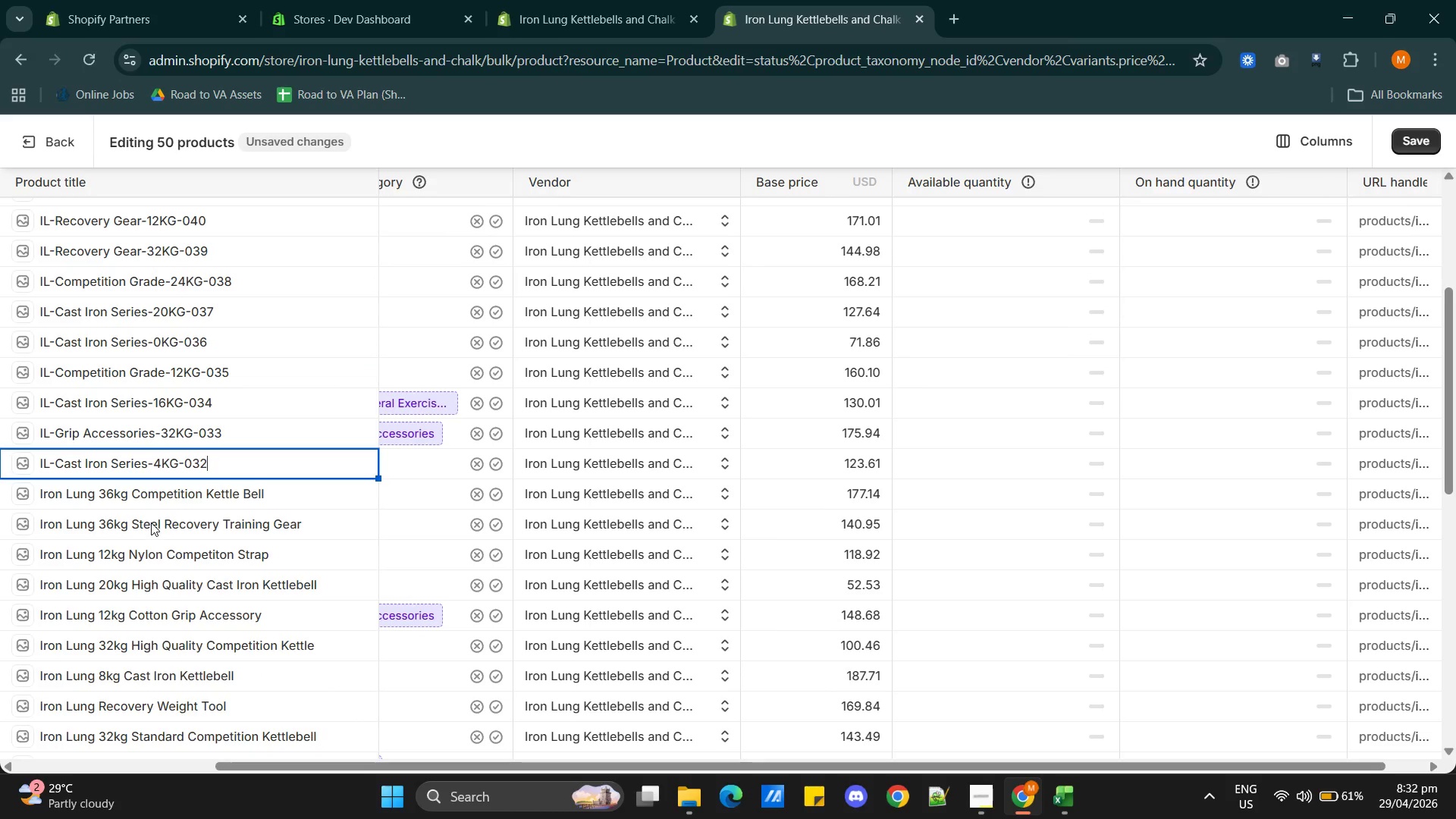 
wait(10.77)
 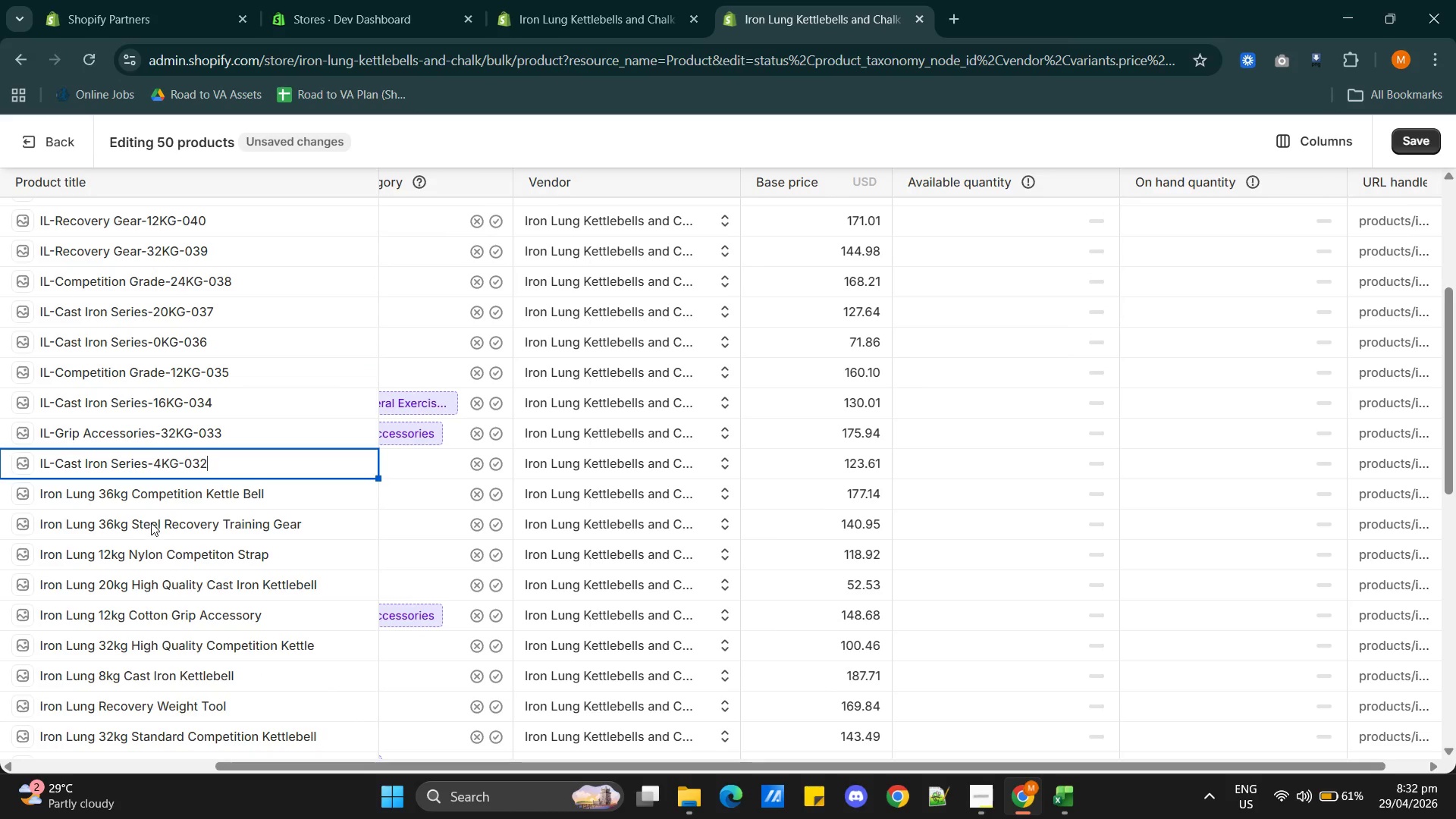 
double_click([190, 674])
 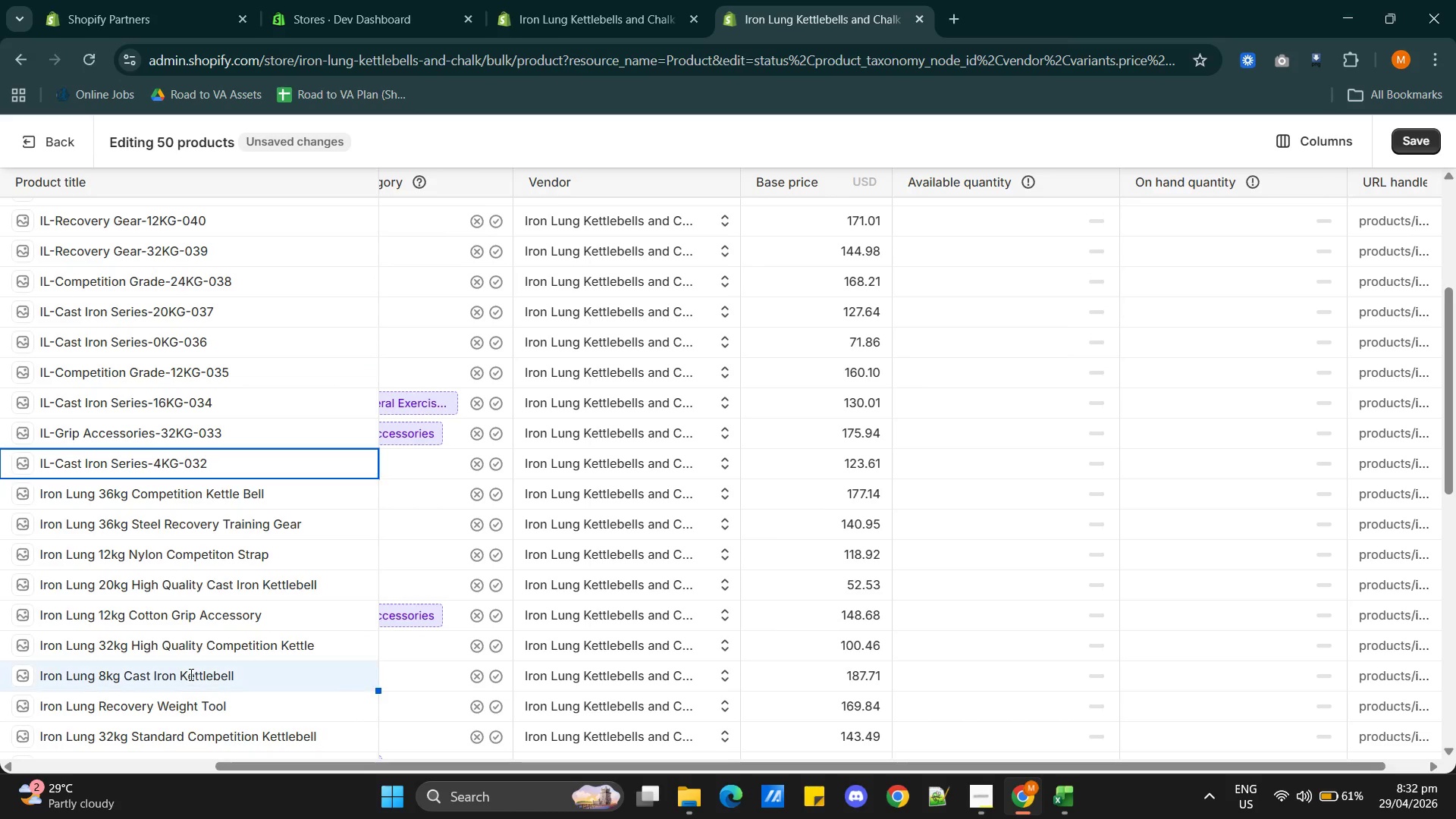 
triple_click([190, 674])
 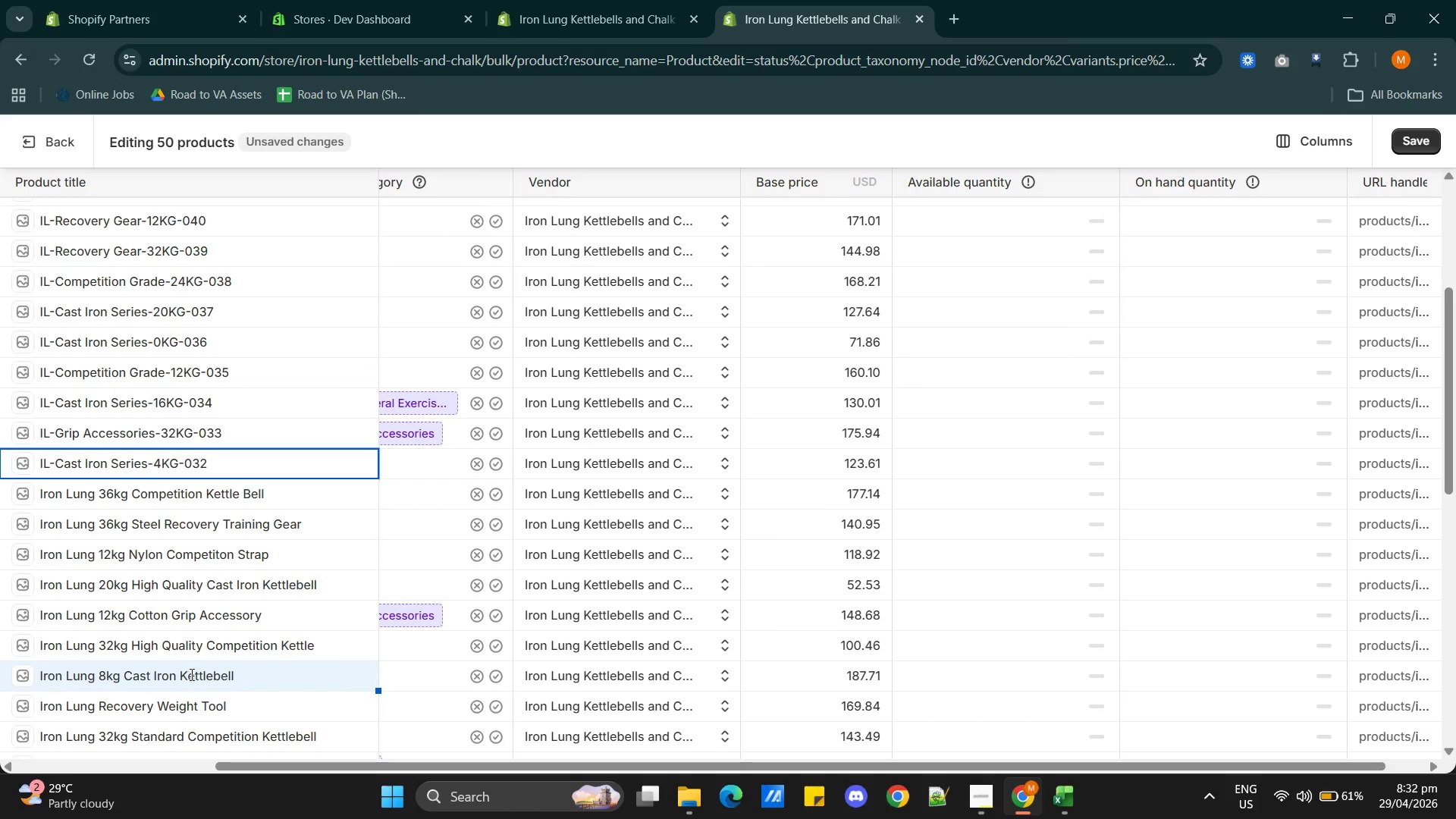 
triple_click([190, 674])
 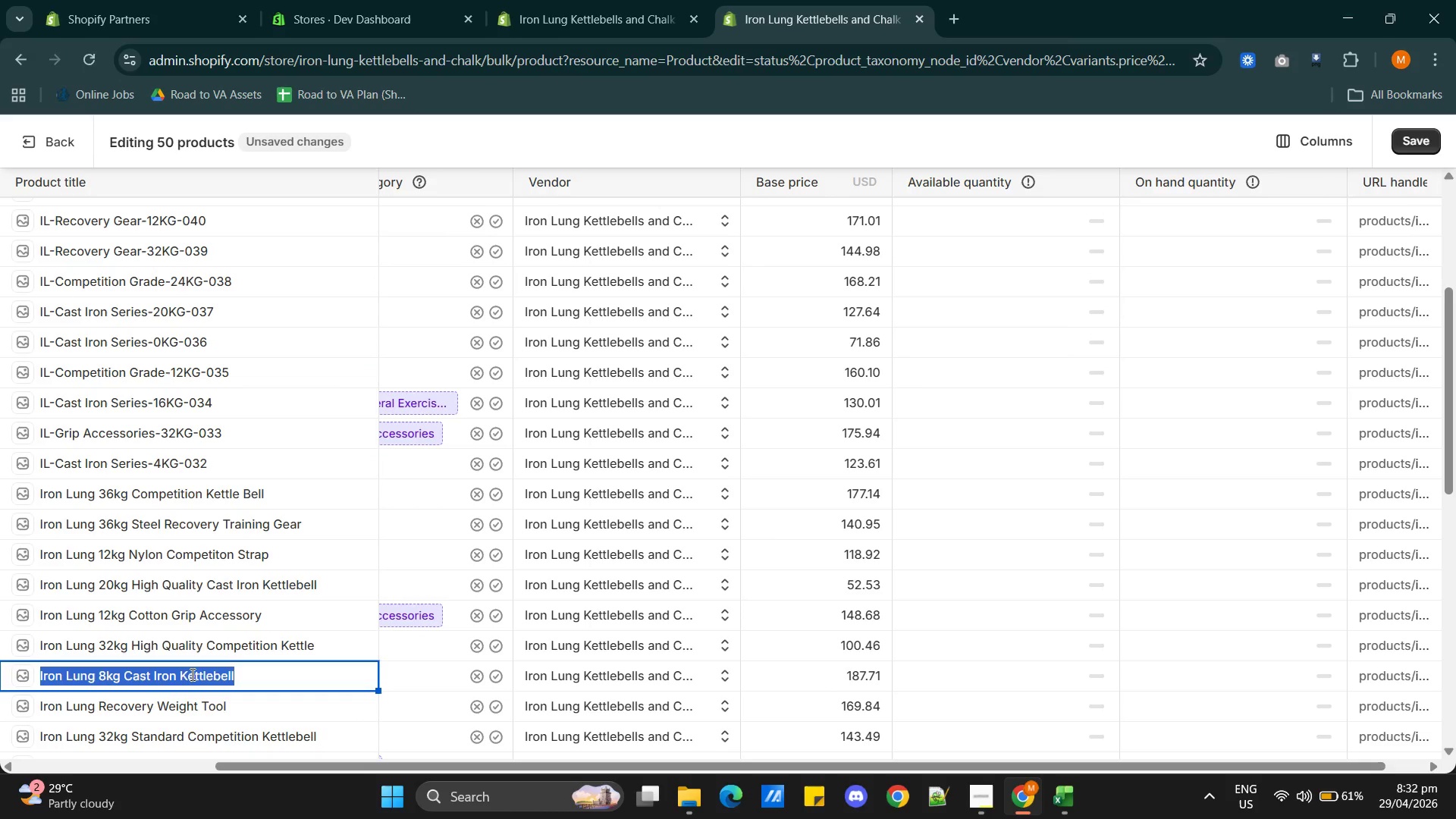 
key(Control+C)
 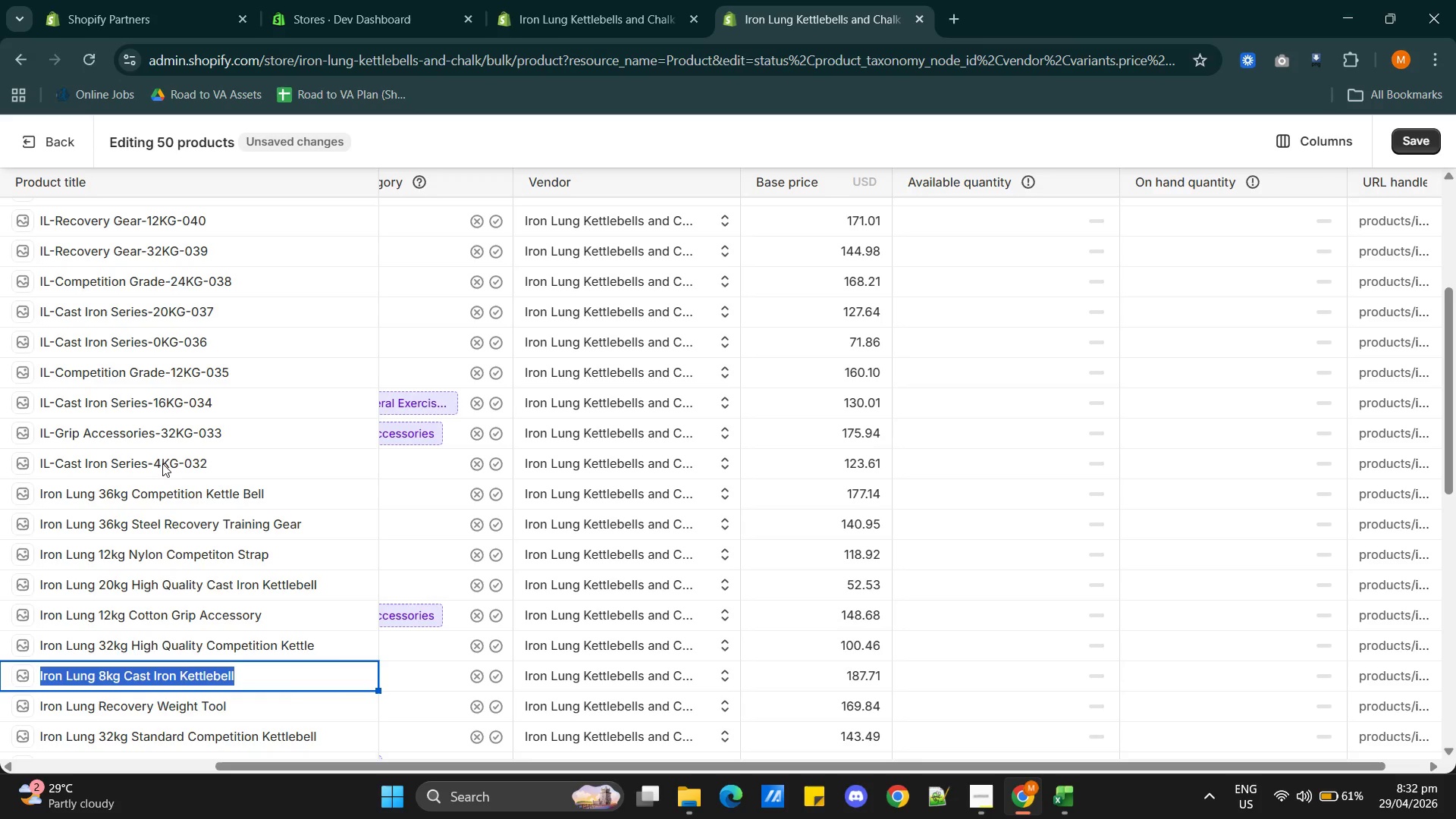 
double_click([163, 457])
 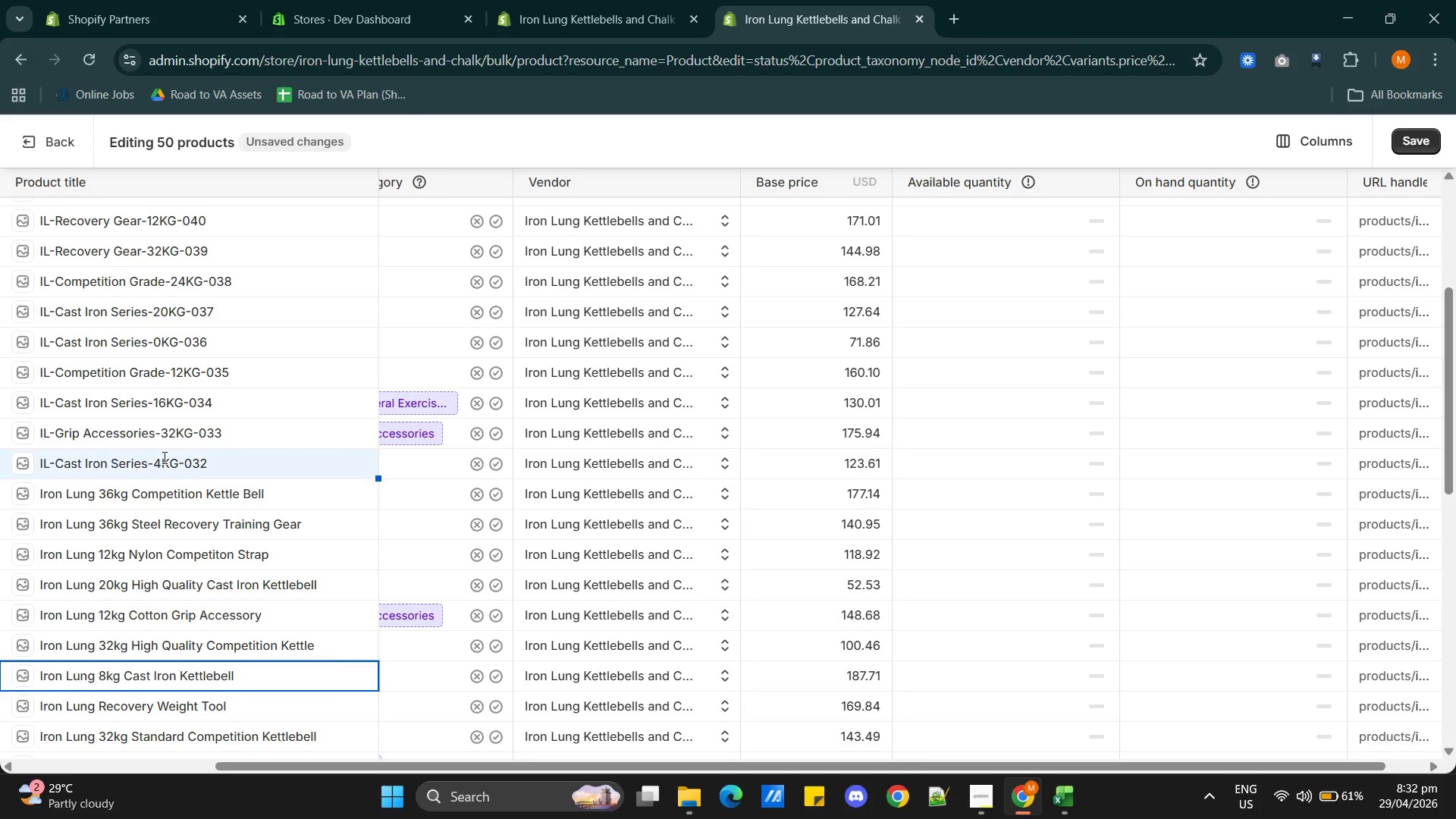 
triple_click([163, 457])
 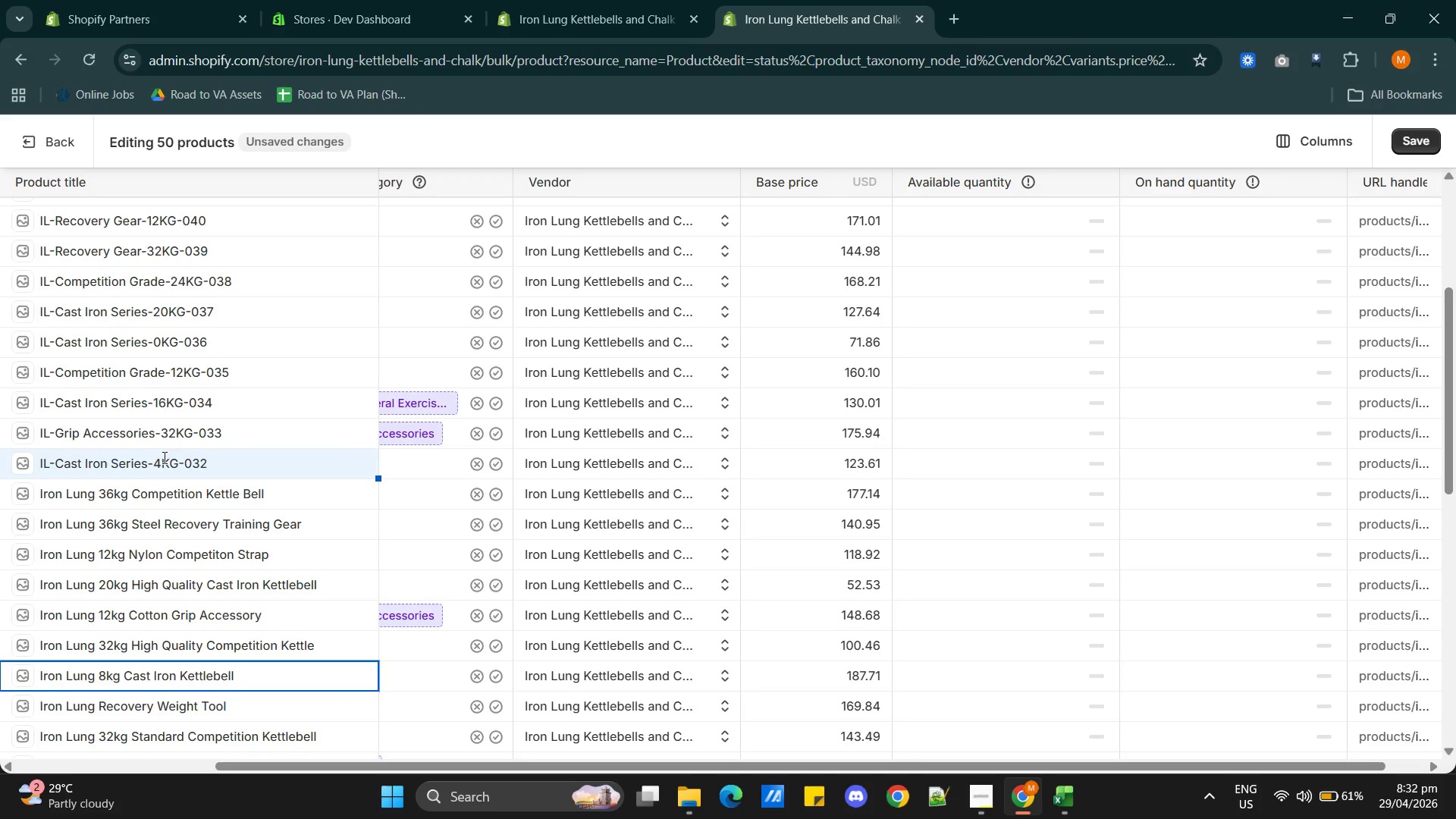 
triple_click([163, 457])
 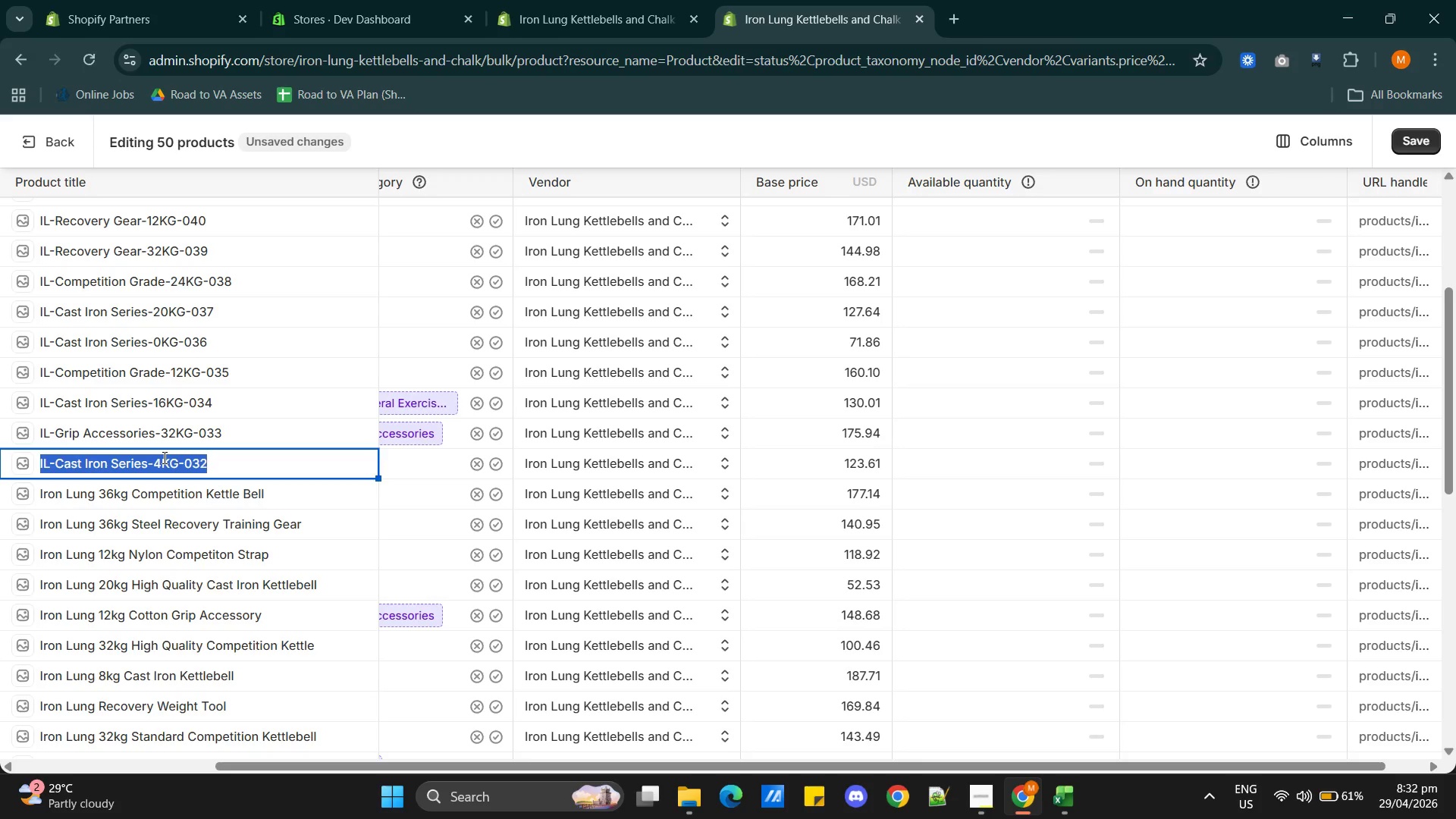 
key(Control+V)
 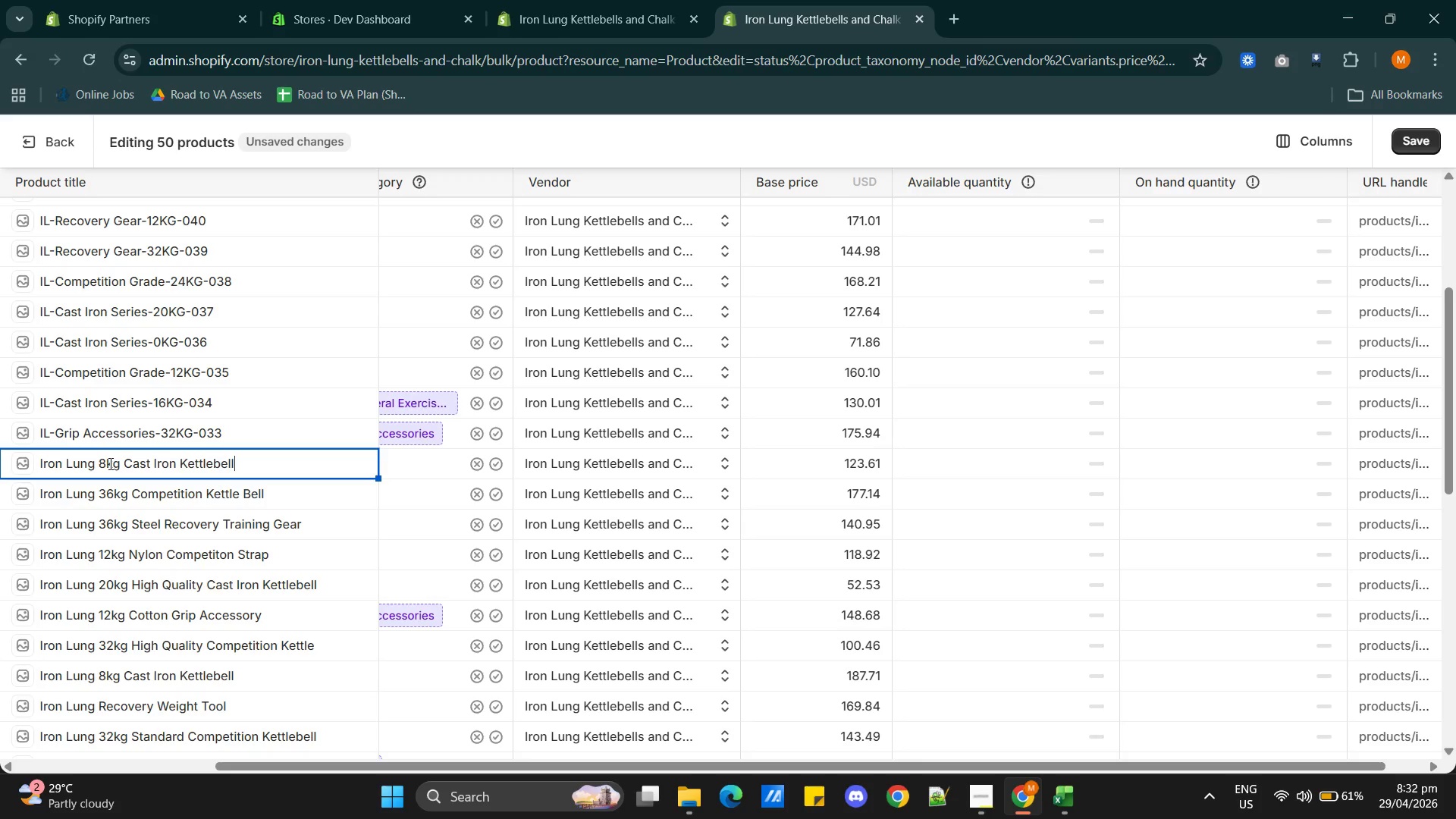 
left_click([109, 463])
 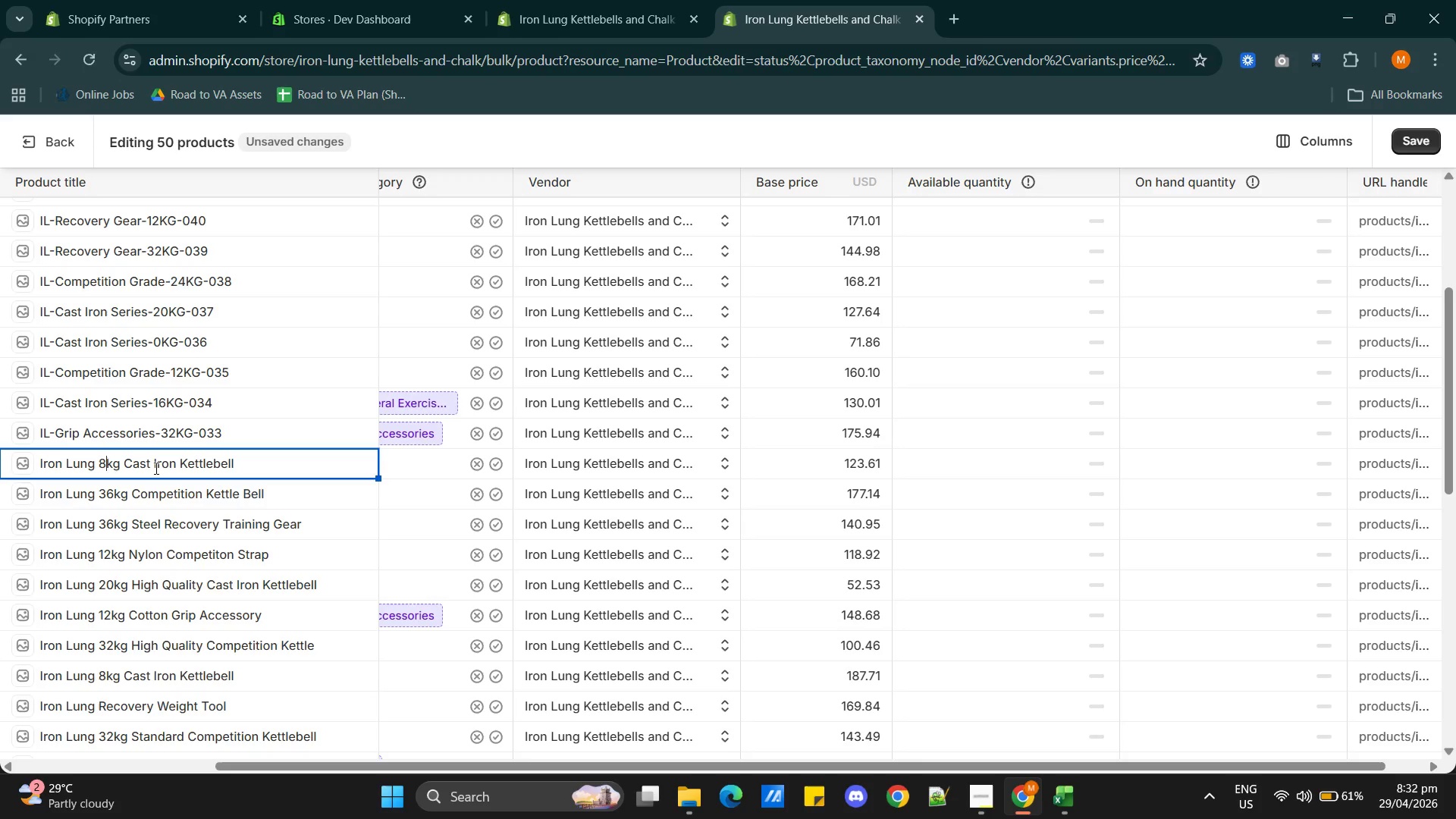 
key(Backspace)
 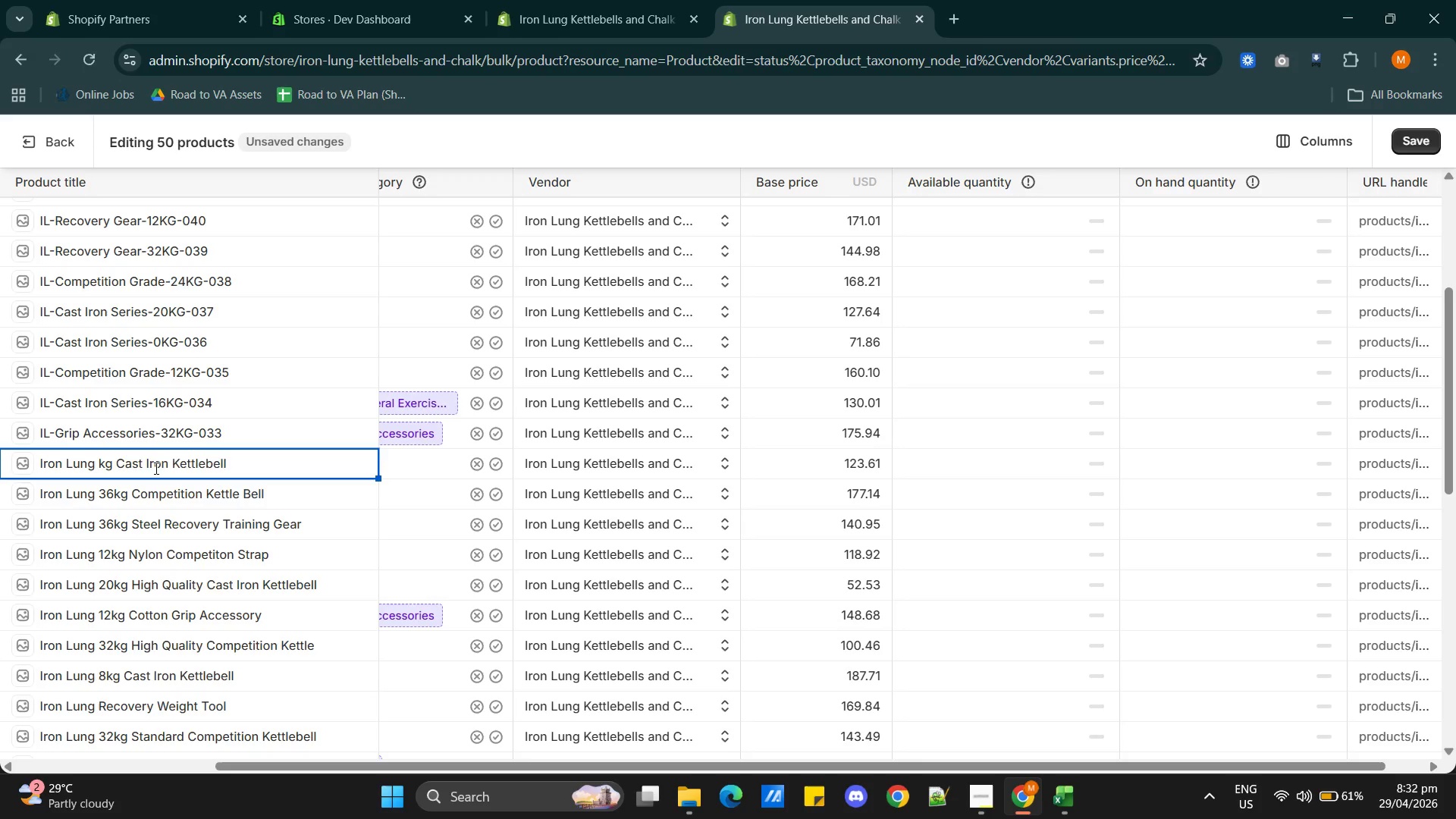 
key(4)
 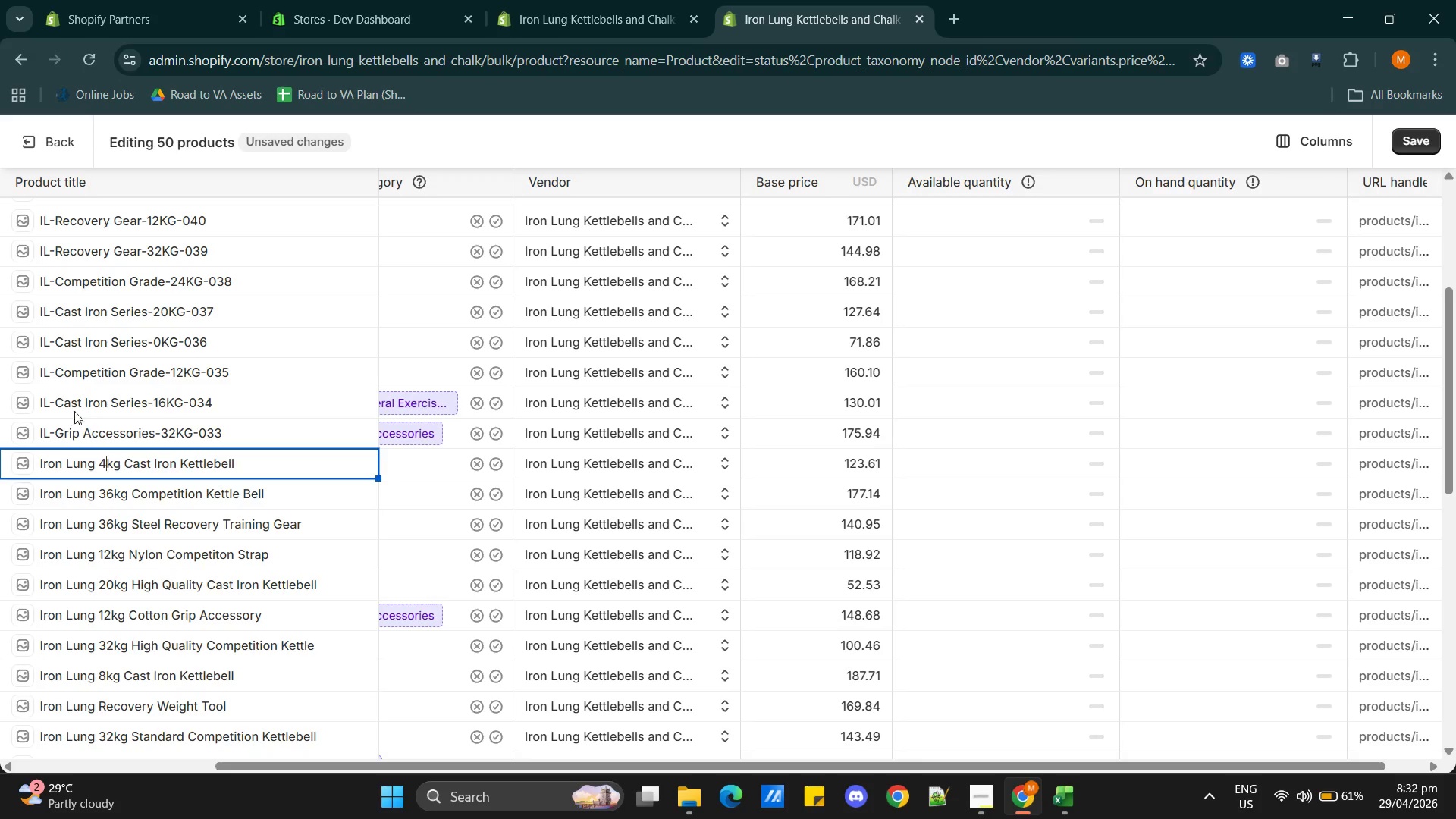 
double_click([102, 401])
 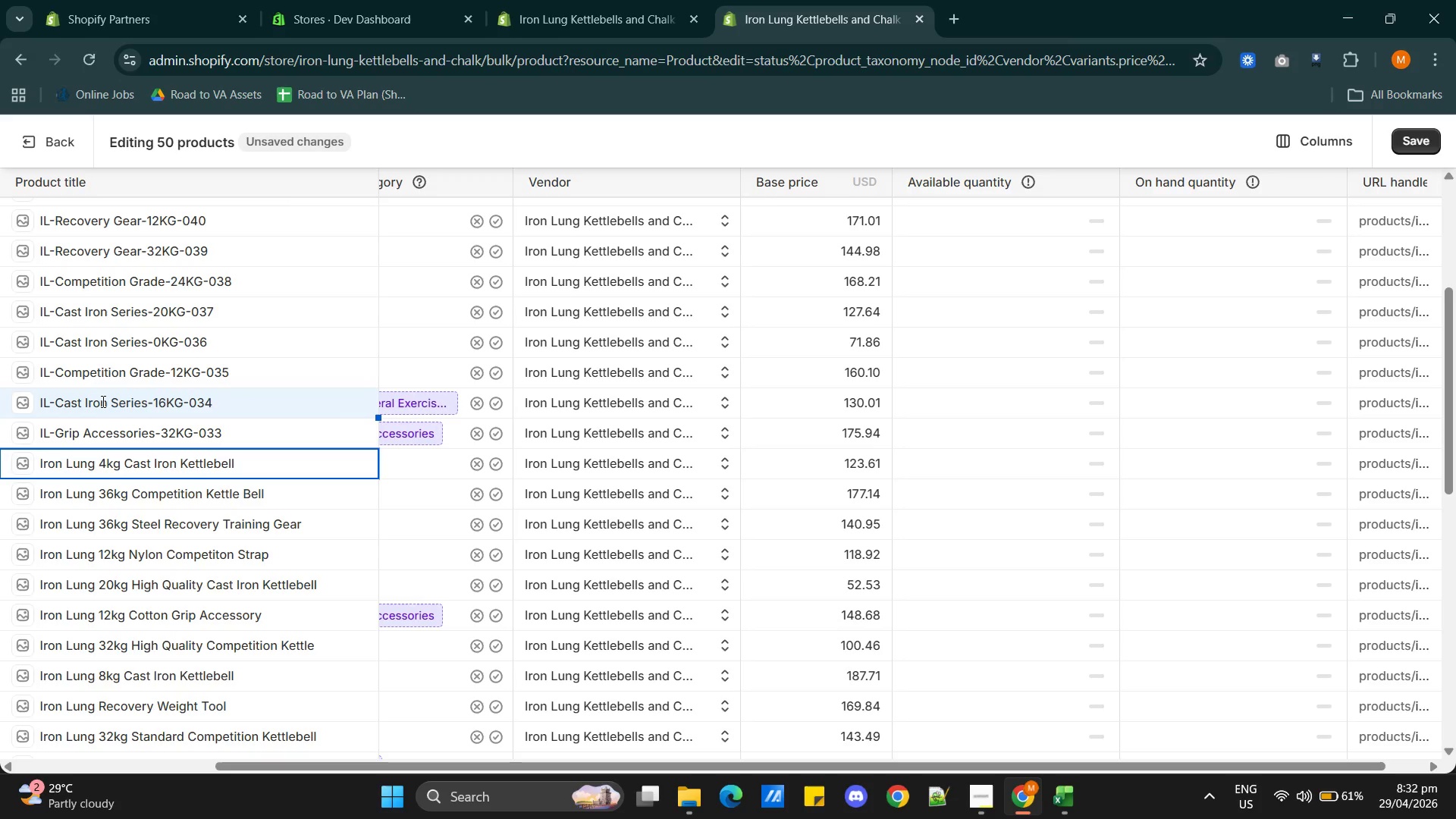 
triple_click([102, 401])
 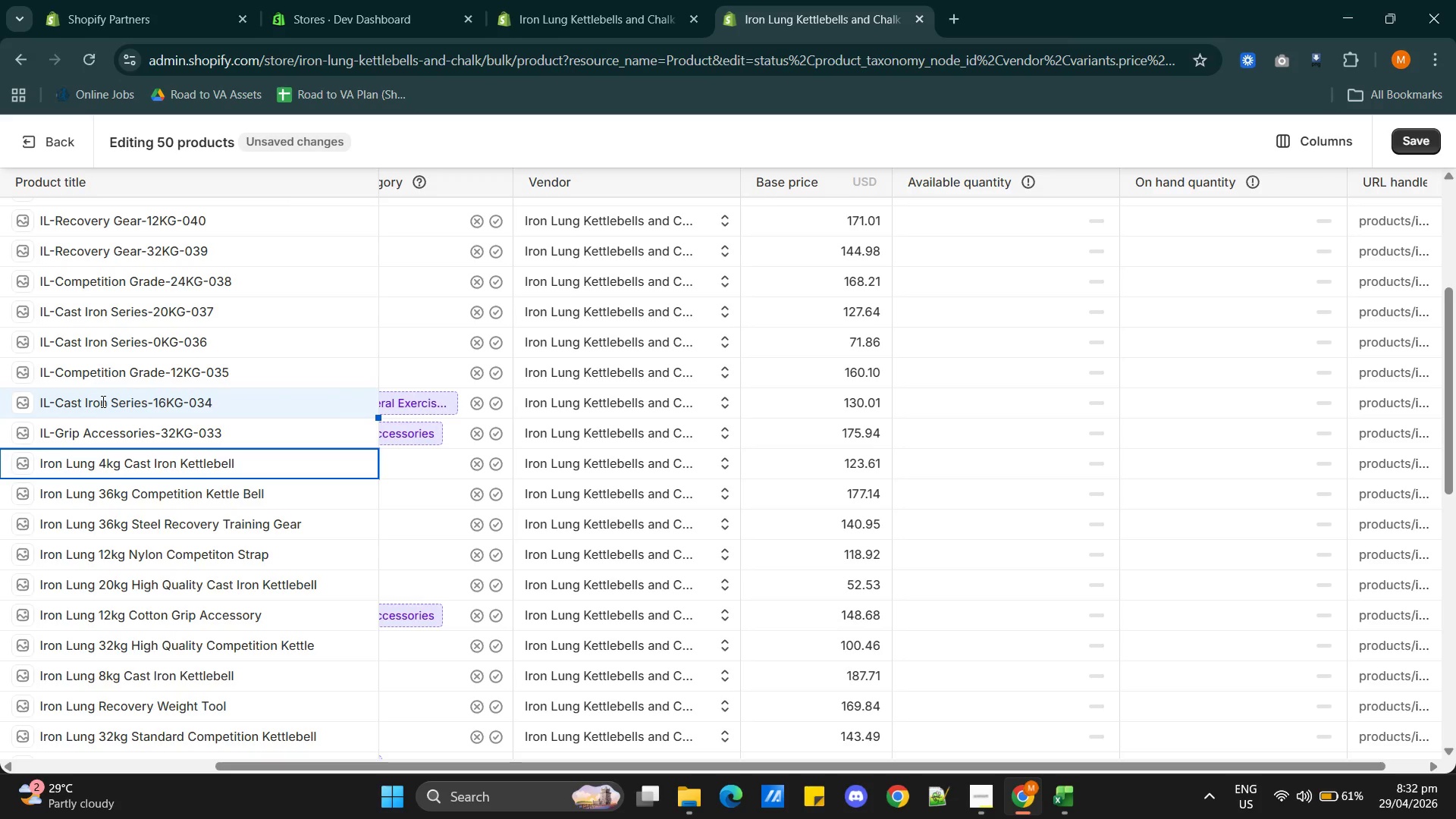 
triple_click([102, 401])
 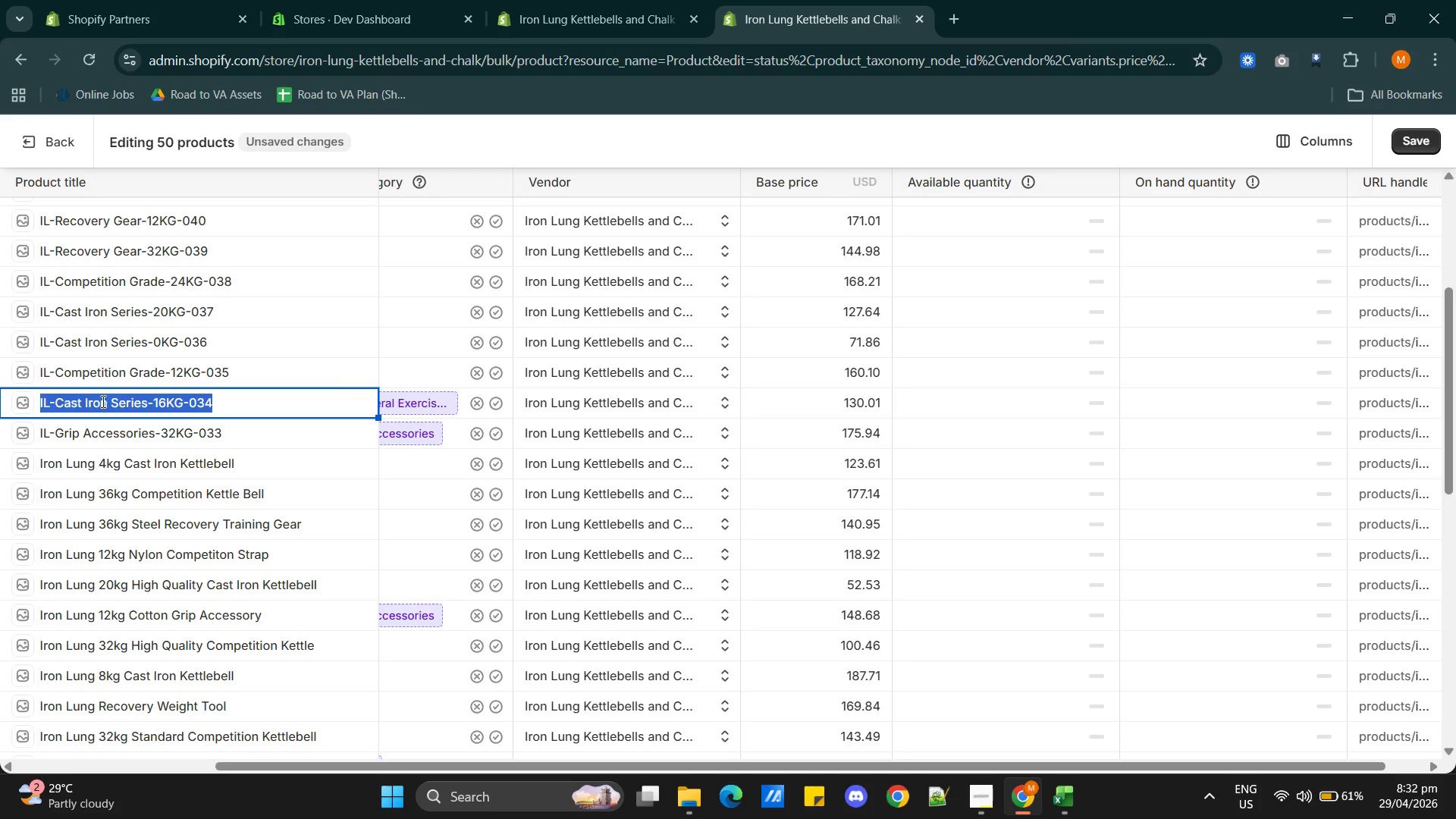 
key(Control+V)
 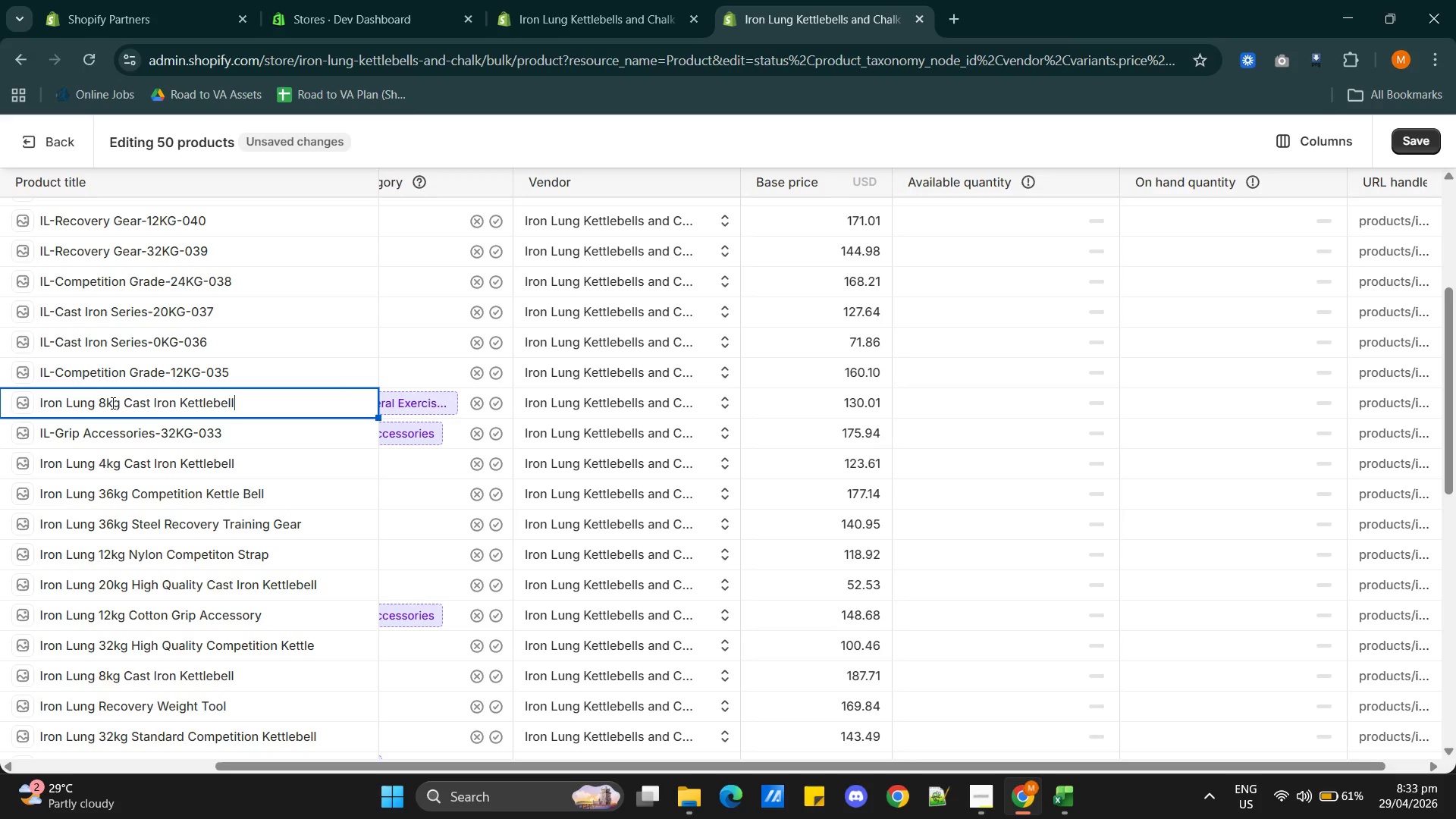 
left_click([109, 403])
 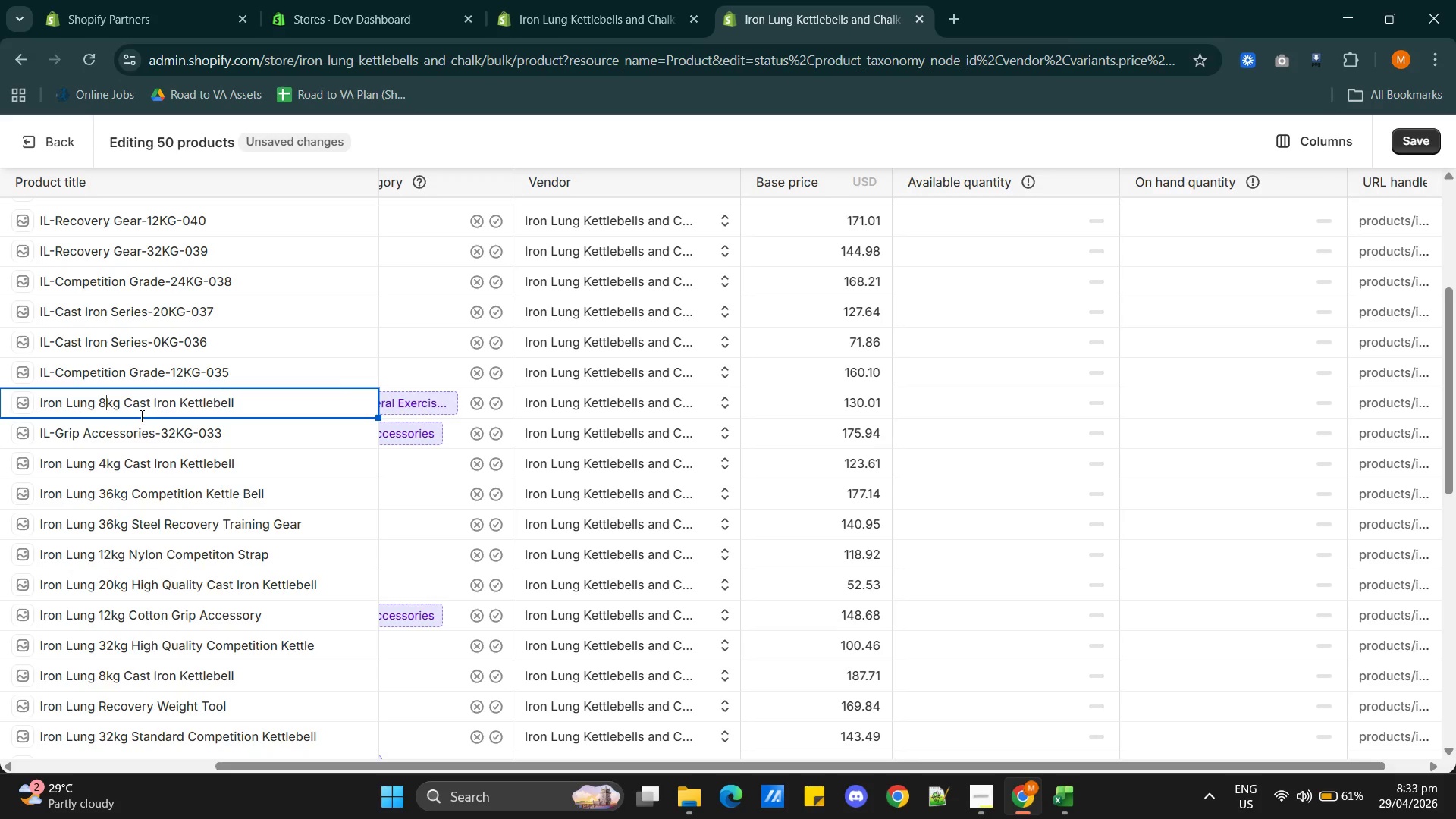 
key(Backspace)
type(16)
 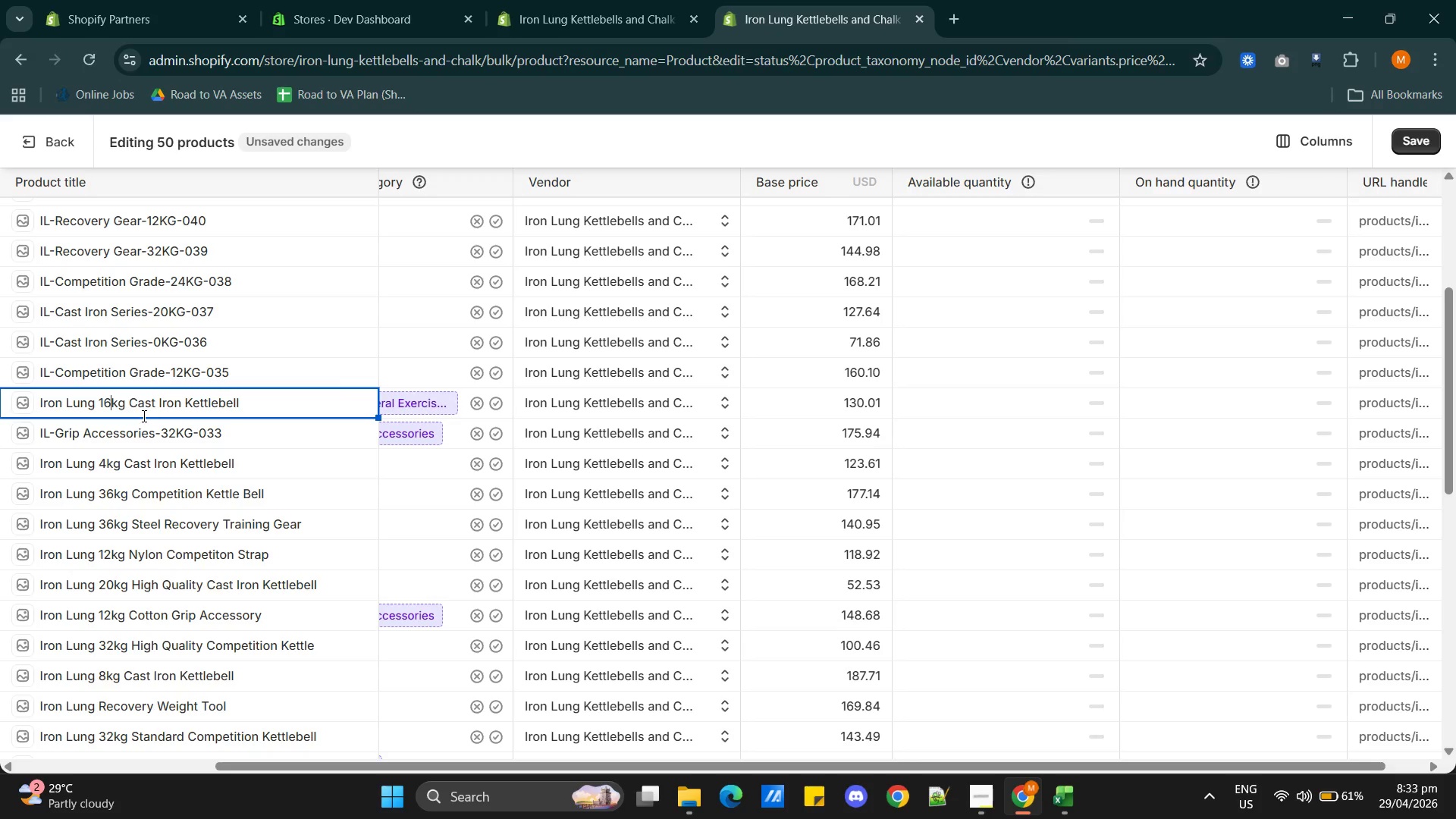 
key(Alt+AltLeft)
 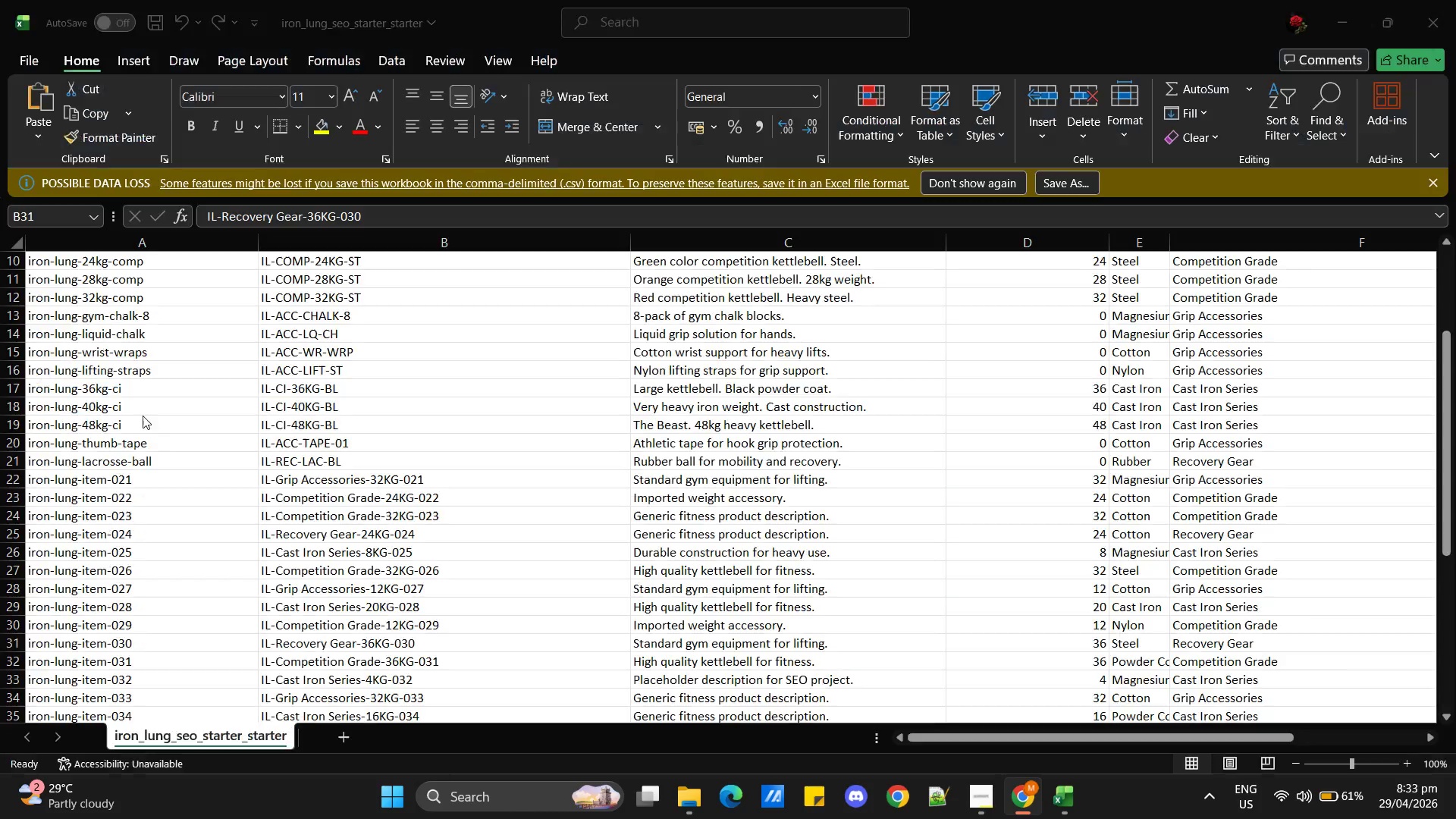 
key(Alt+Tab)
 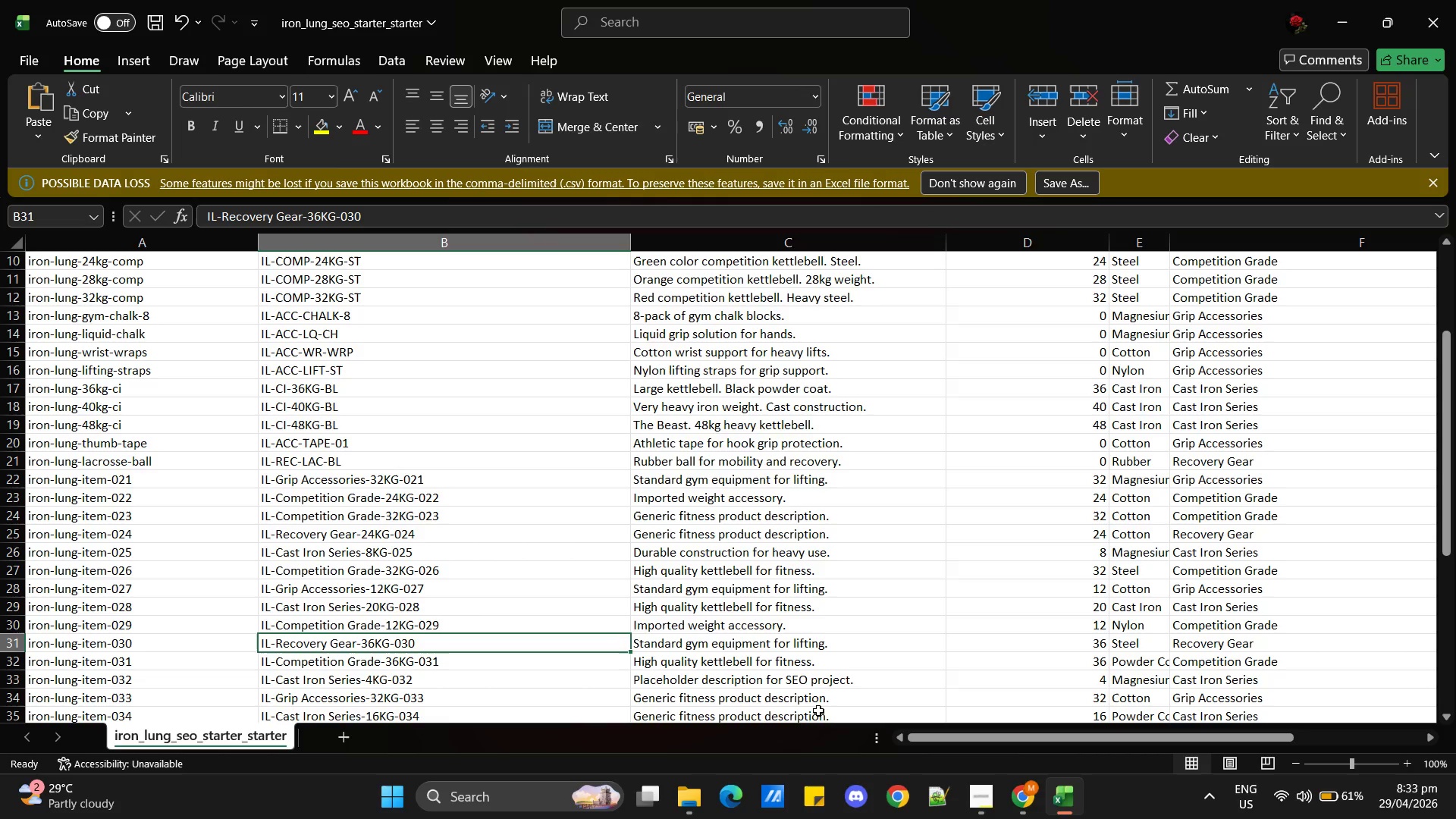 
wait(7.78)
 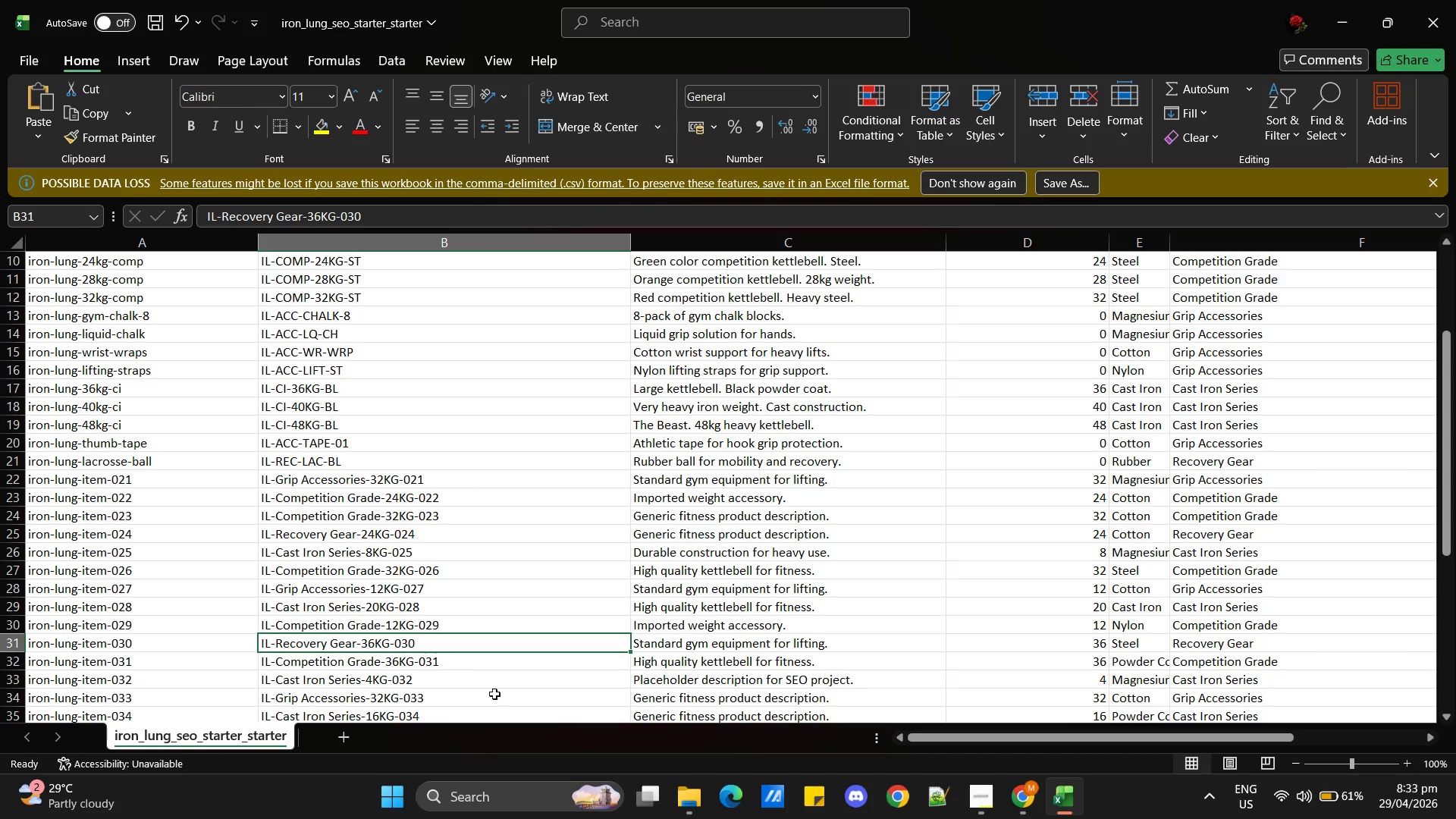 
key(Alt+AltLeft)
 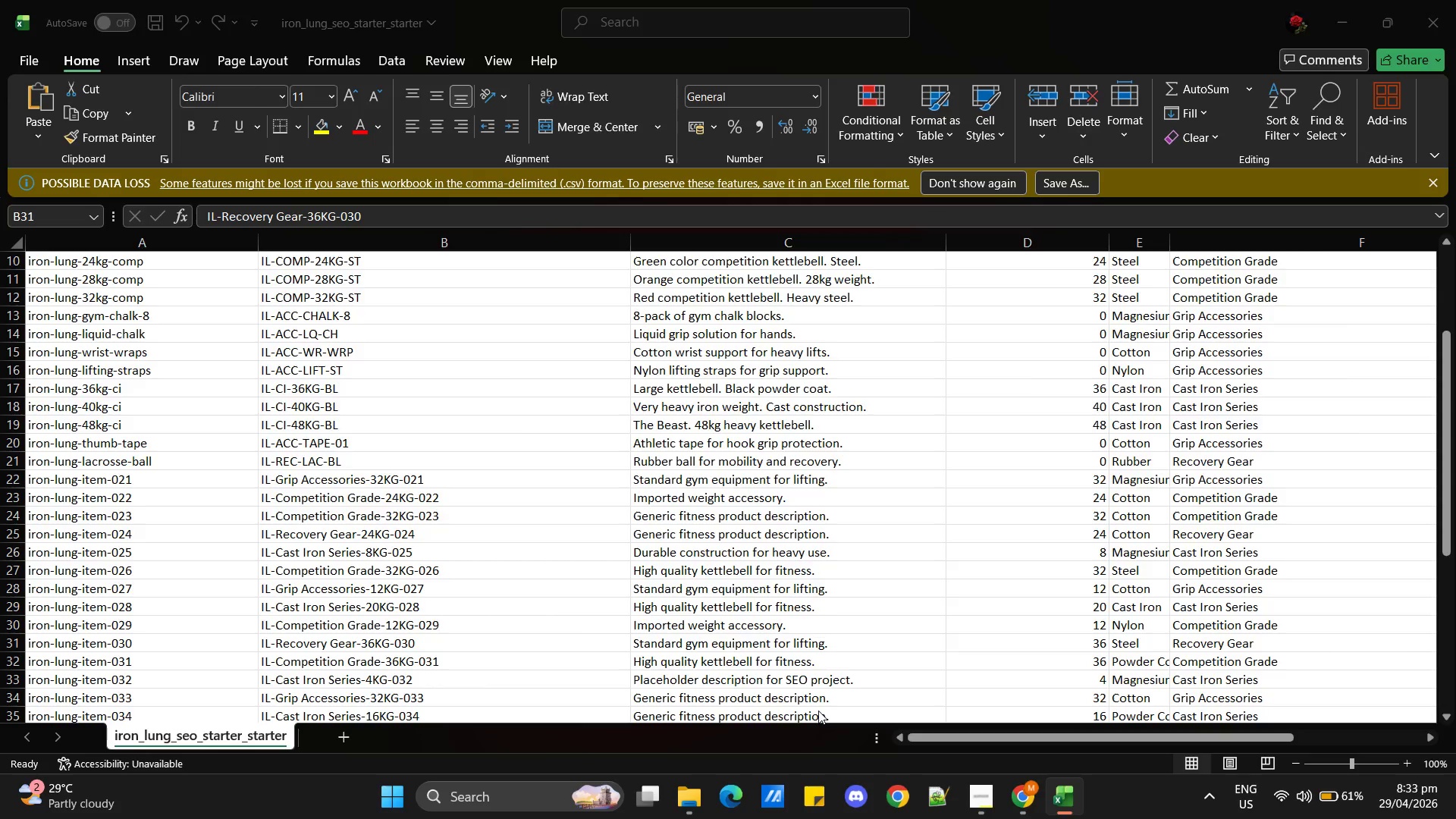 
key(Alt+Tab)
 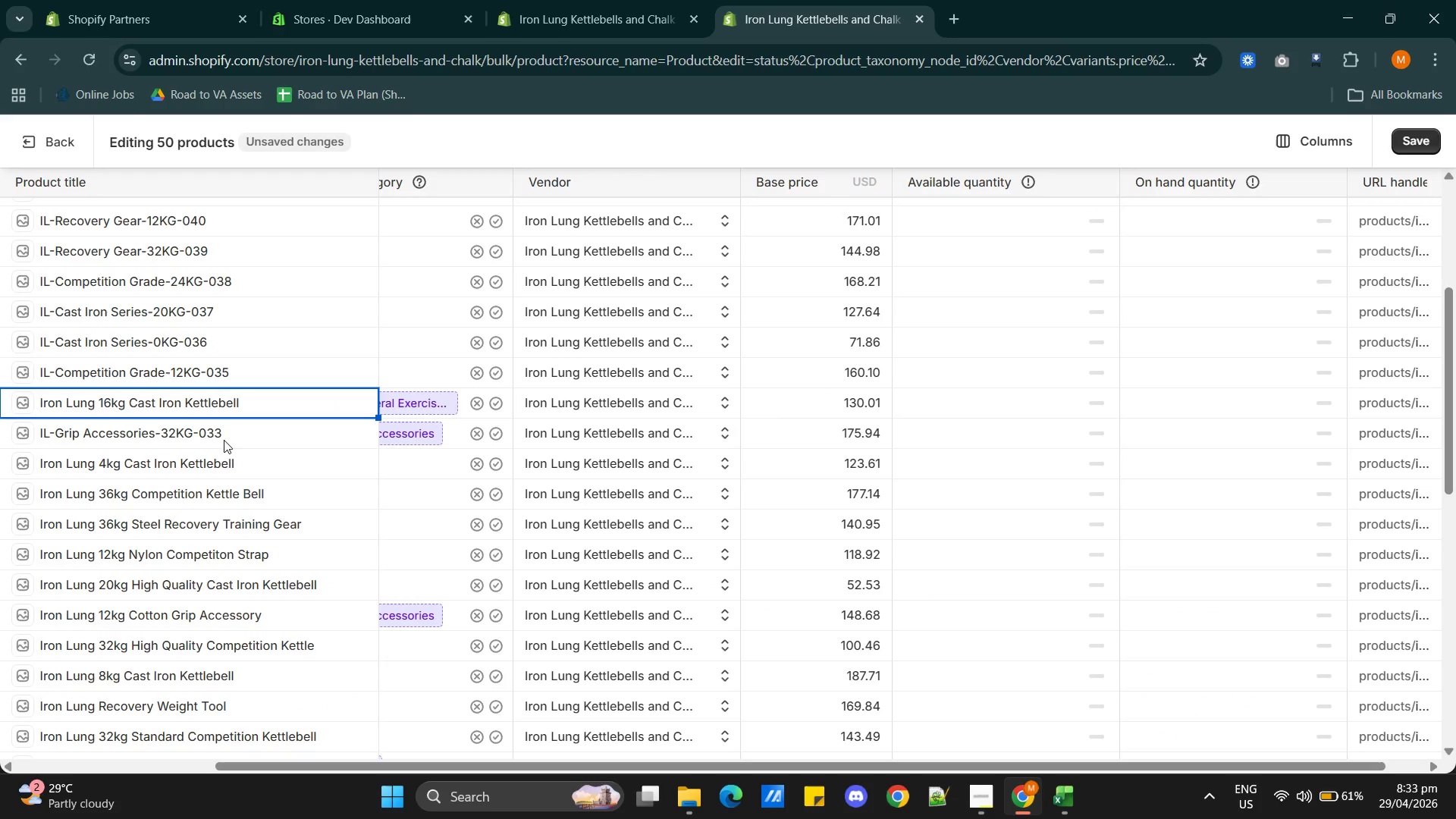 
left_click([243, 432])
 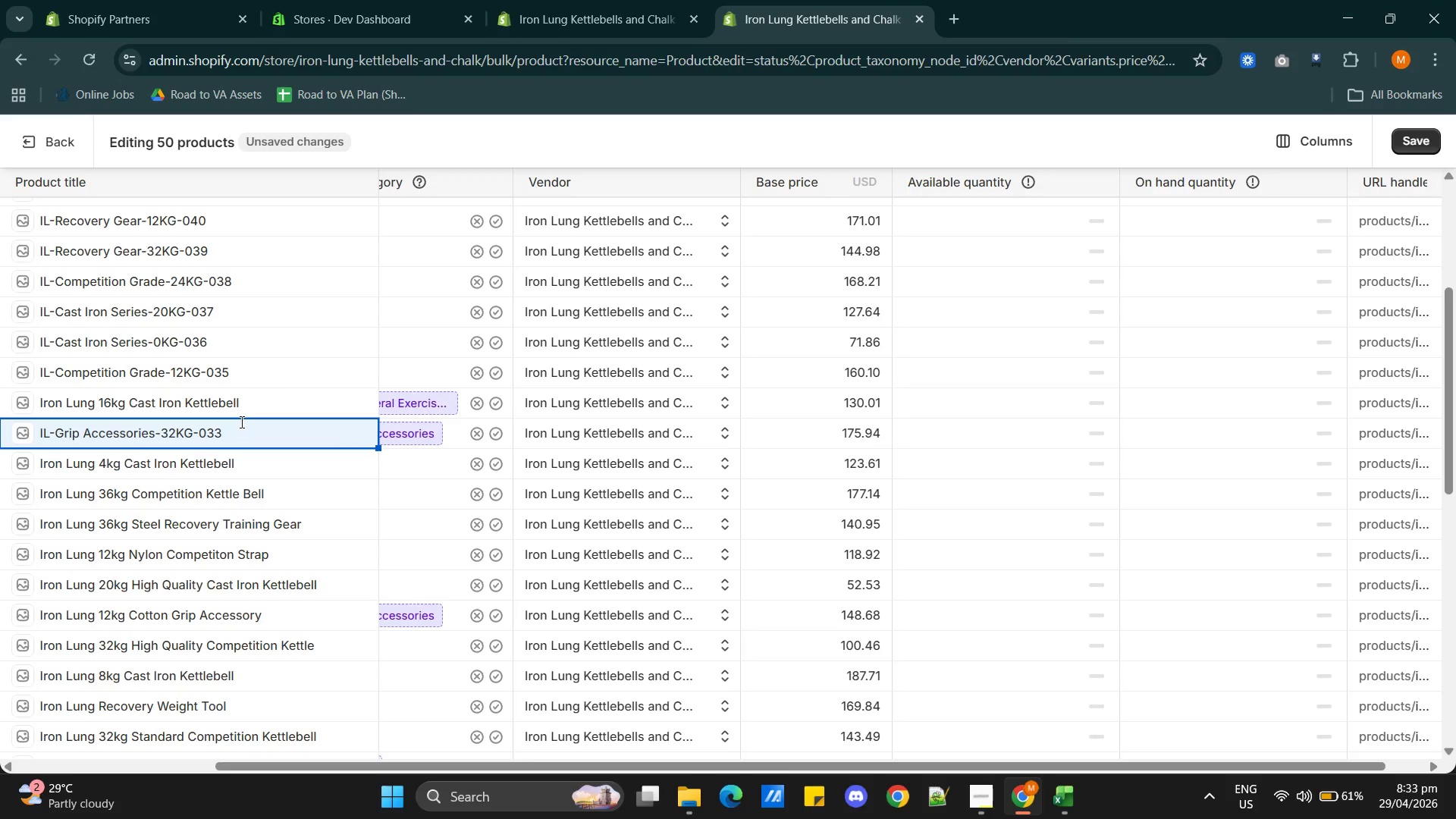 
wait(9.91)
 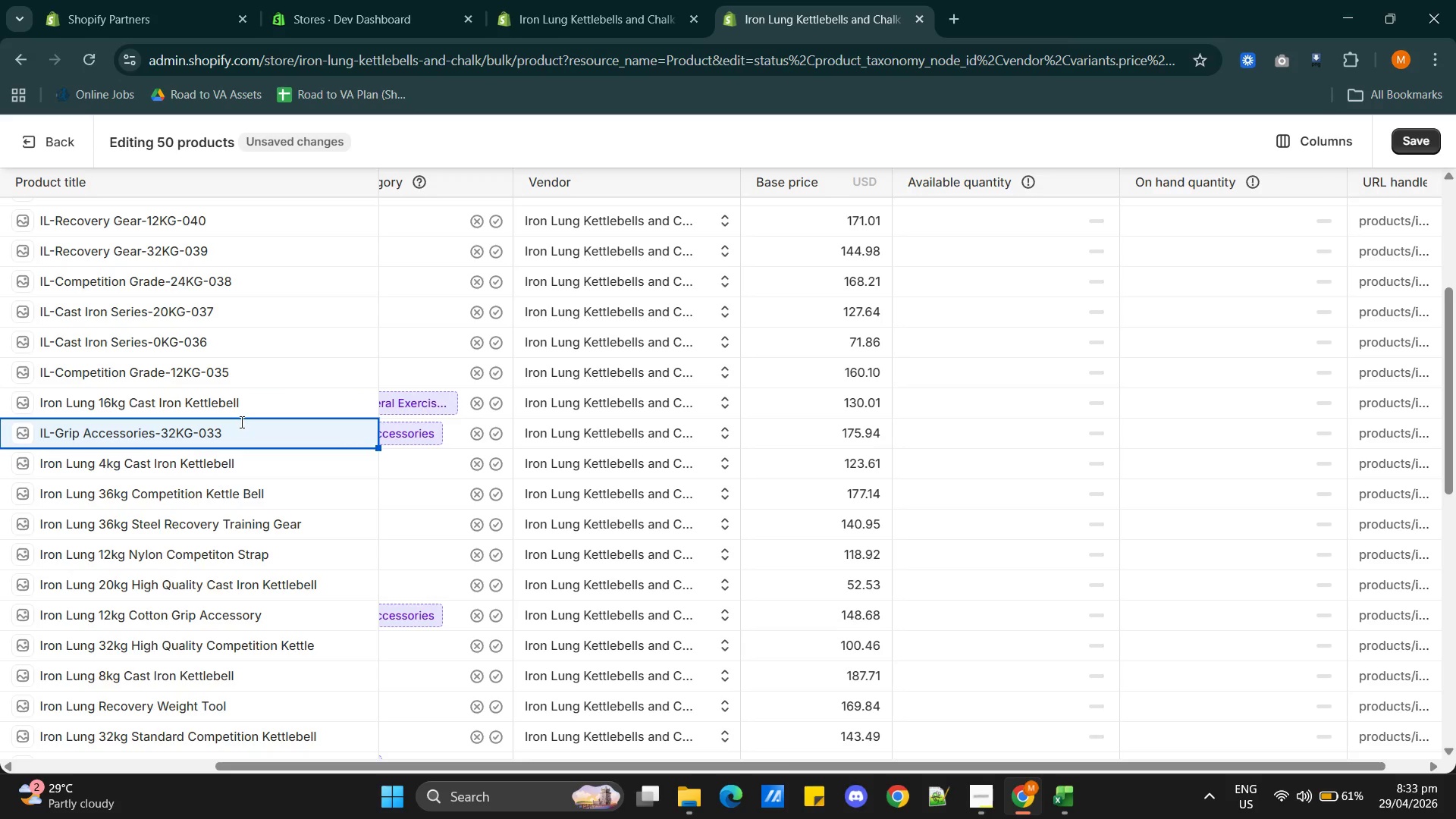 
double_click([185, 426])
 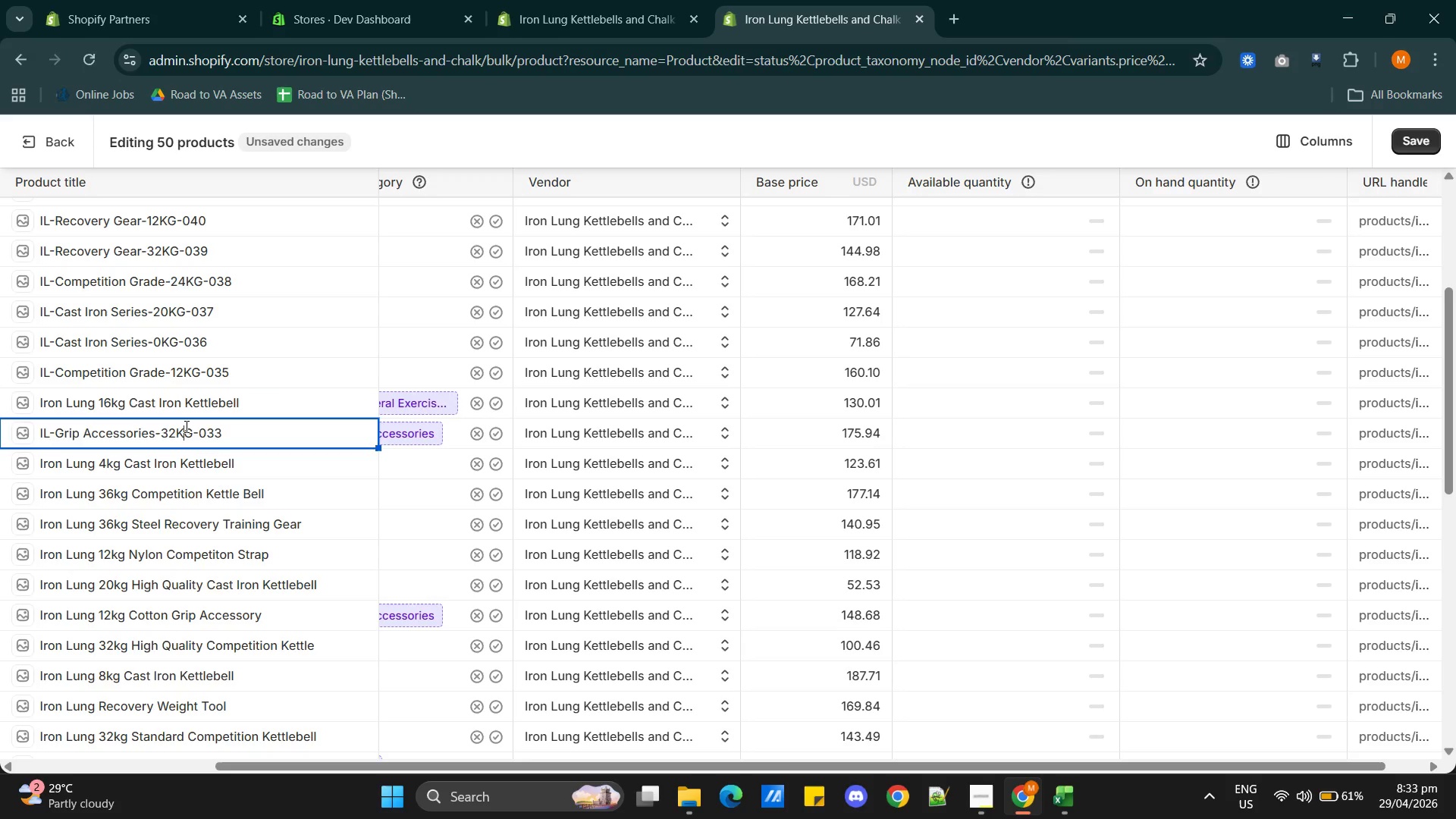 
triple_click([185, 426])
 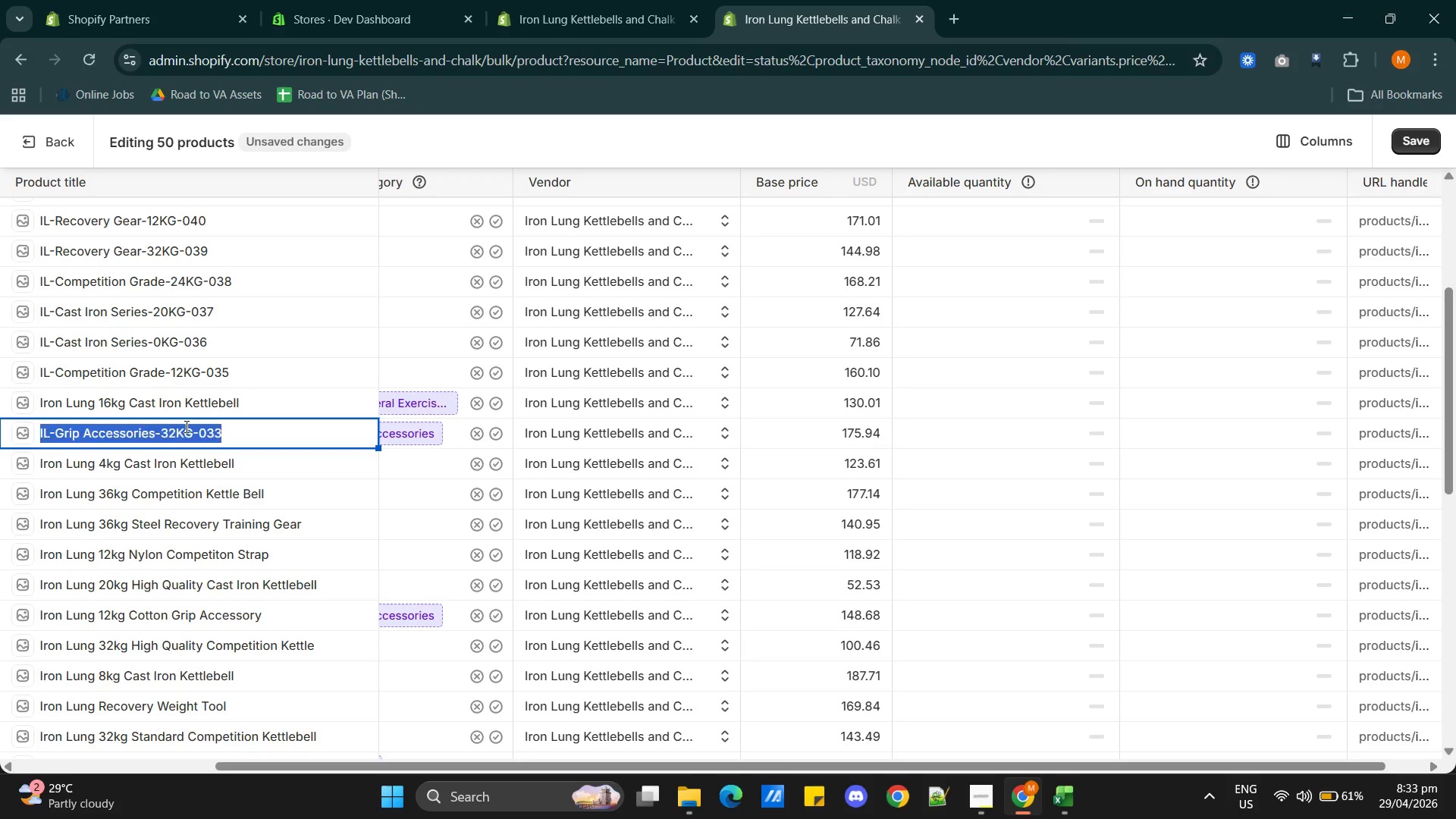 
triple_click([185, 426])
 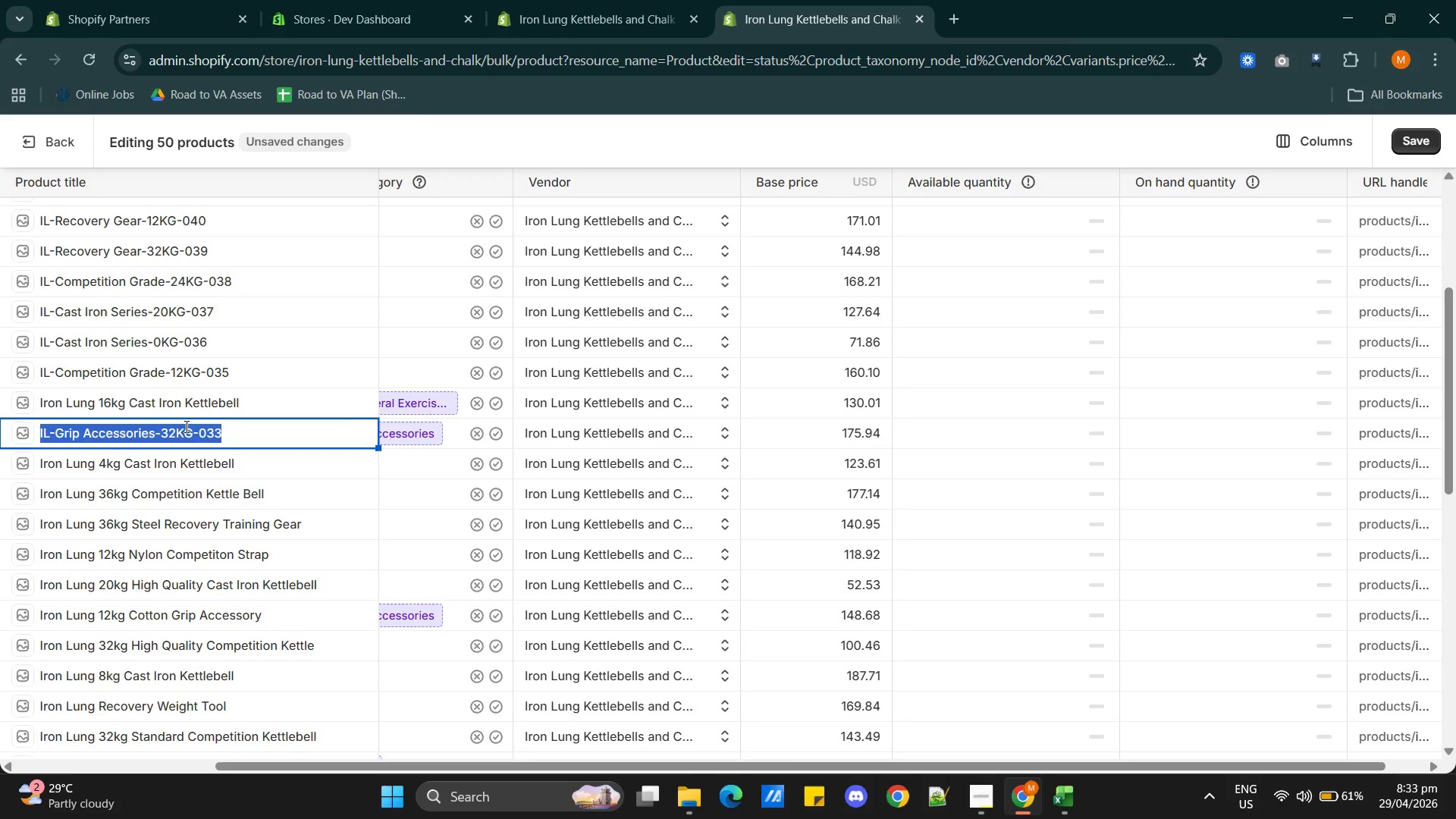 
type(Iron Lung )
 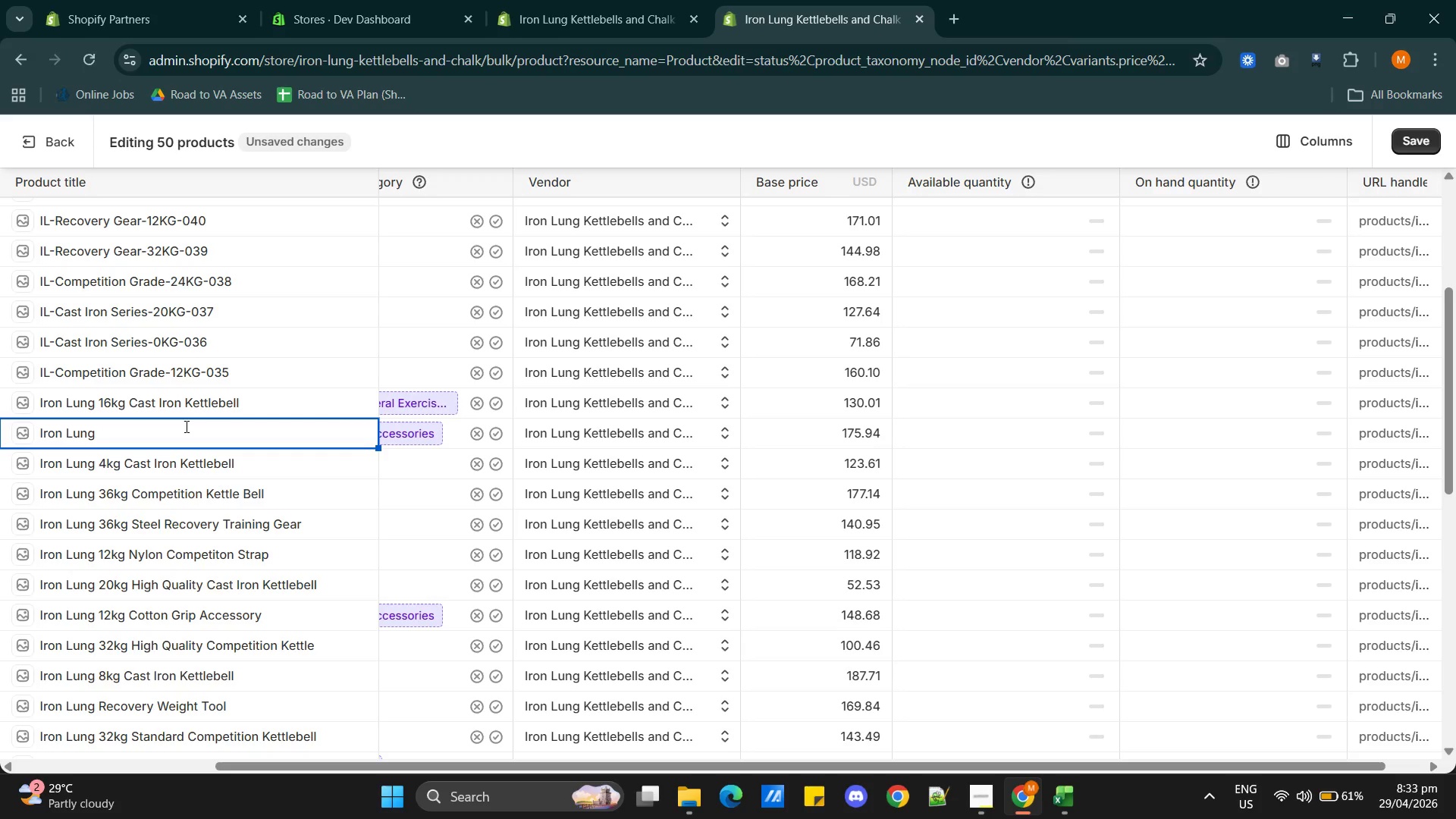 
wait(5.41)
 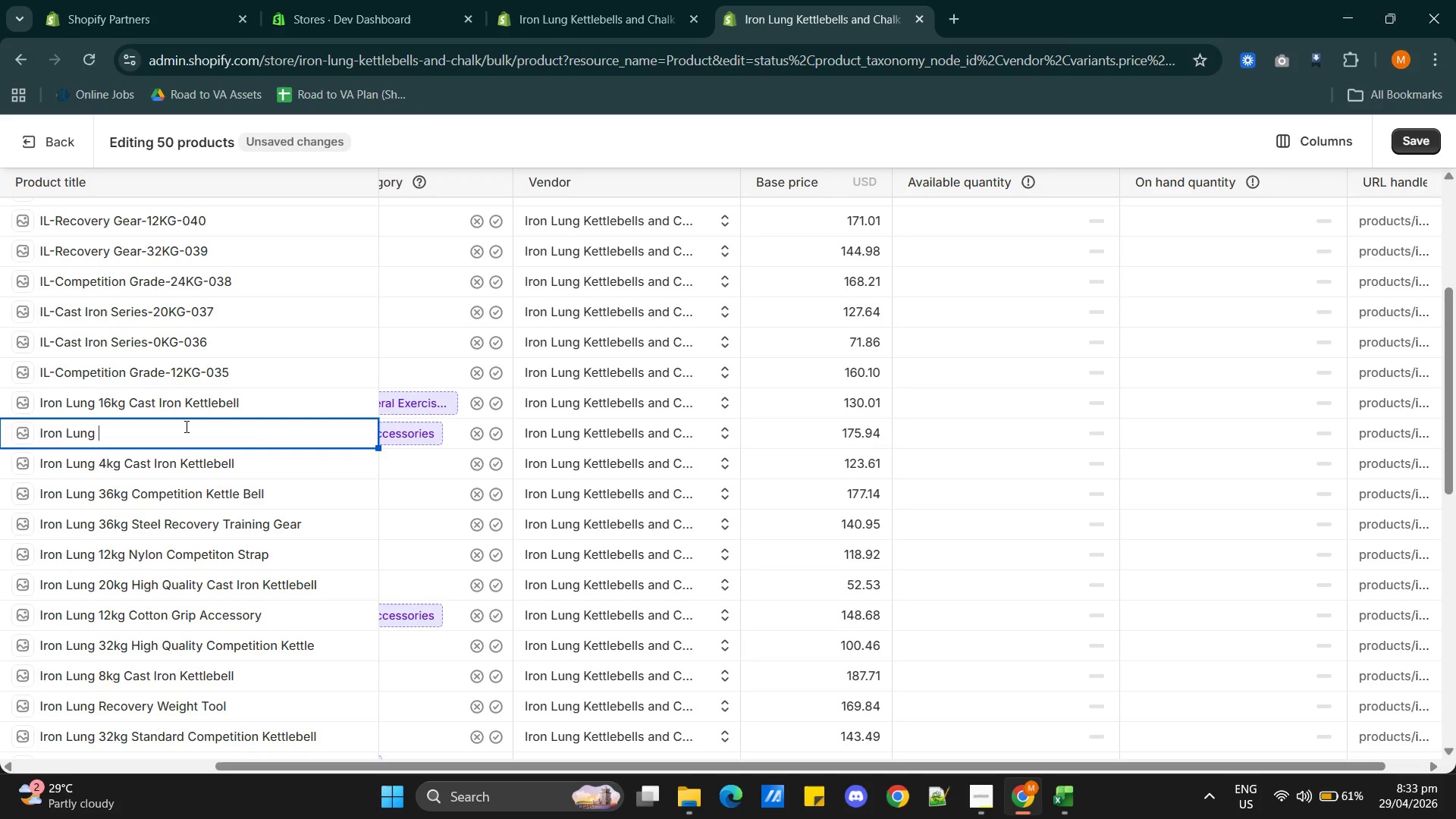 
type(32kg Cotton Grip Accessor)
 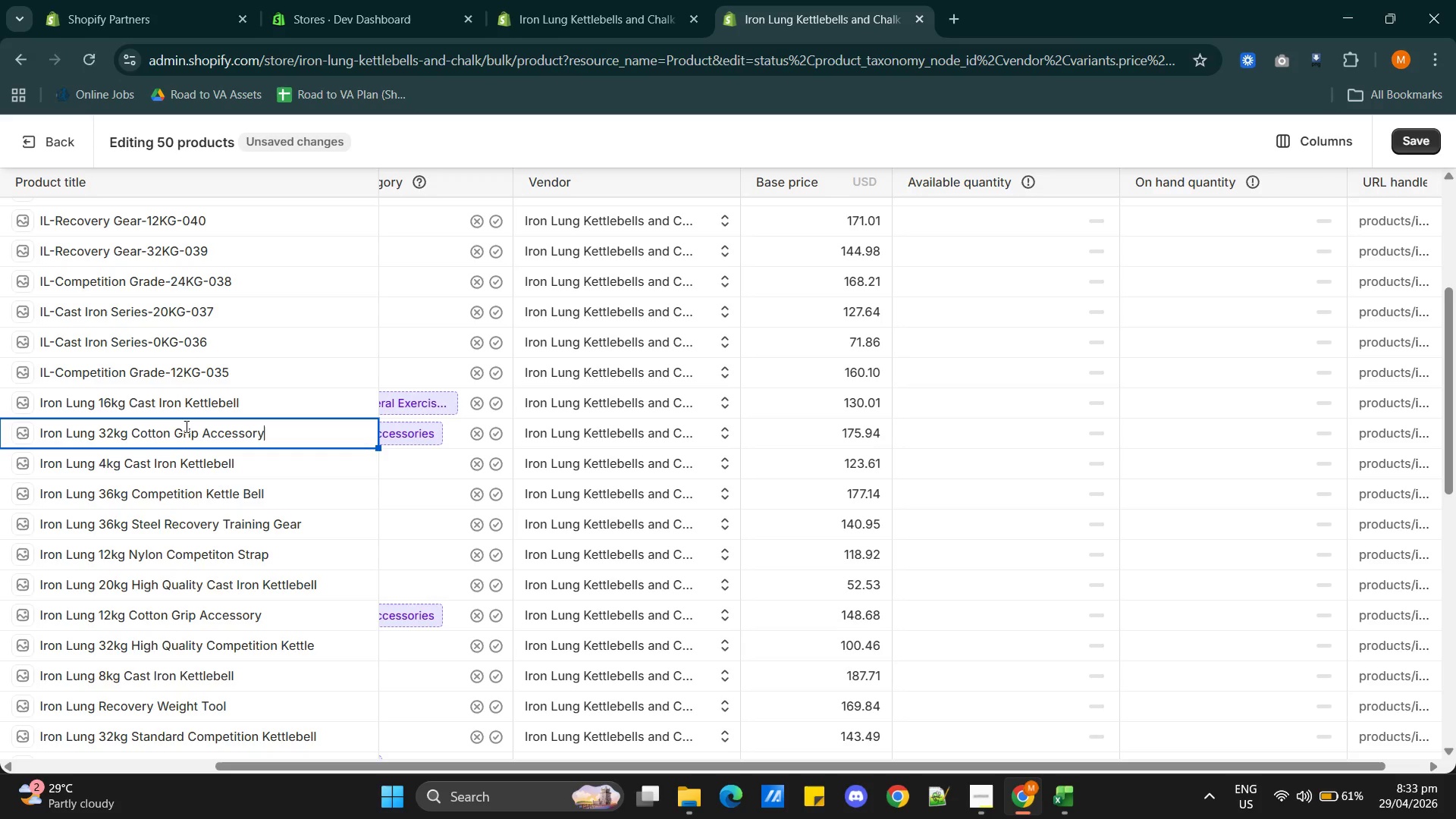 
key(Y)
 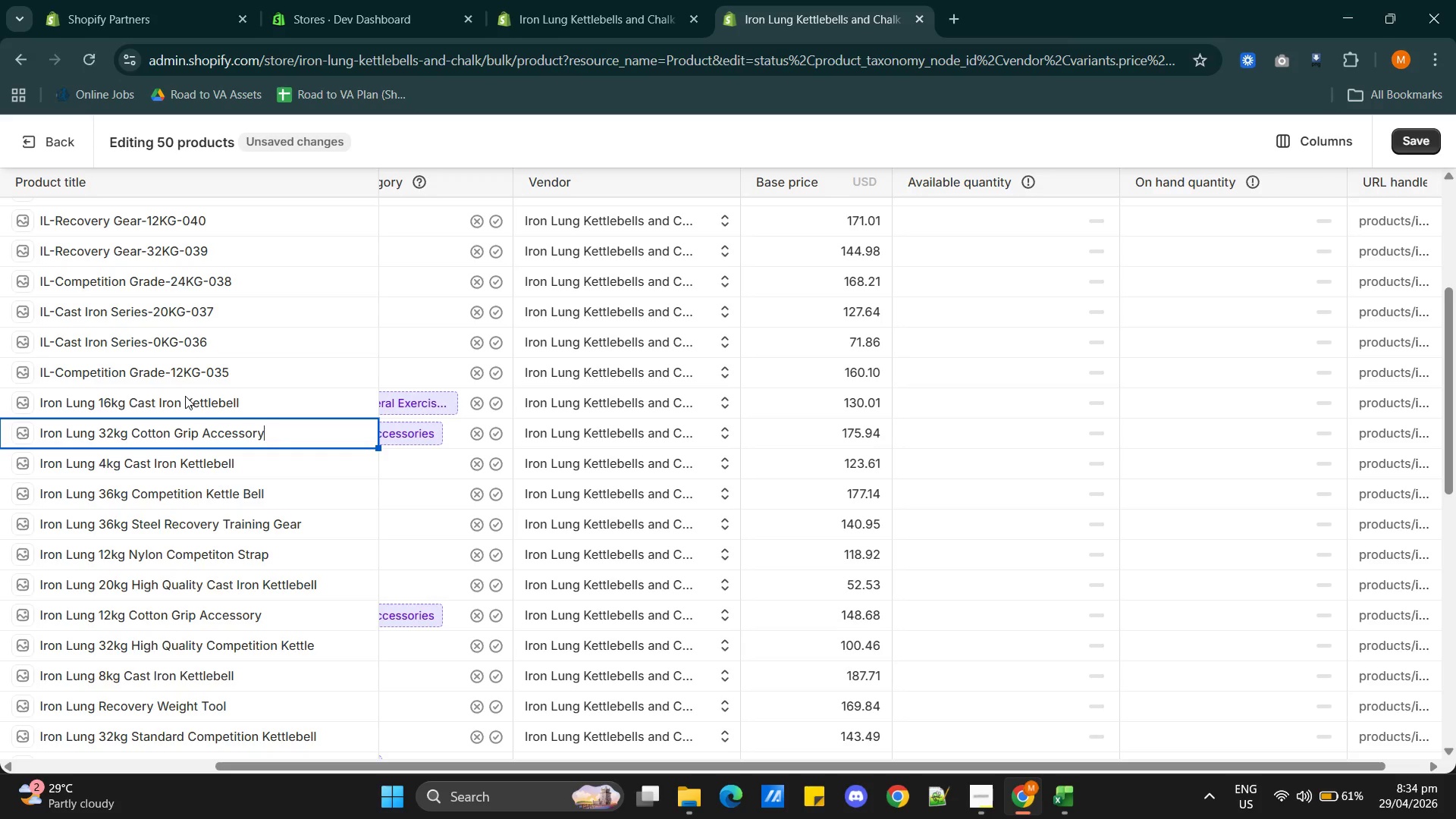 
wait(22.03)
 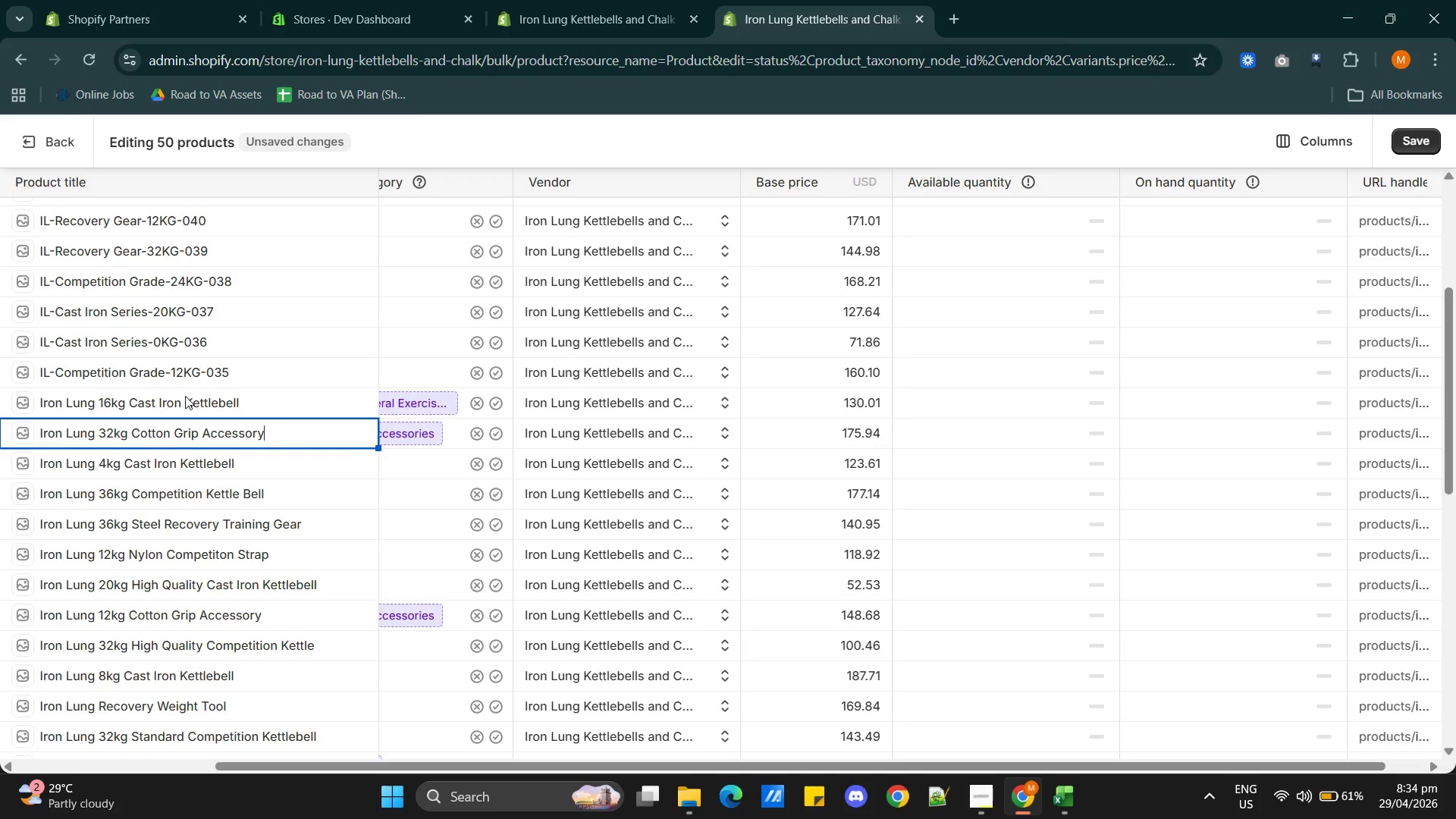 
left_click([168, 360])
 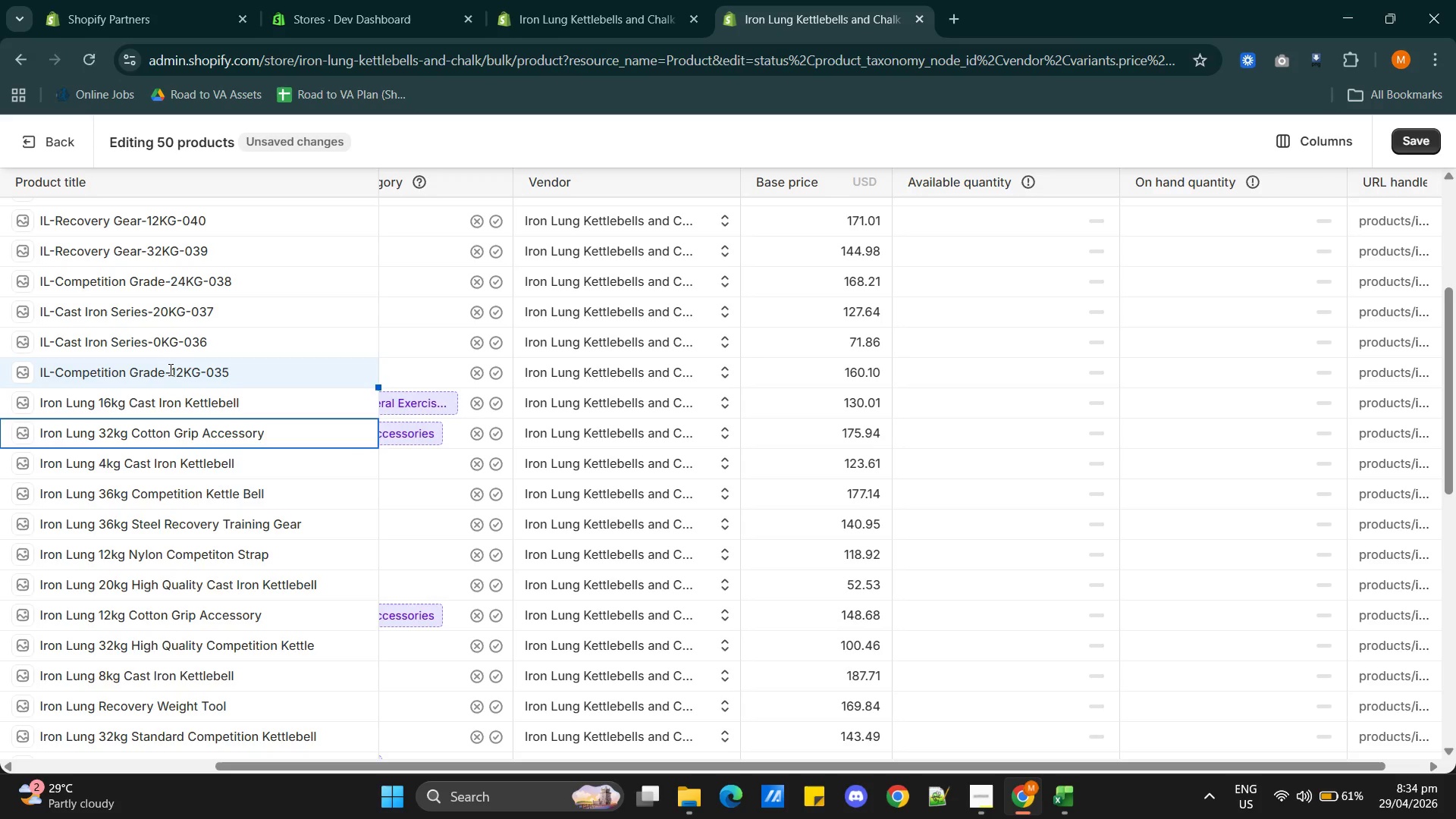 
double_click([169, 369])
 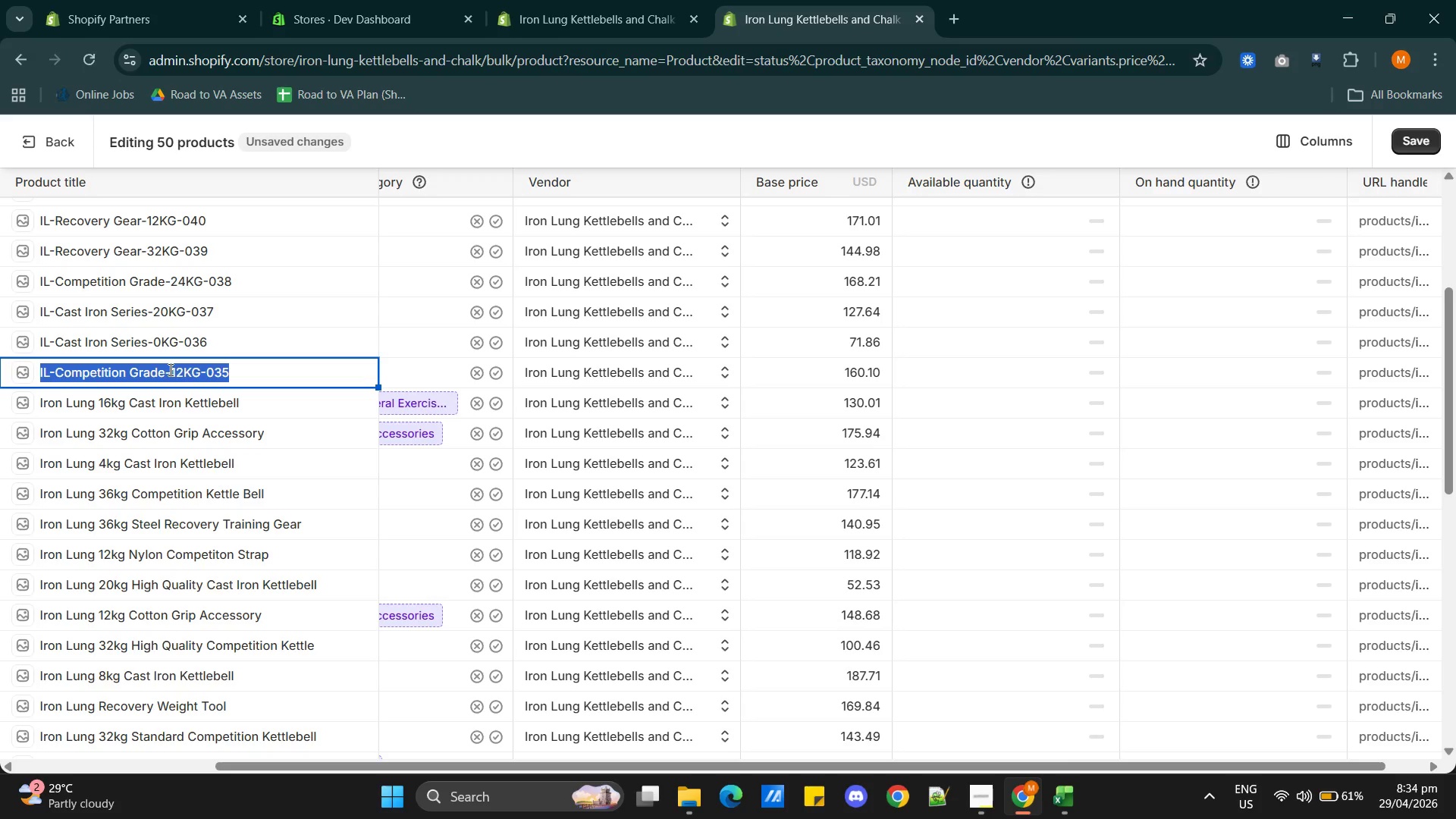 
triple_click([169, 369])
 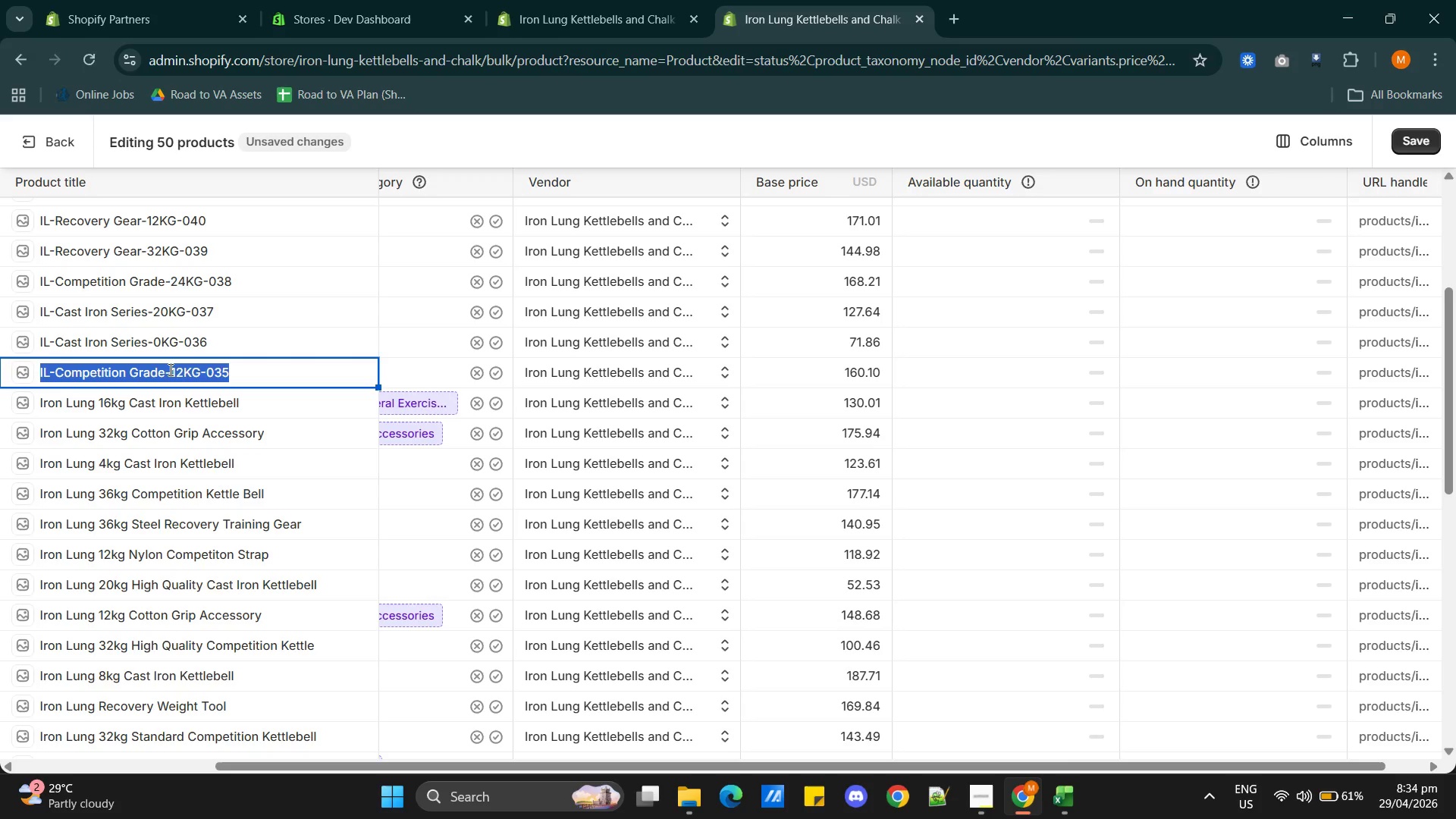 
triple_click([169, 369])
 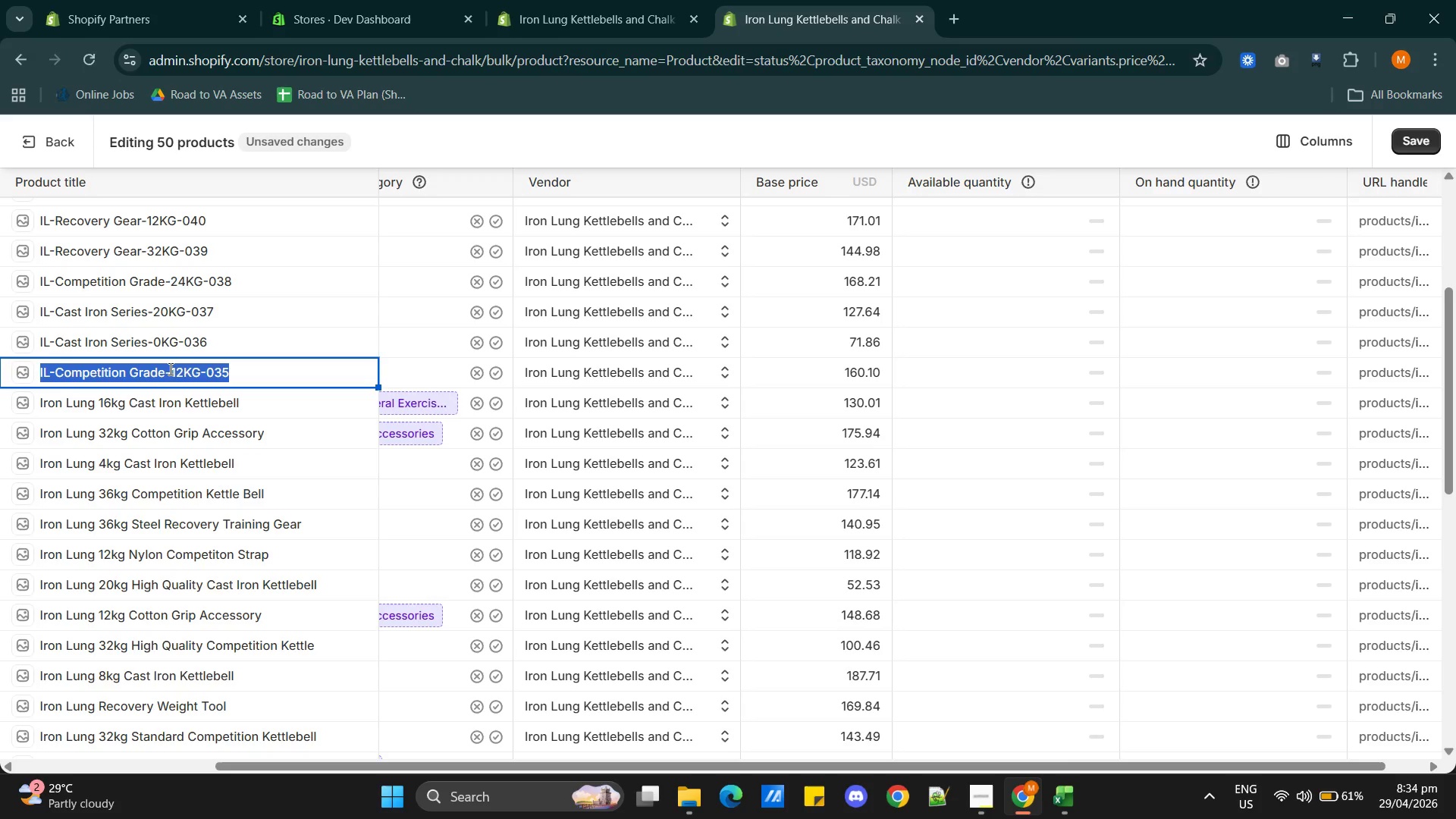 
type(Iton )
key(Backspace)
key(Backspace)
key(Backspace)
key(Backspace)
type(ron Lung )
 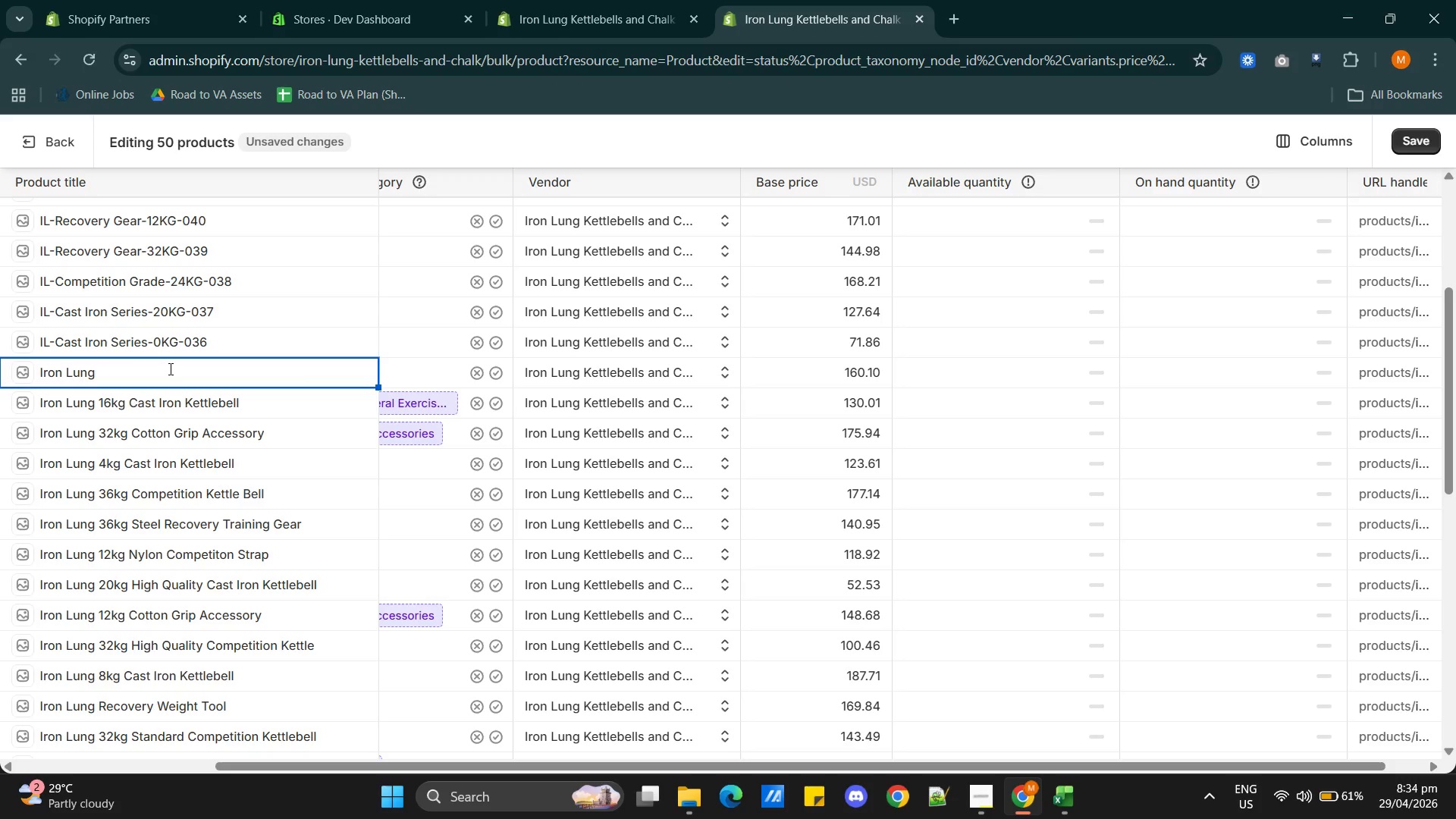 
key(Alt+AltLeft)
 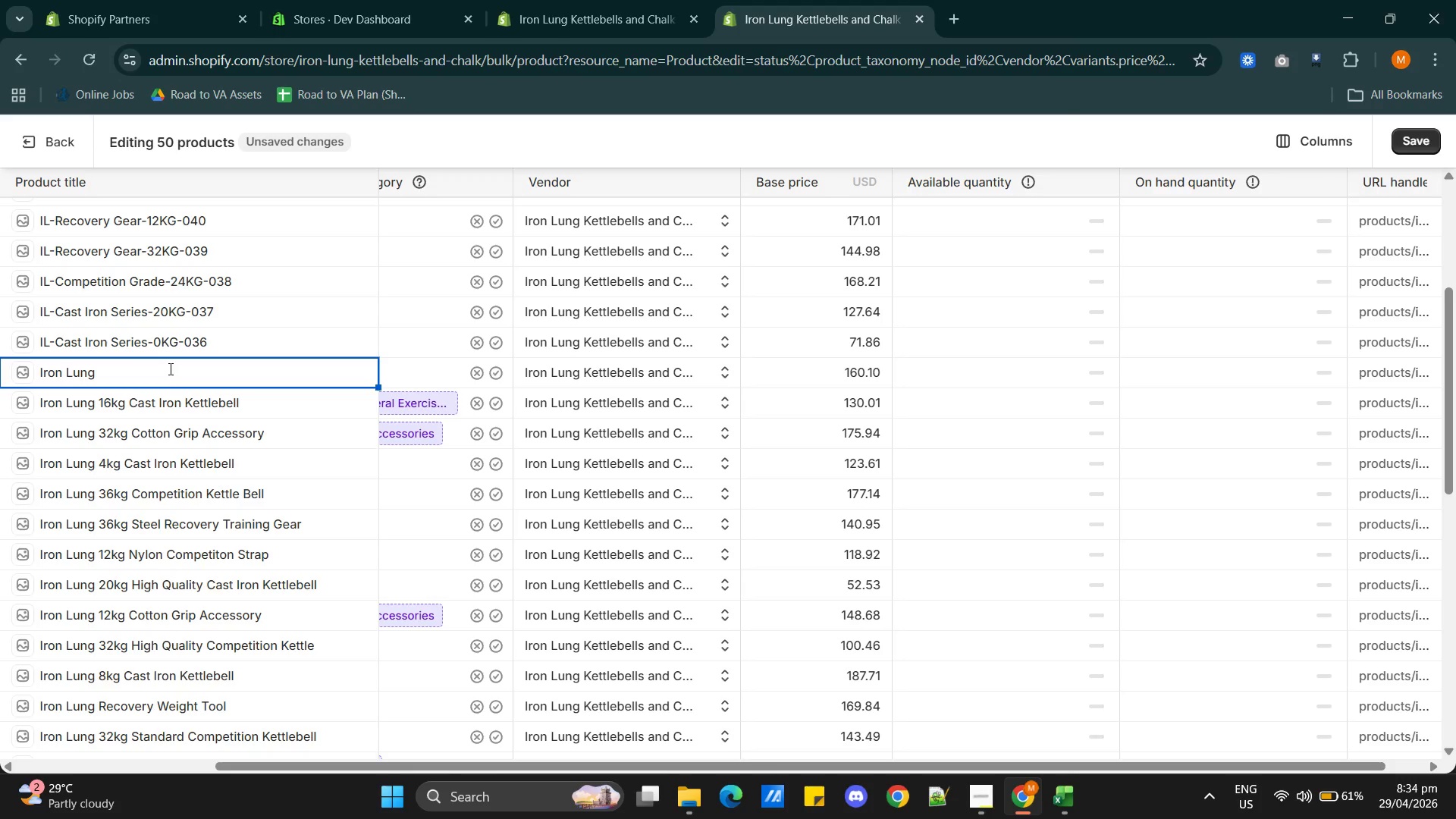 
key(Alt+Tab)
 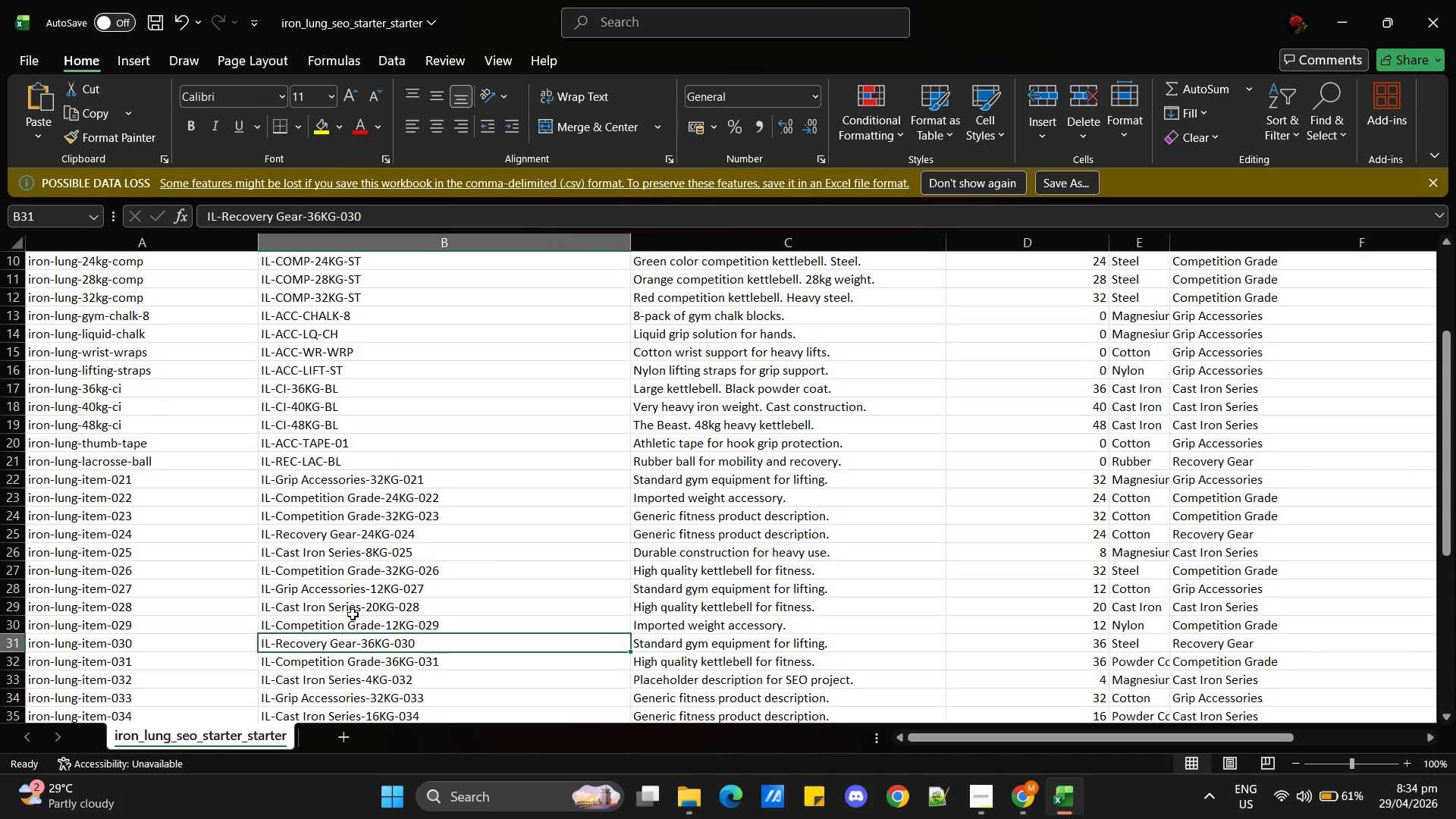 
scroll: coordinate [531, 628], scroll_direction: down, amount: 3.0
 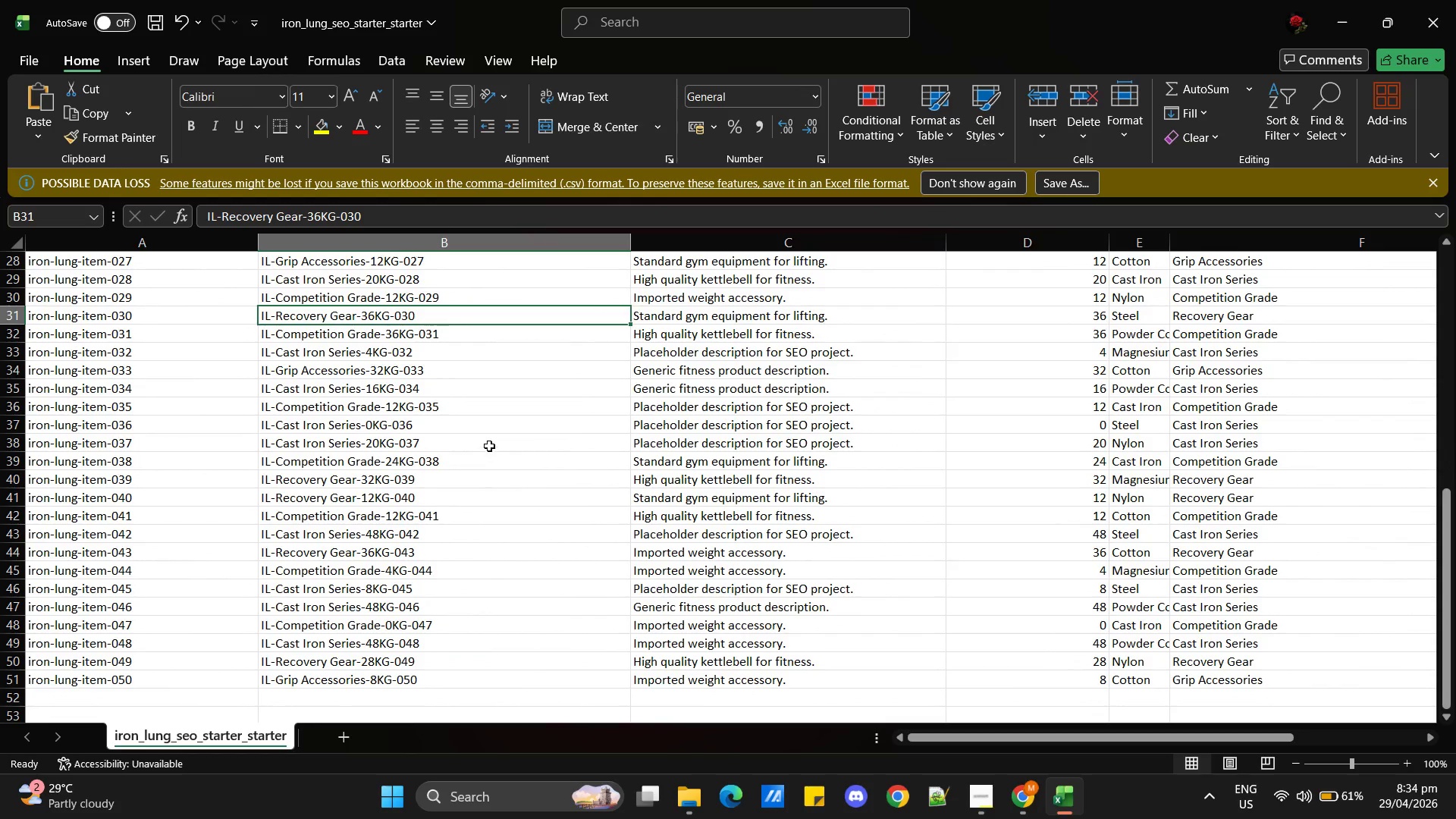 
left_click([437, 412])
 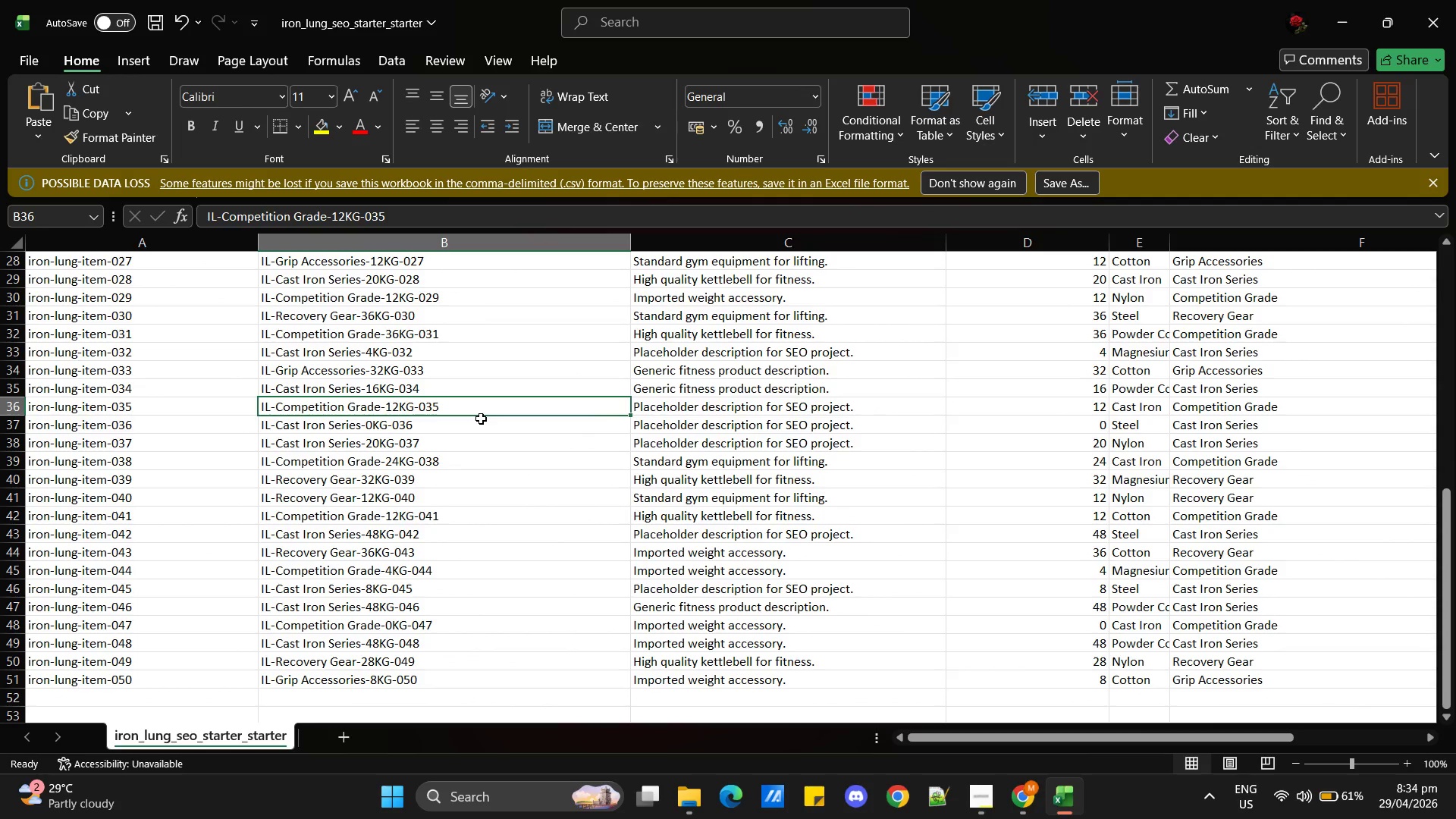 
wait(6.16)
 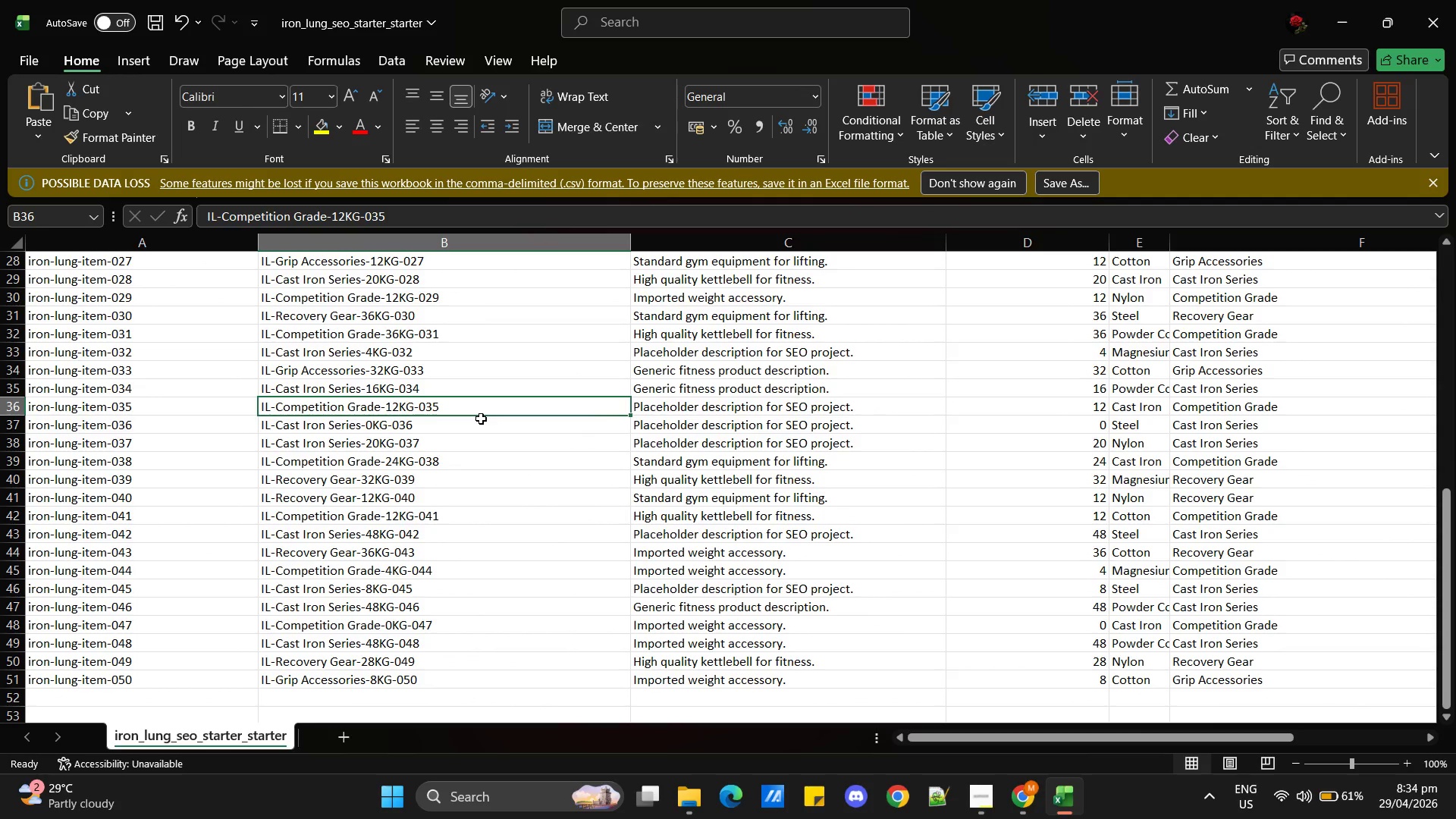 
key(Alt+AltLeft)
 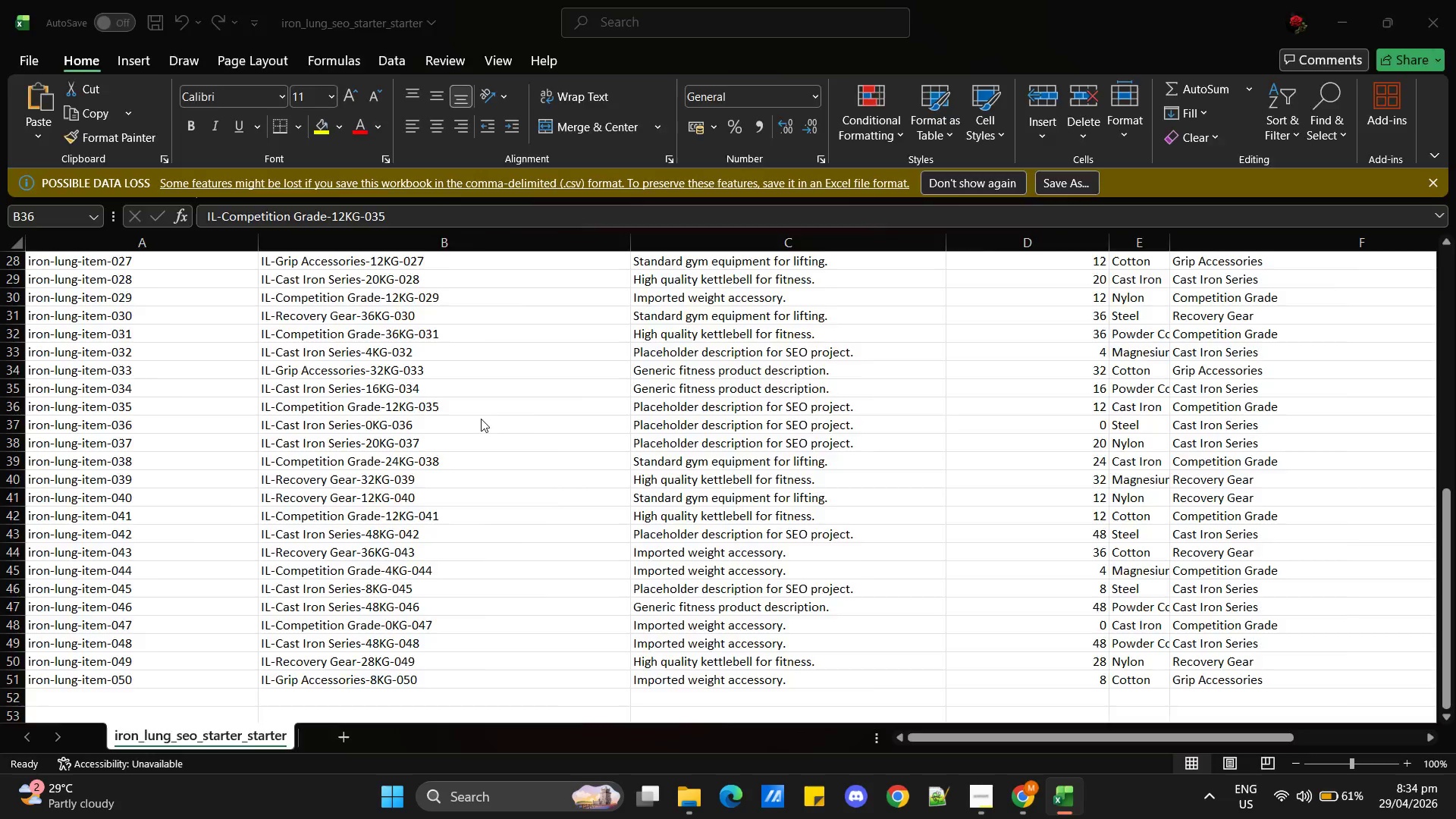 
key(Tab)
type(Co)
key(Backspace)
key(Backspace)
type(12kg Competito)
key(Backspace)
type(ion)
 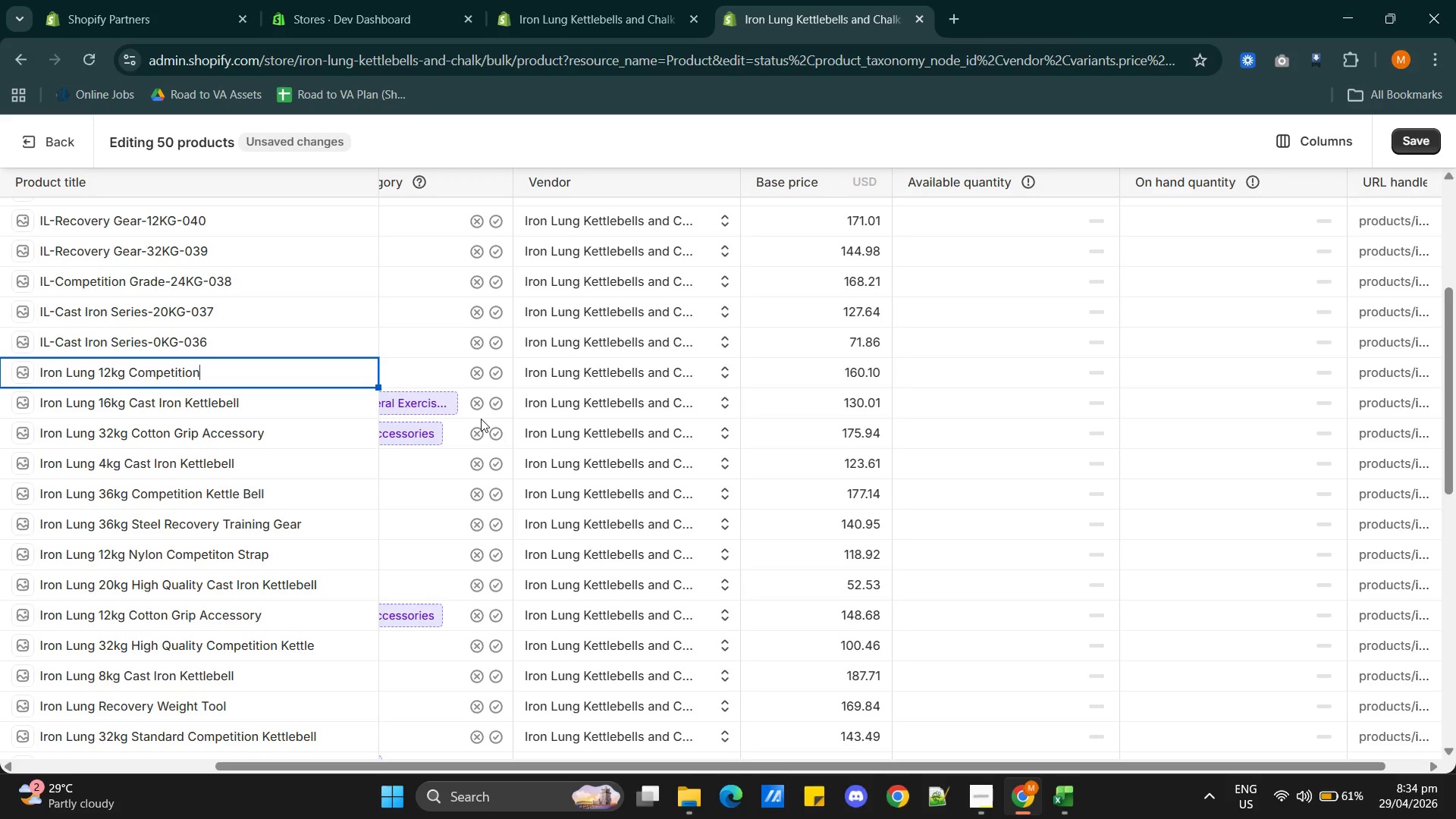 
type( Cast Iron Kettlebell)
 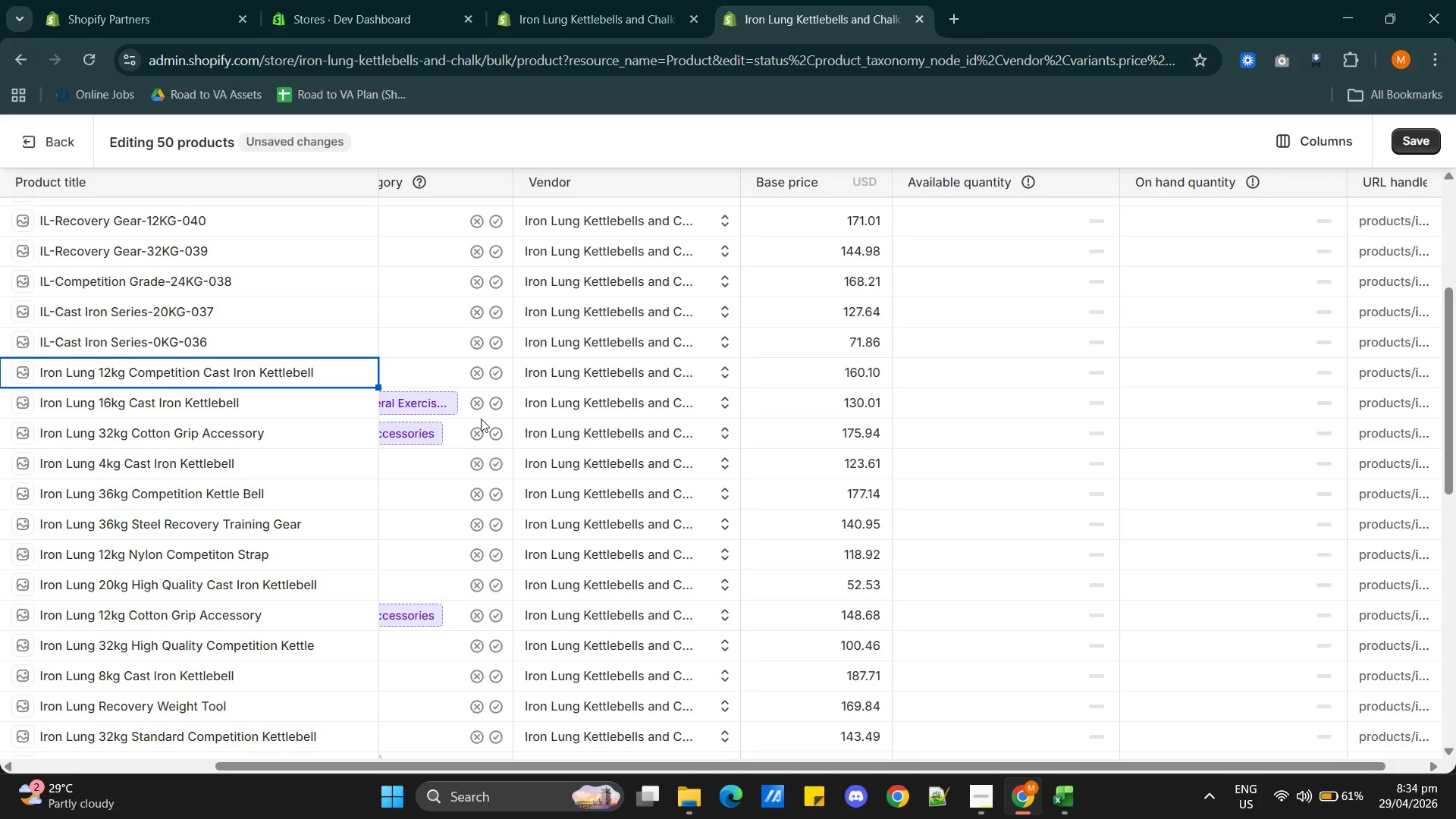 
wait(26.45)
 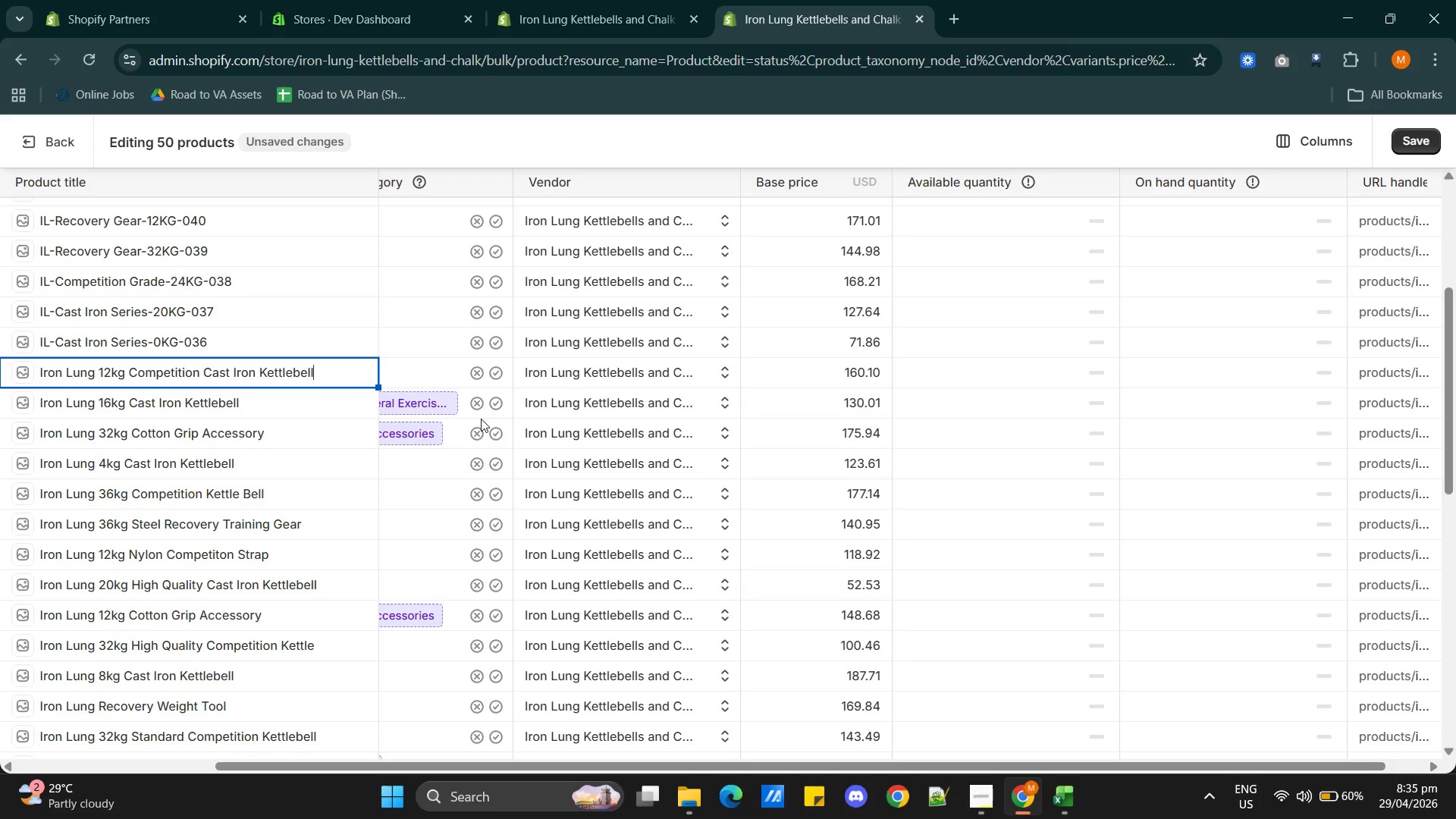 
scroll: coordinate [334, 416], scroll_direction: up, amount: 13.0
 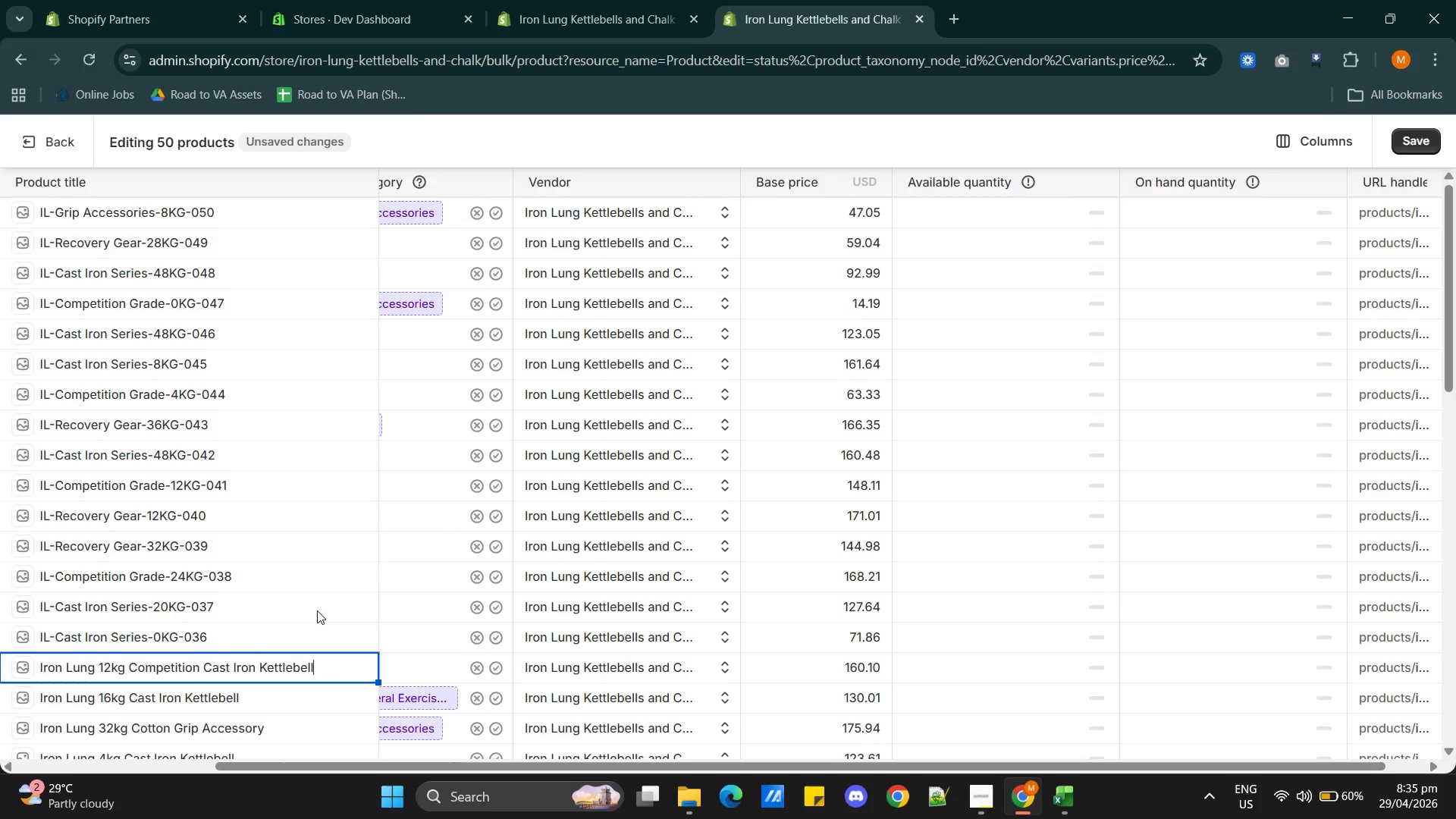 
left_click([231, 633])
 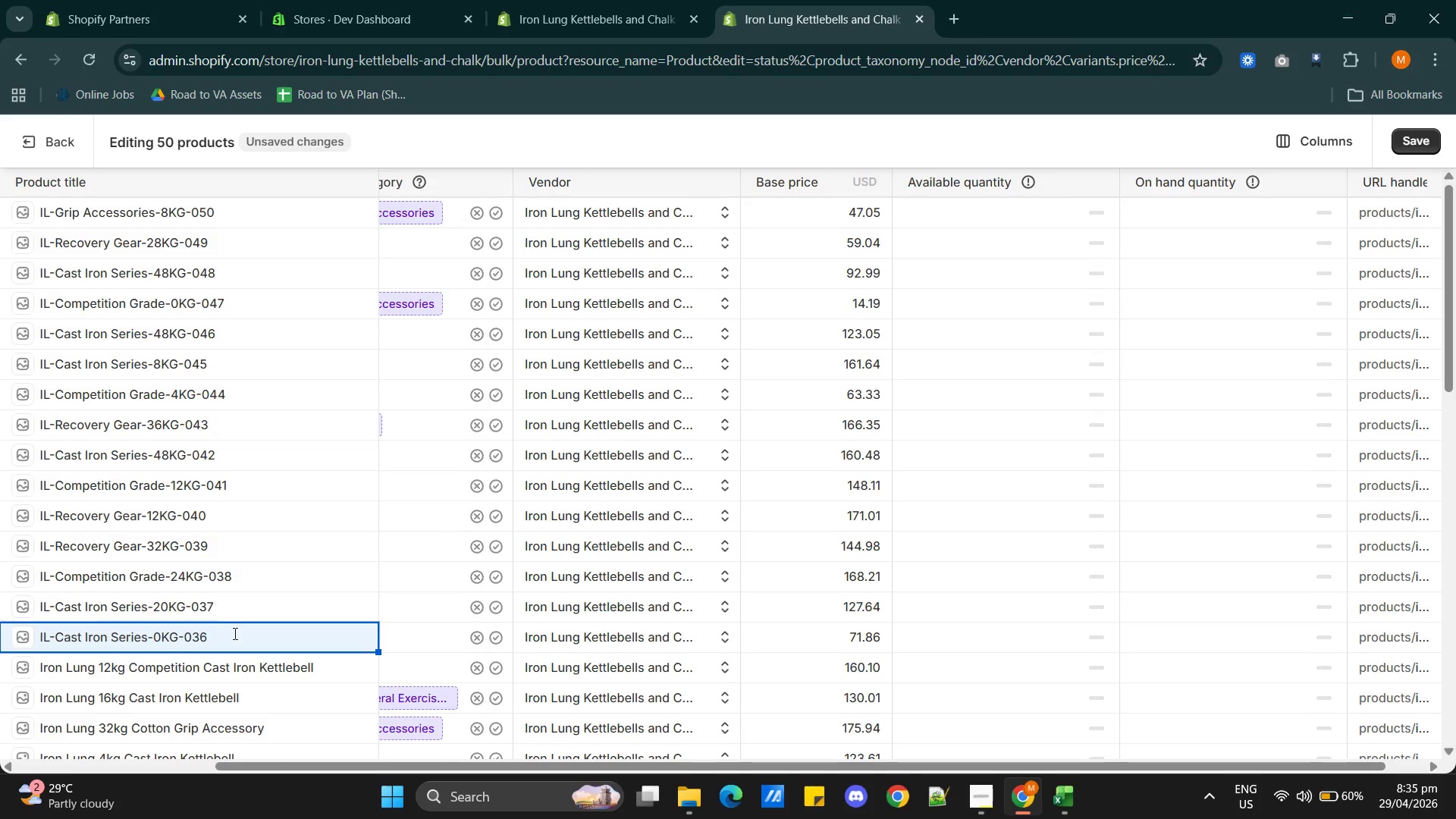 
wait(10.55)
 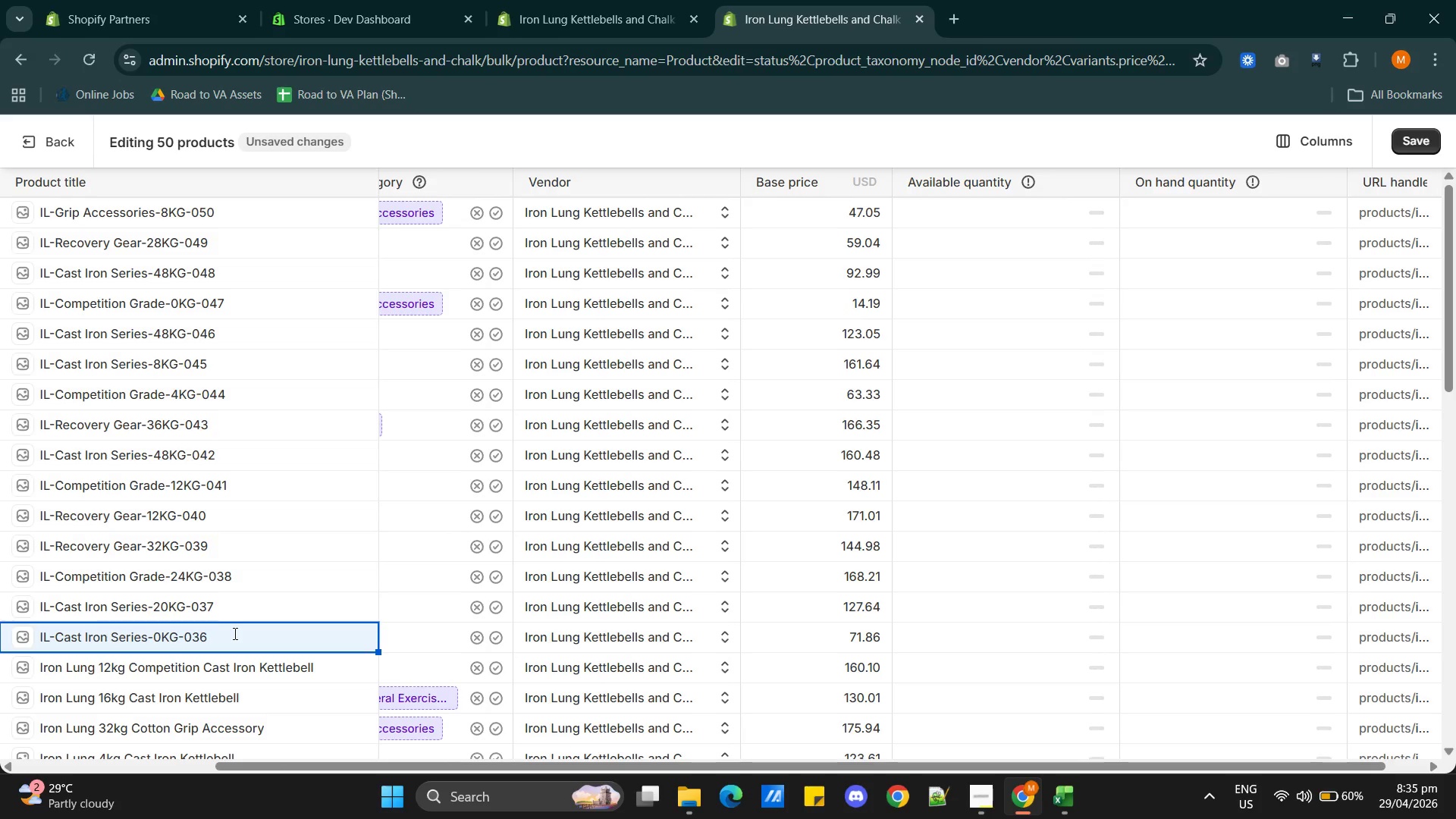 
key(Alt+Tab)
 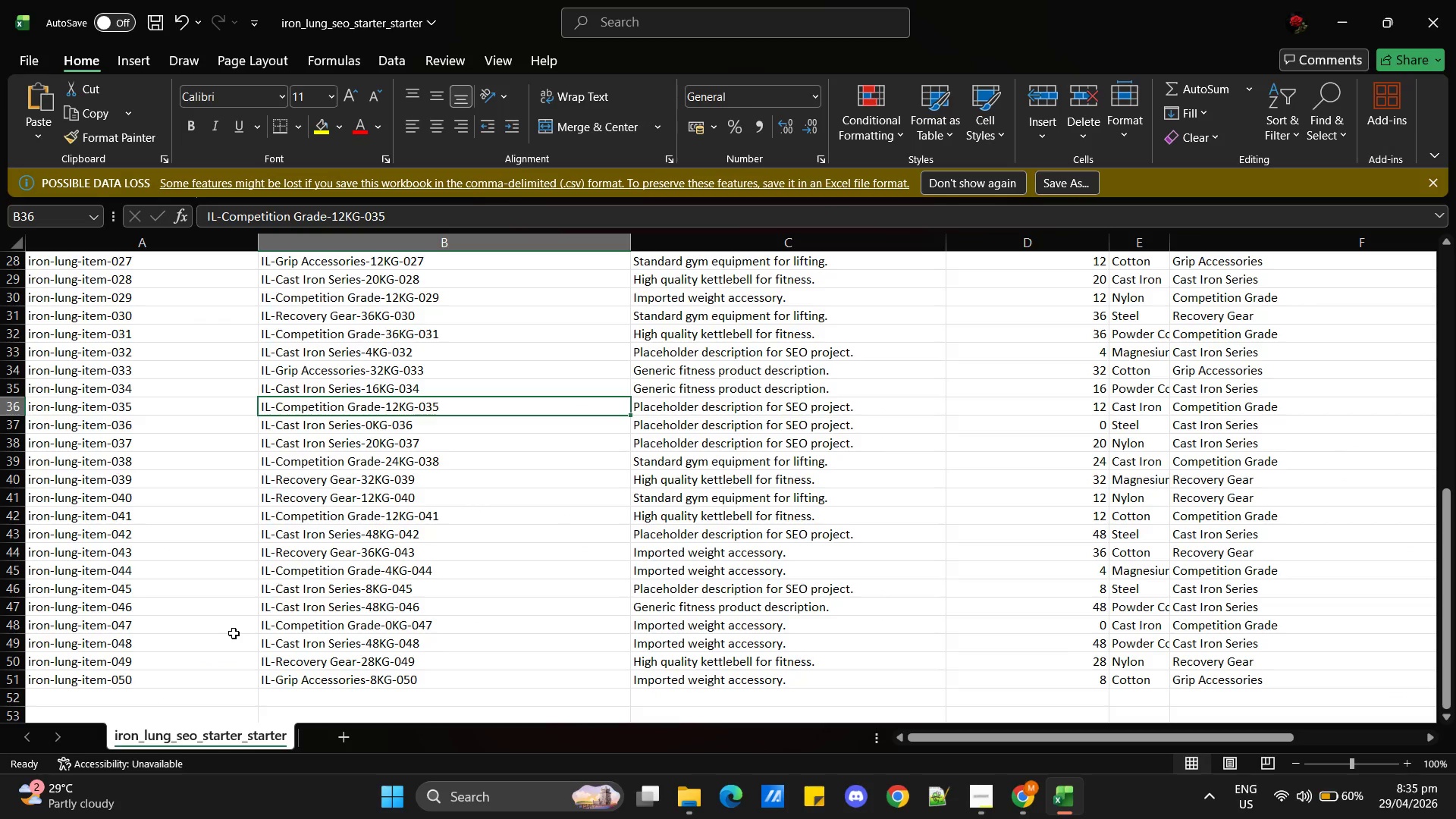 
wait(7.8)
 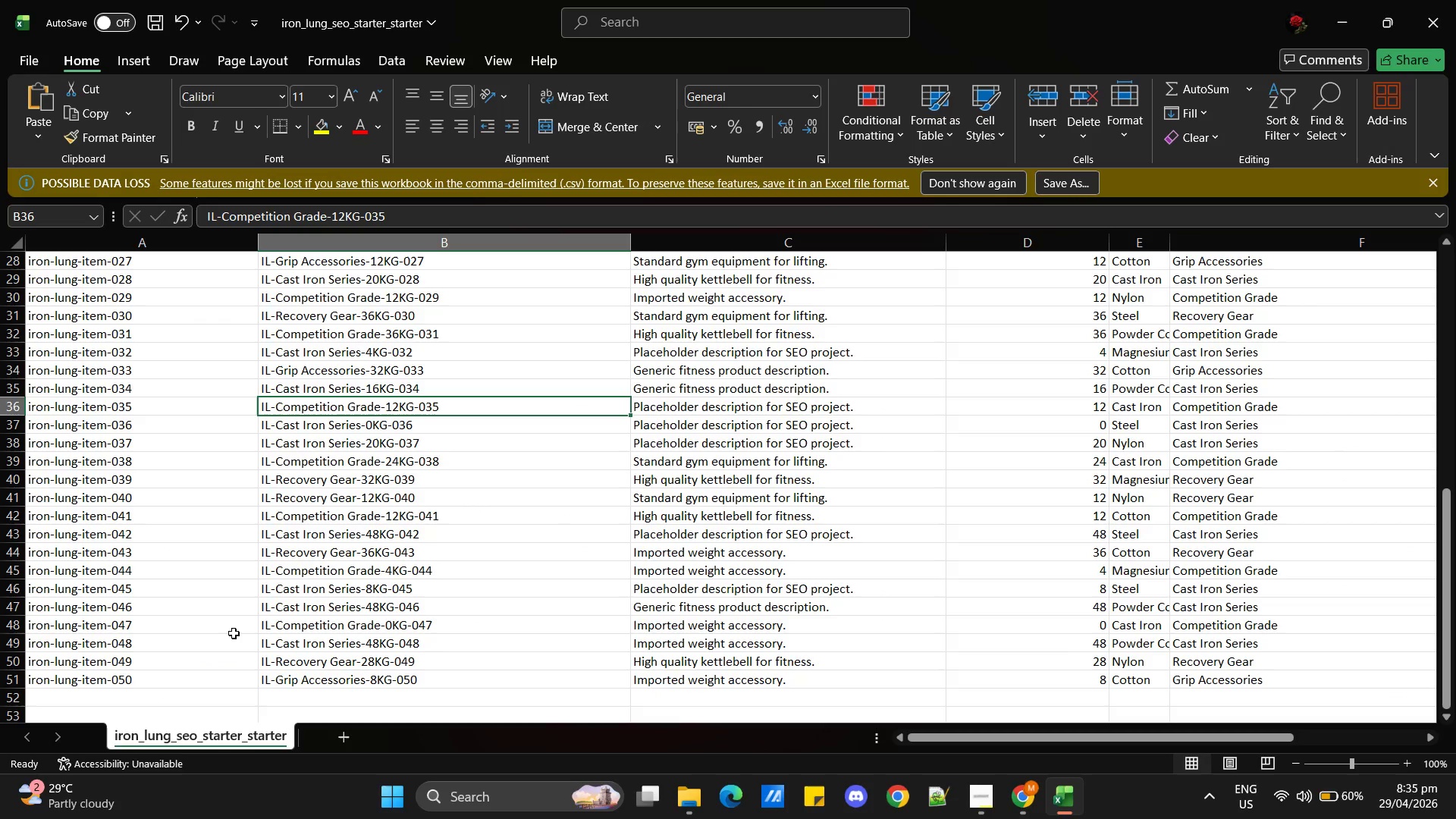 
key(Alt+AltLeft)
 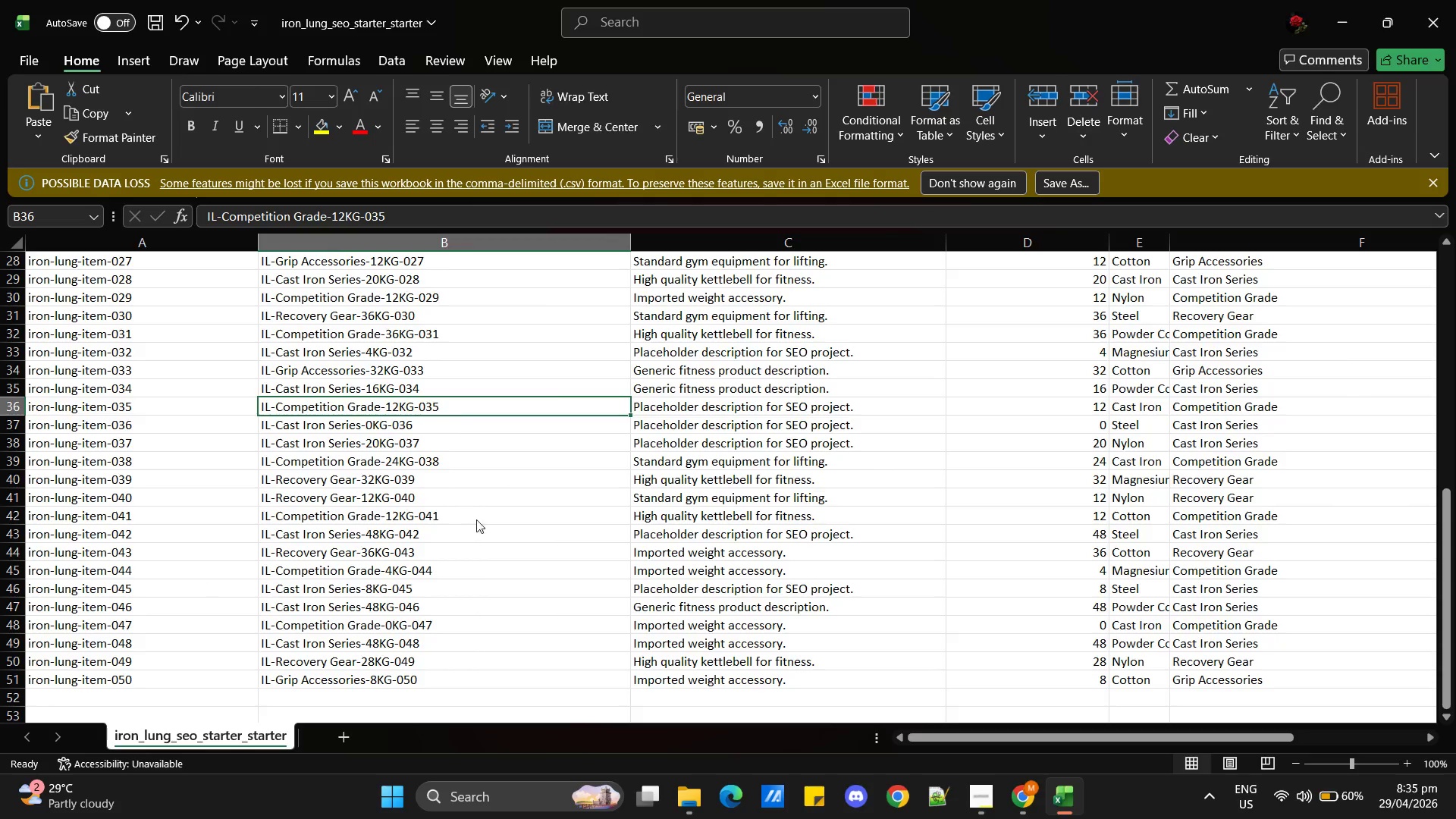 
key(Alt+Tab)
 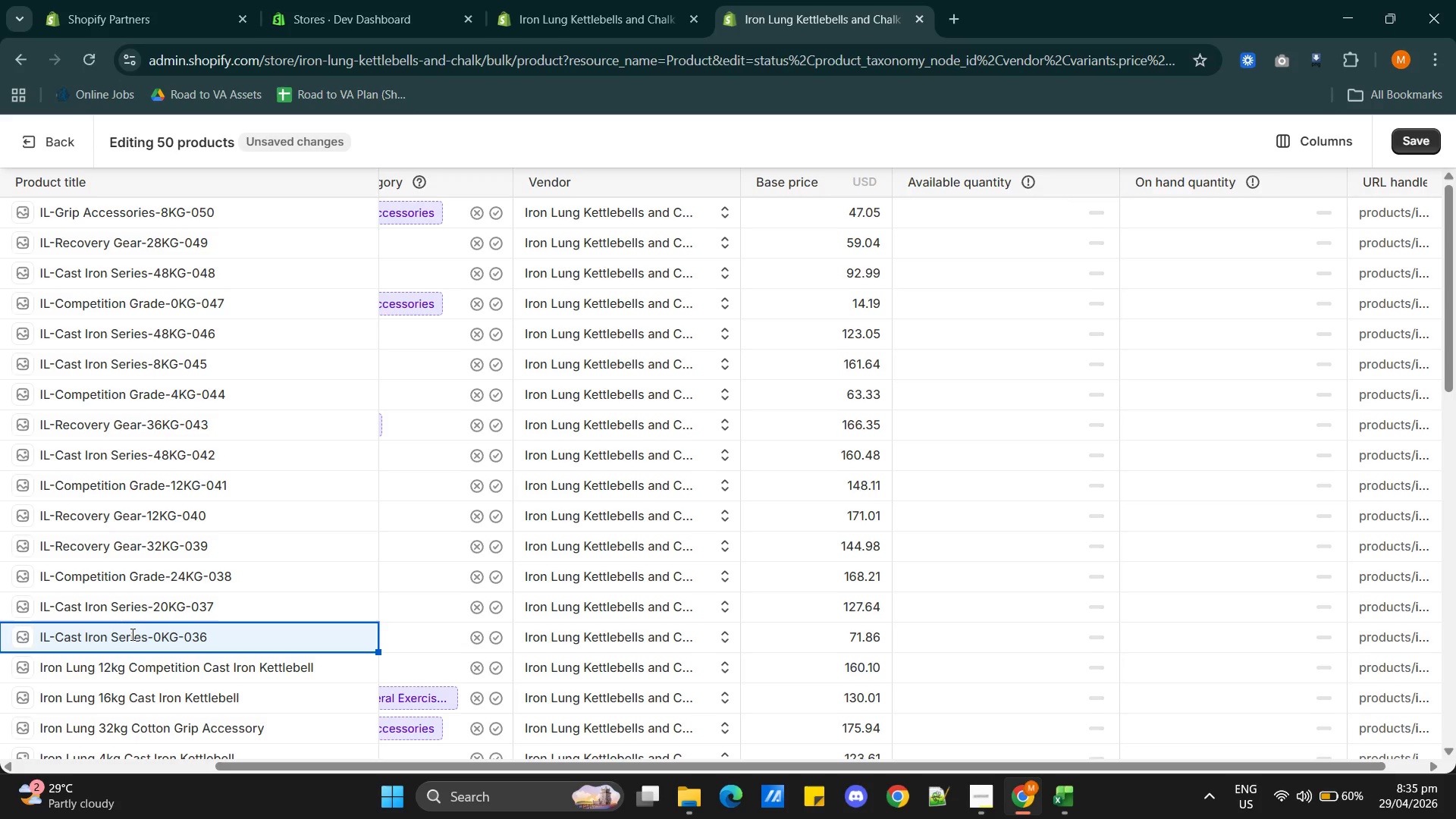 
double_click([133, 632])
 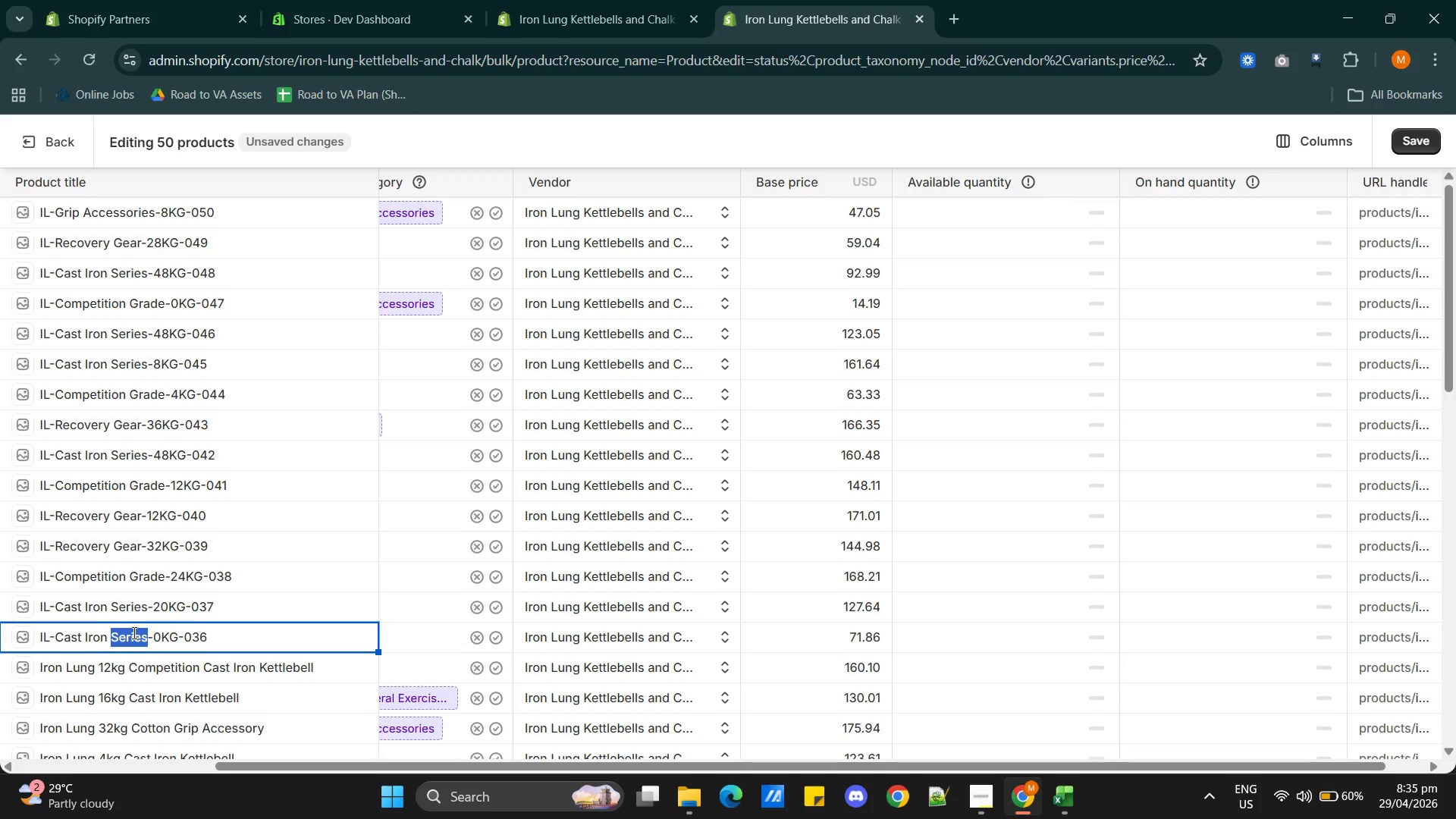 
triple_click([133, 632])
 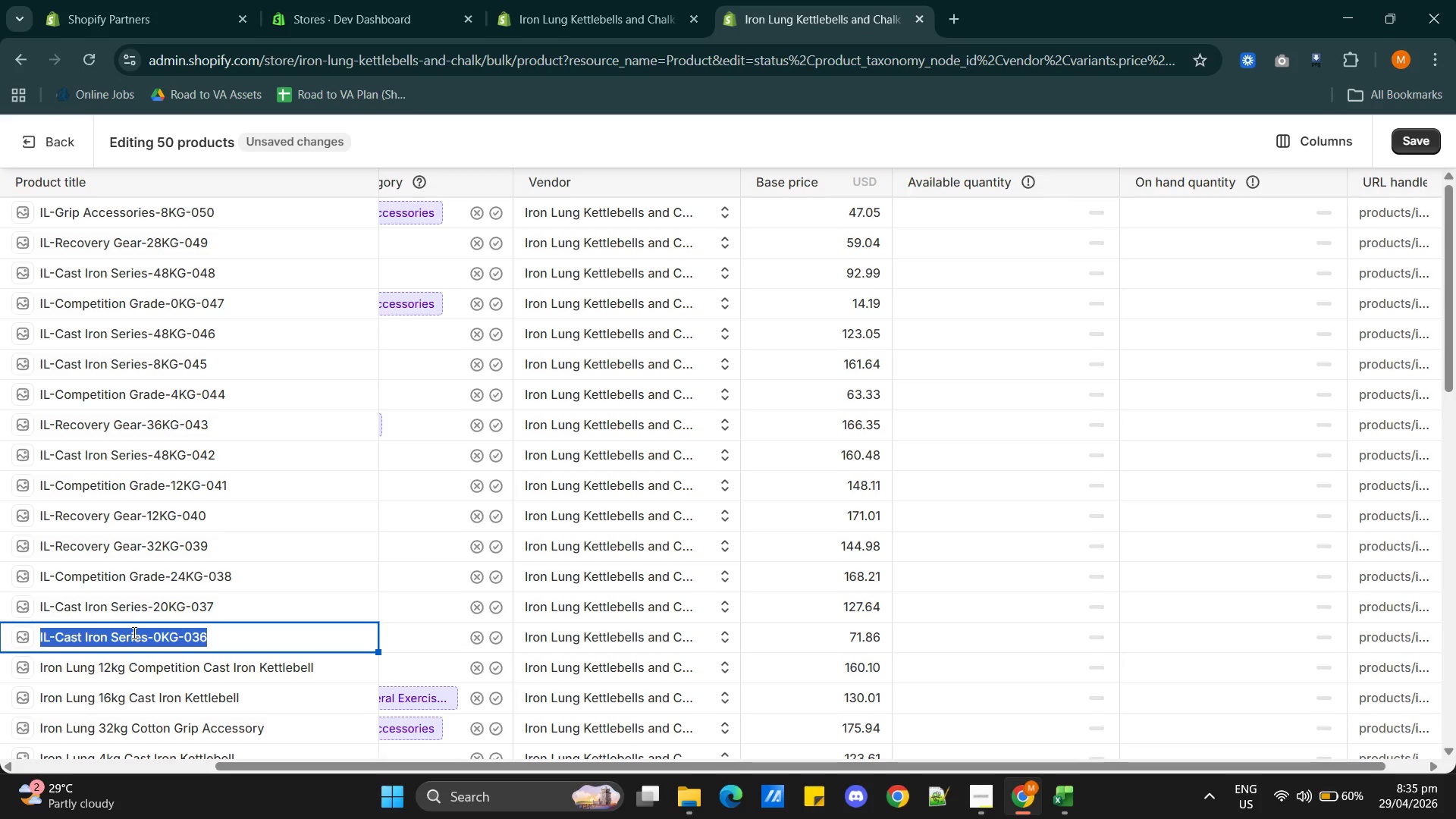 
type(Iron Lung )
 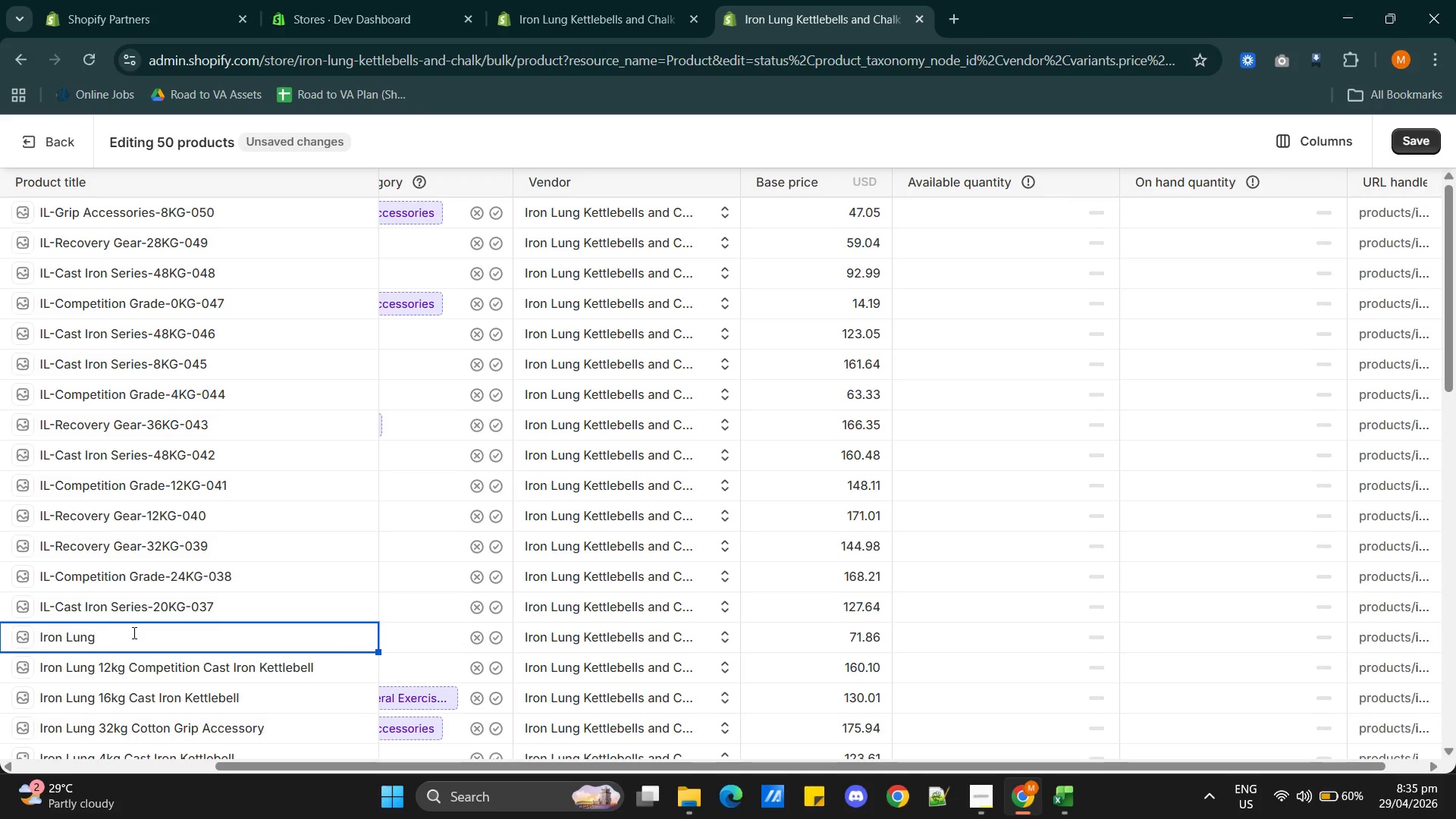 
key(Alt+AltLeft)
 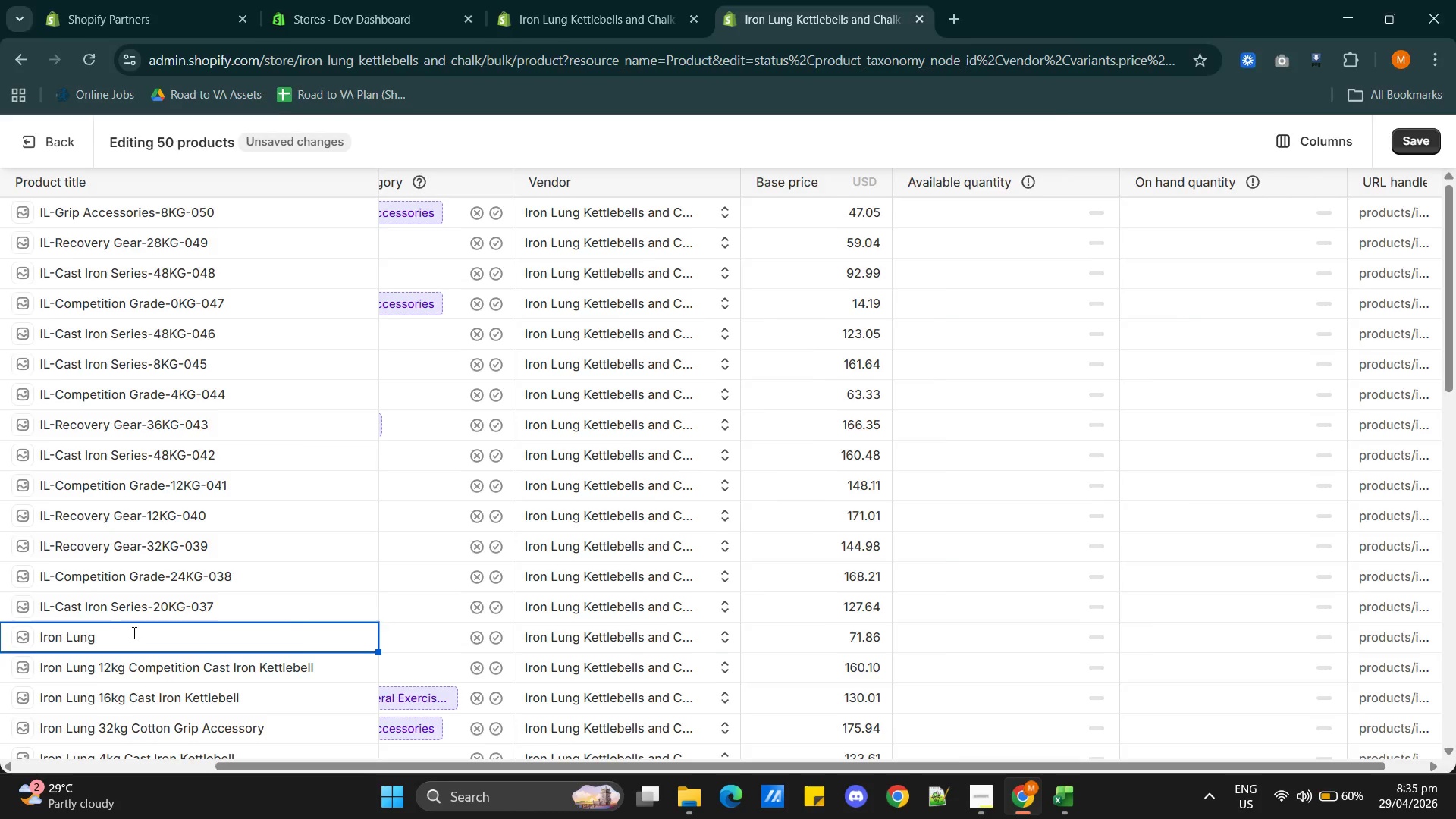 
key(Alt+Tab)
 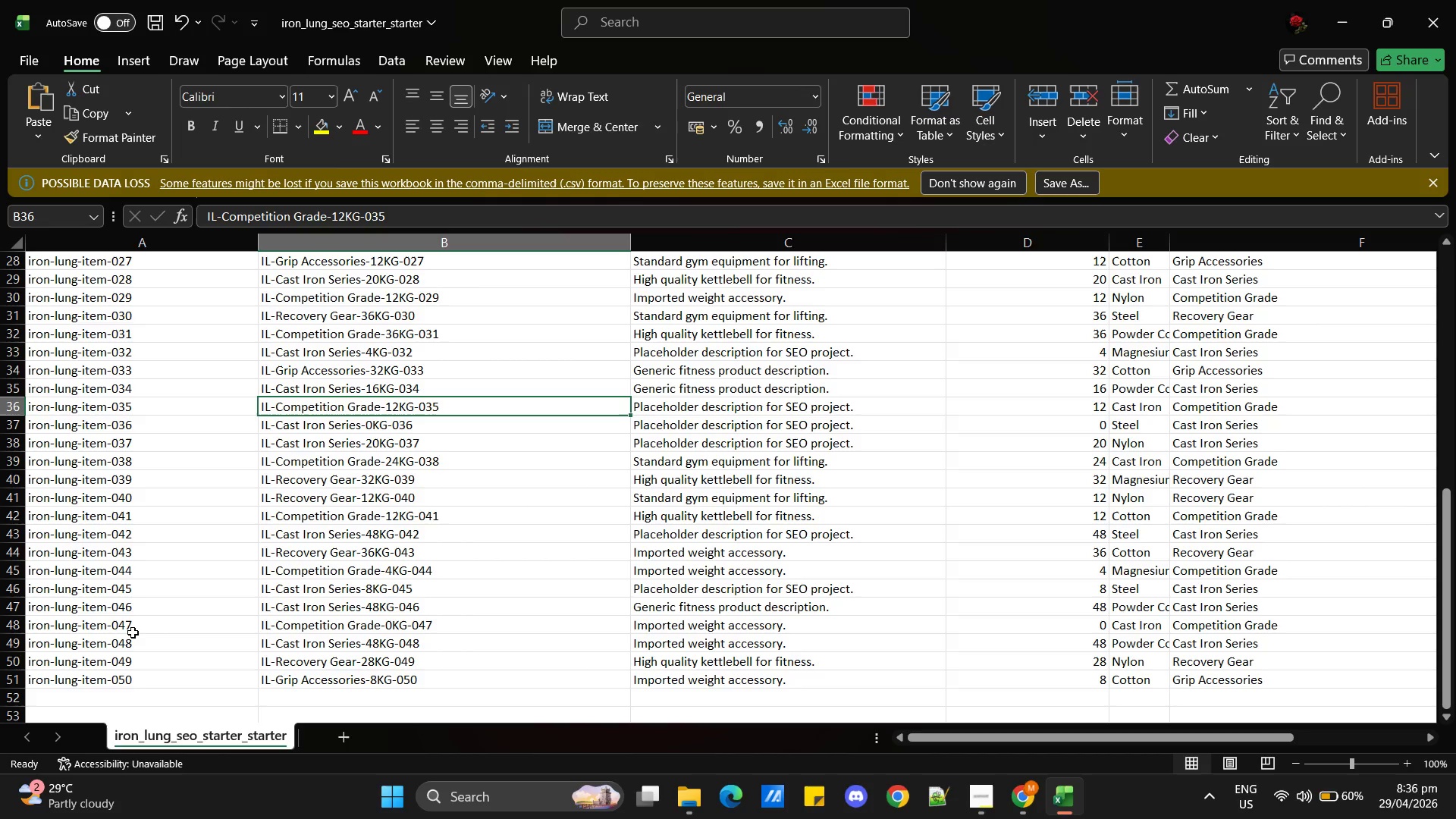 
wait(8.39)
 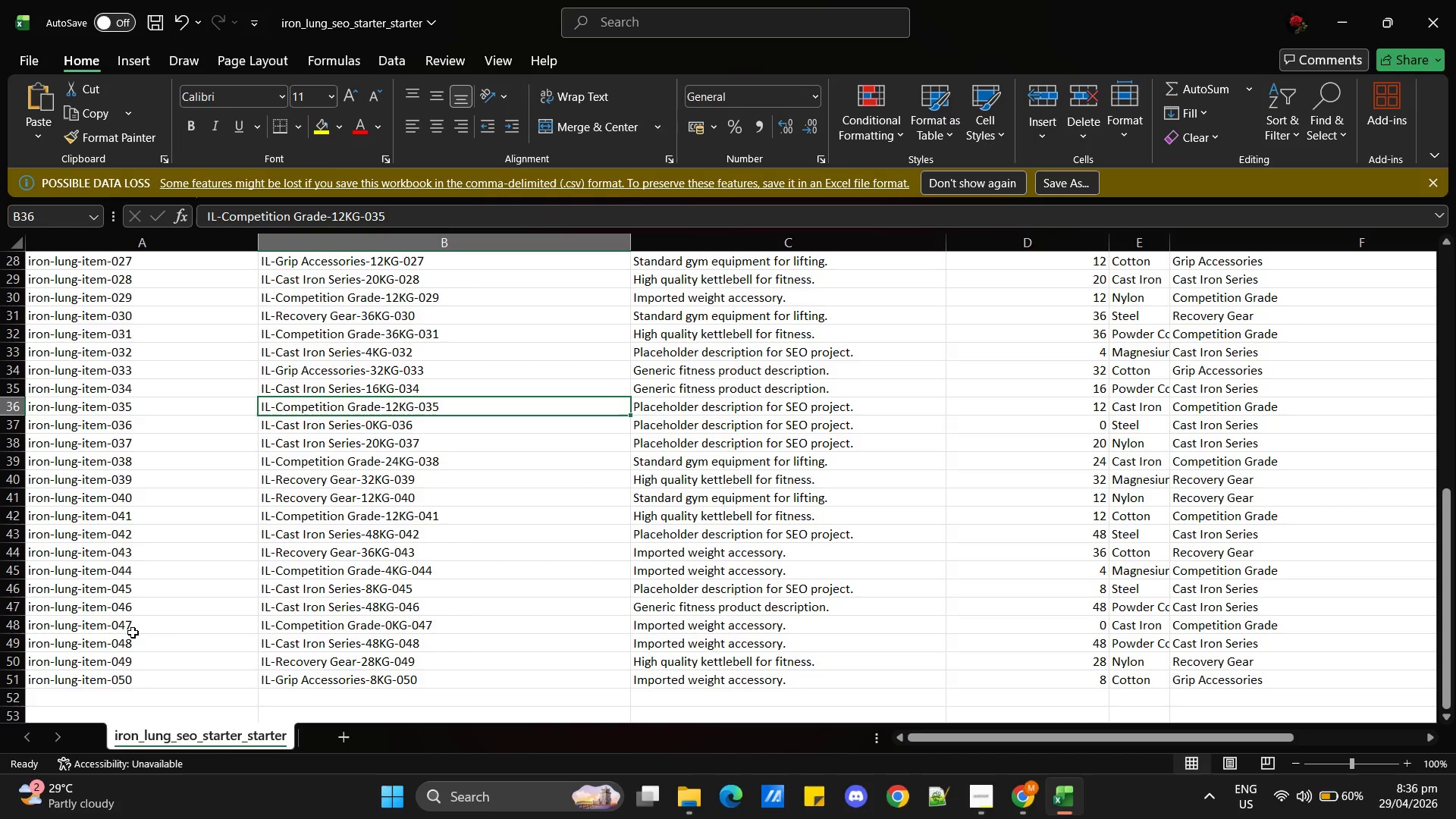 
key(Alt+AltLeft)
 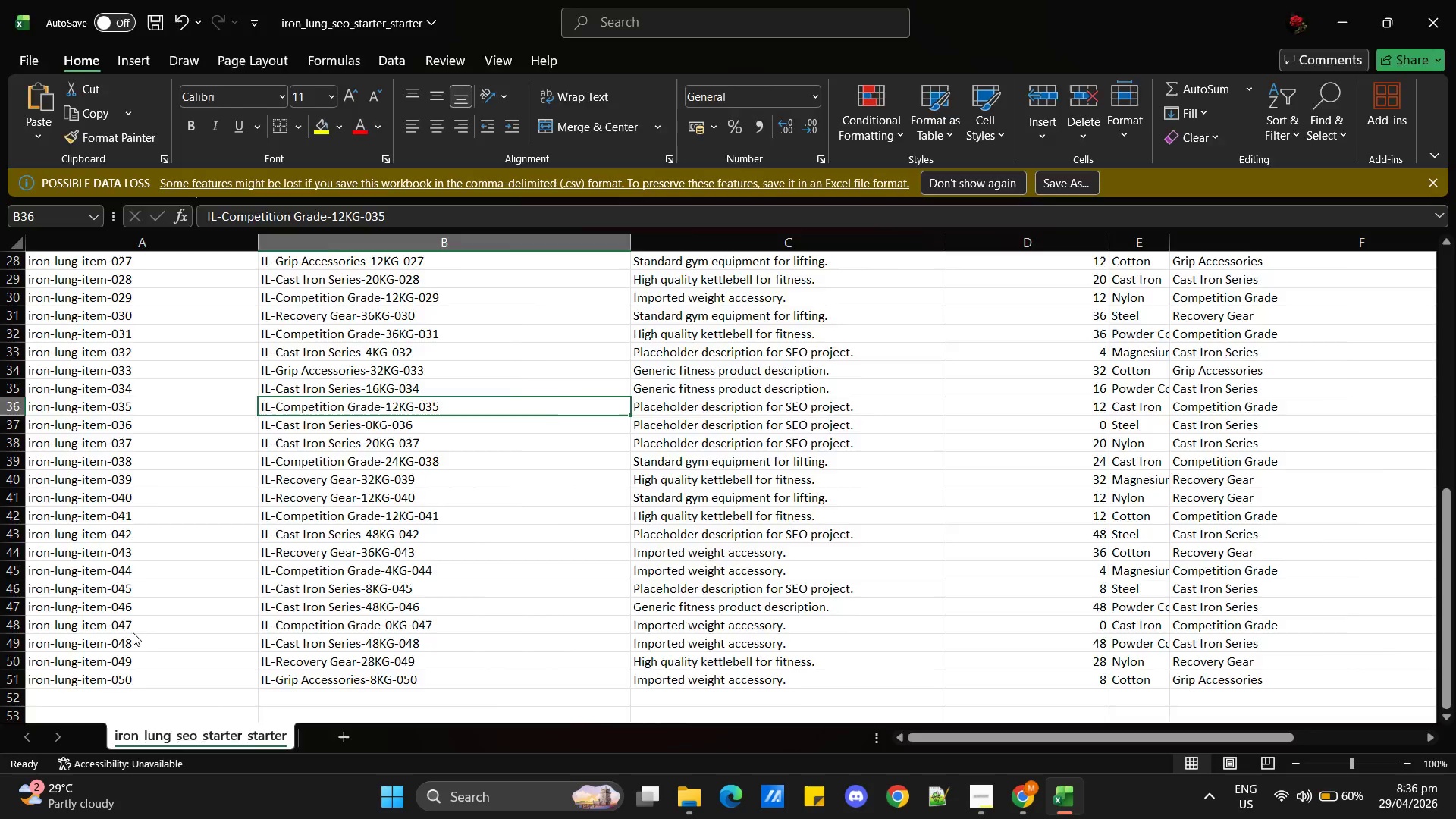 
key(Tab)
type(Steel Cast I)
key(Backspace)
key(Backspace)
key(Backspace)
key(Backspace)
key(Backspace)
key(Backspace)
key(Backspace)
key(Backspace)
key(Backspace)
key(Backspace)
key(Backspace)
key(Backspace)
type(Cast Iron Steel )
 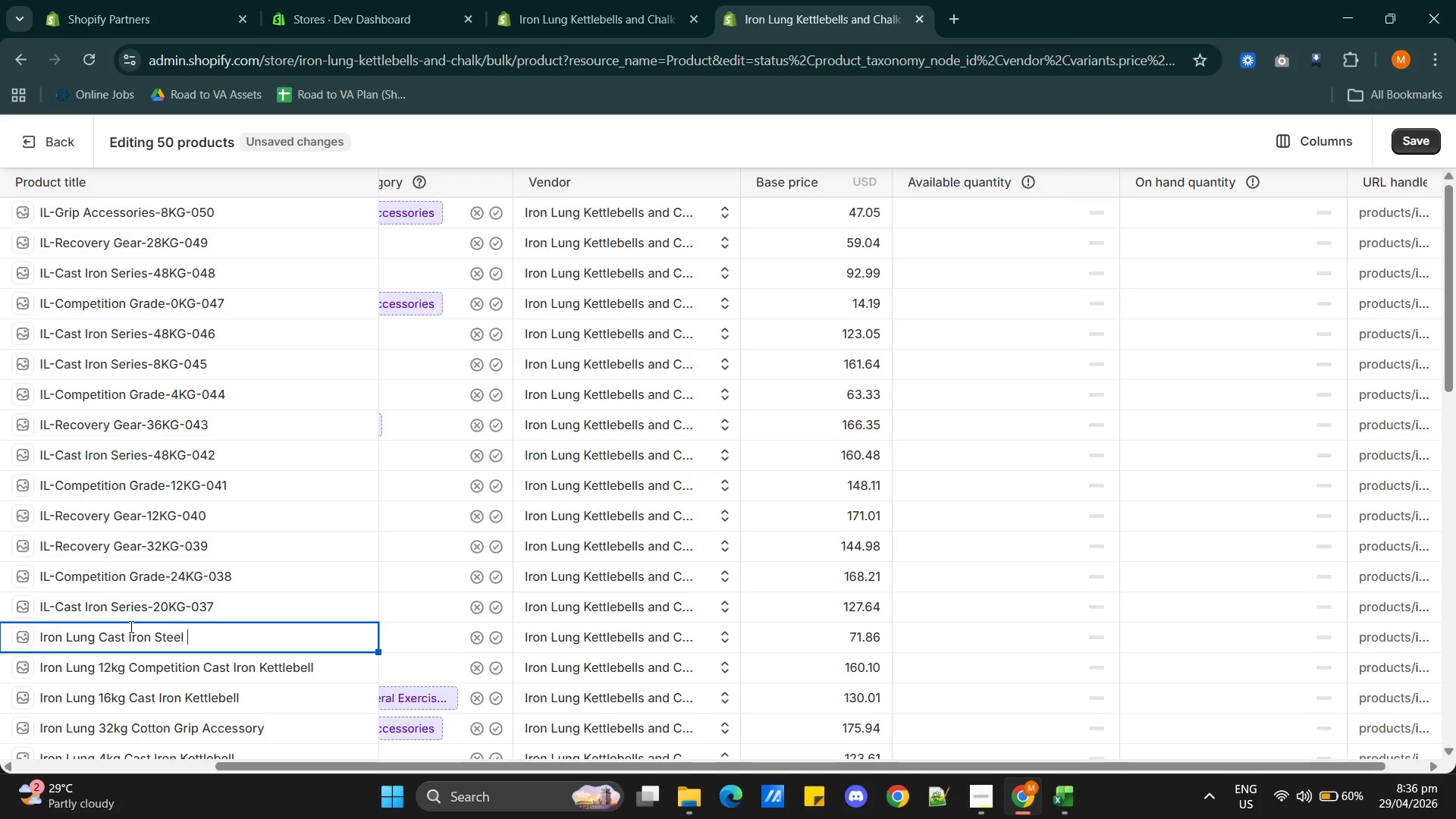 
 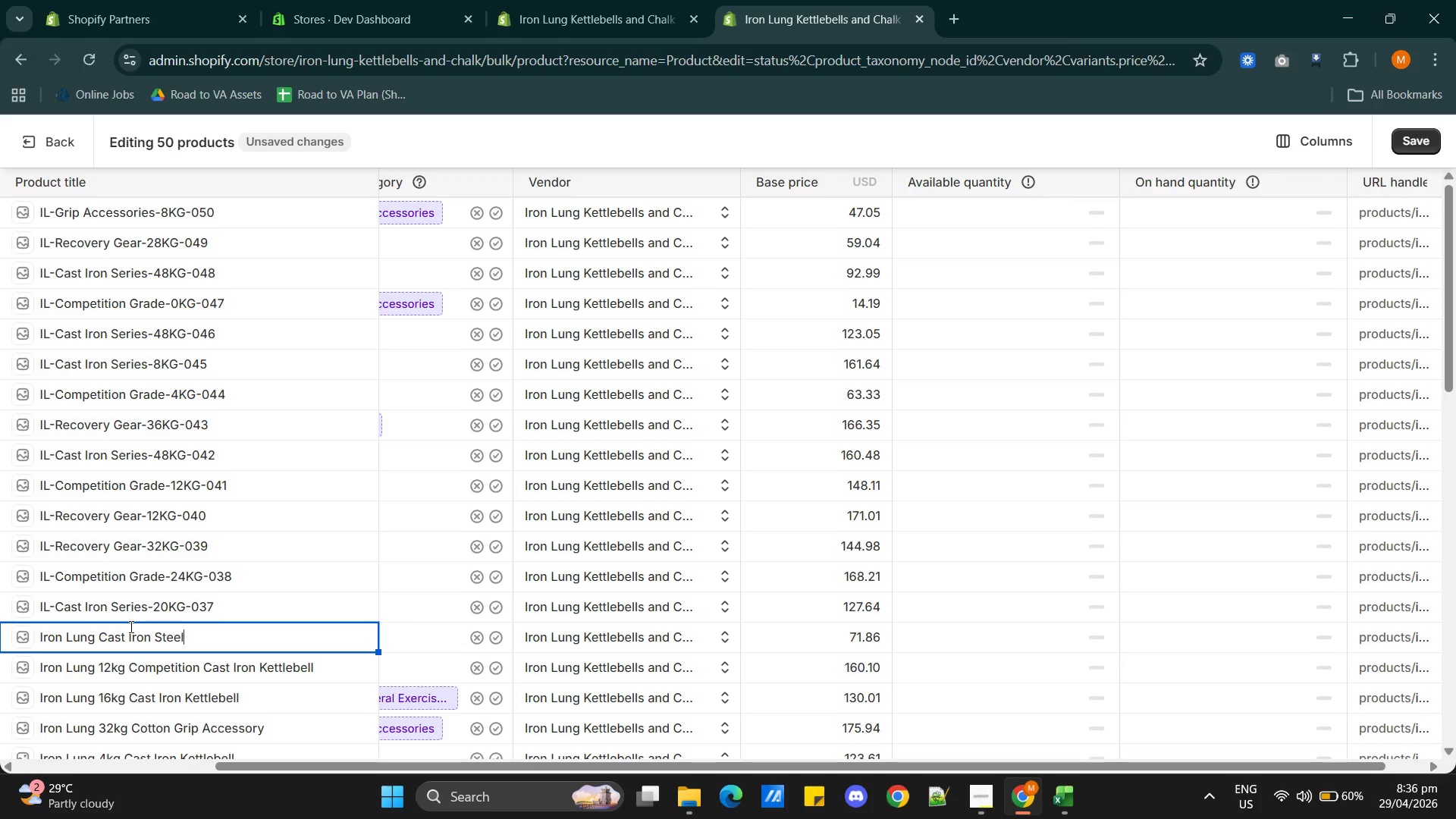 
key(Alt+AltLeft)
 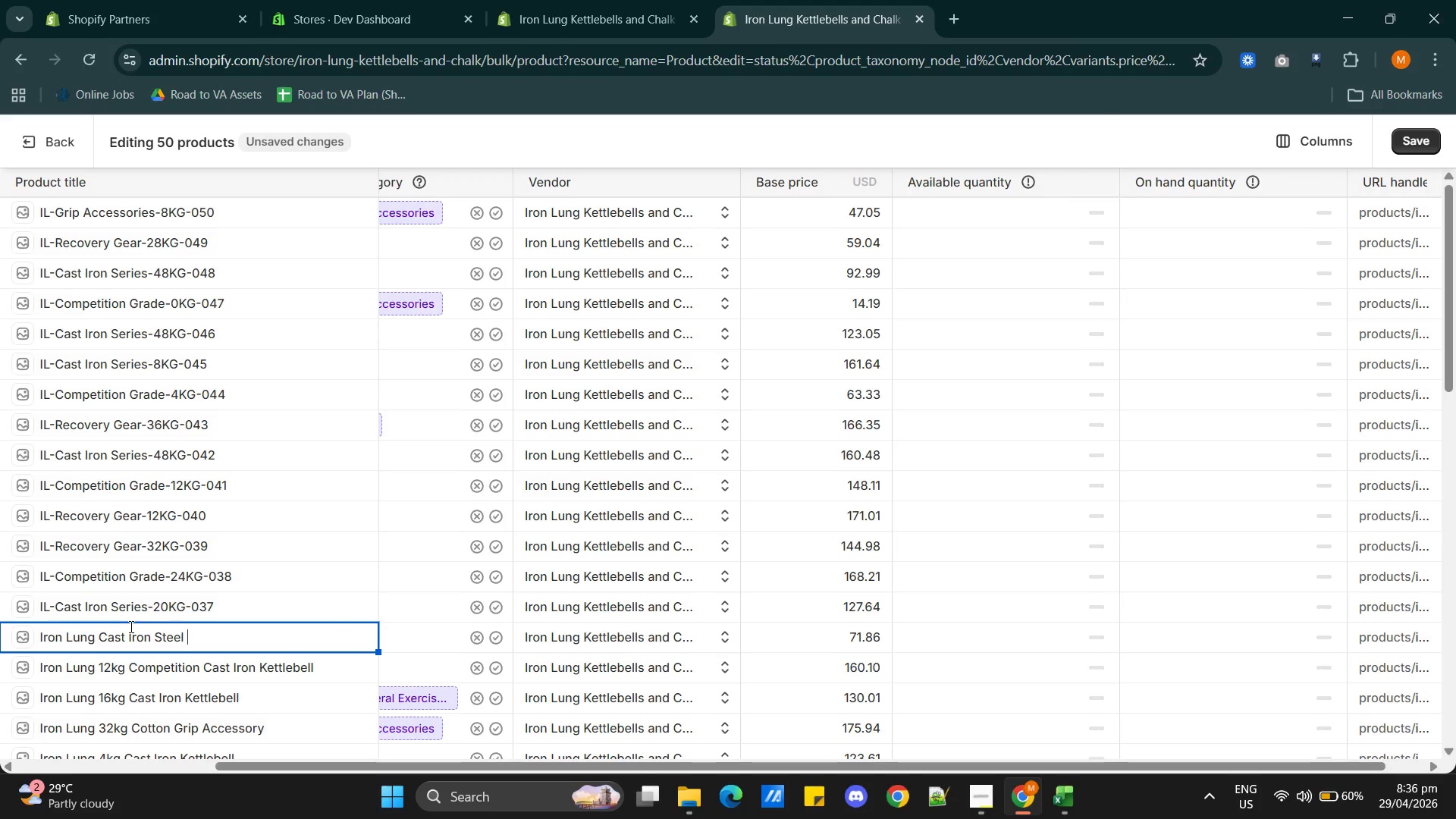 
key(Alt+Tab)
 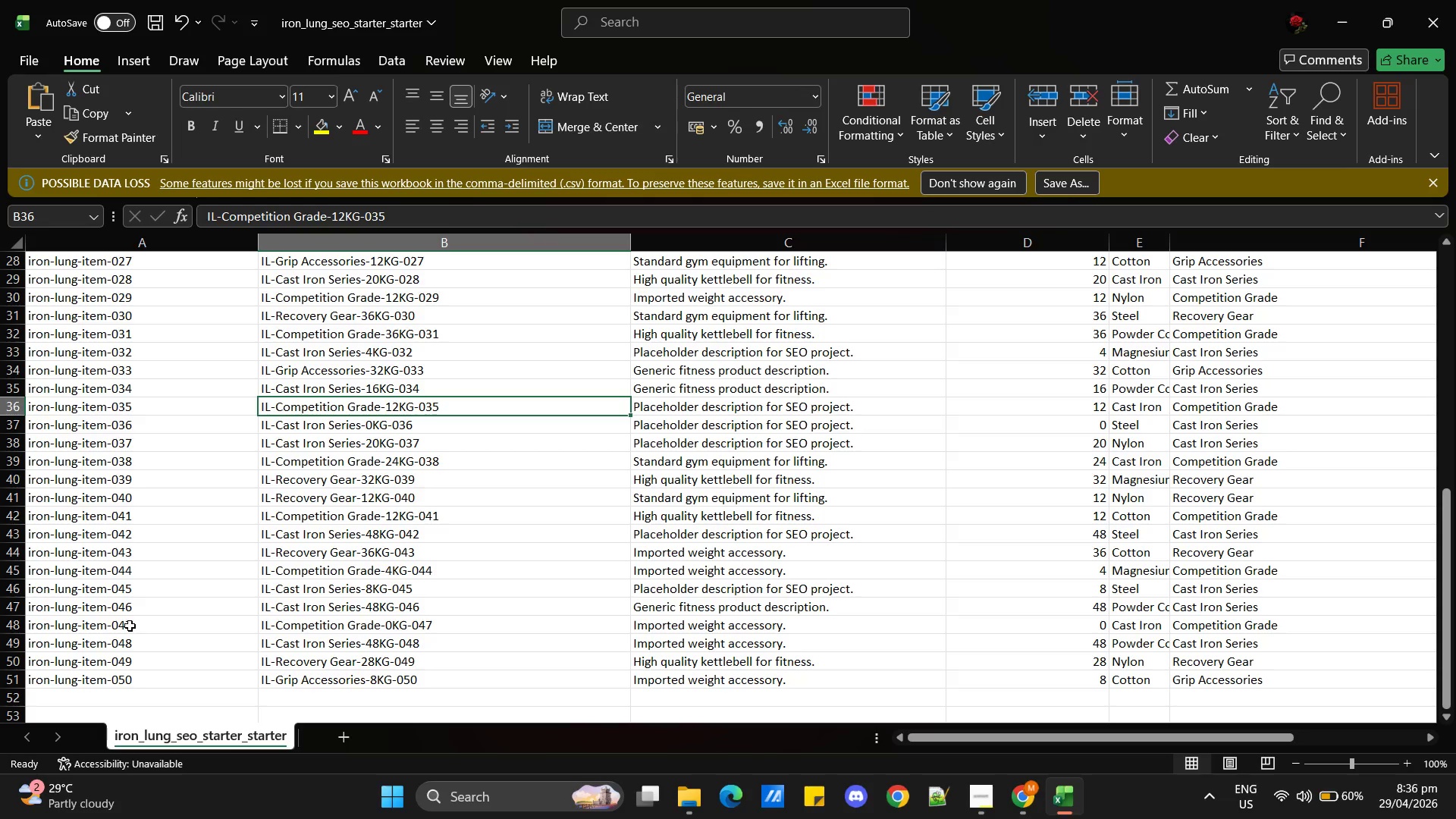 
wait(13.67)
 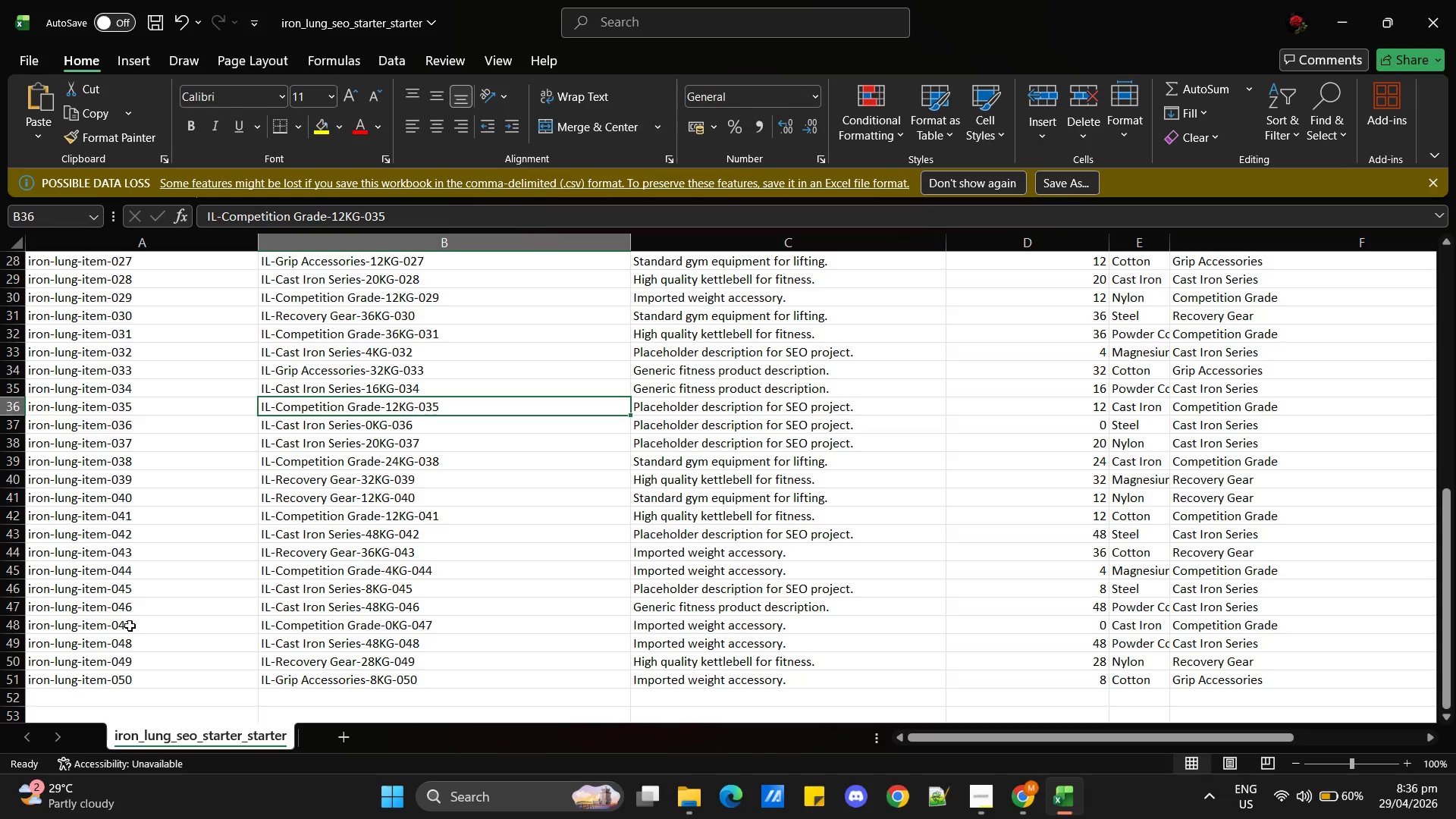 
key(Alt+AltLeft)
 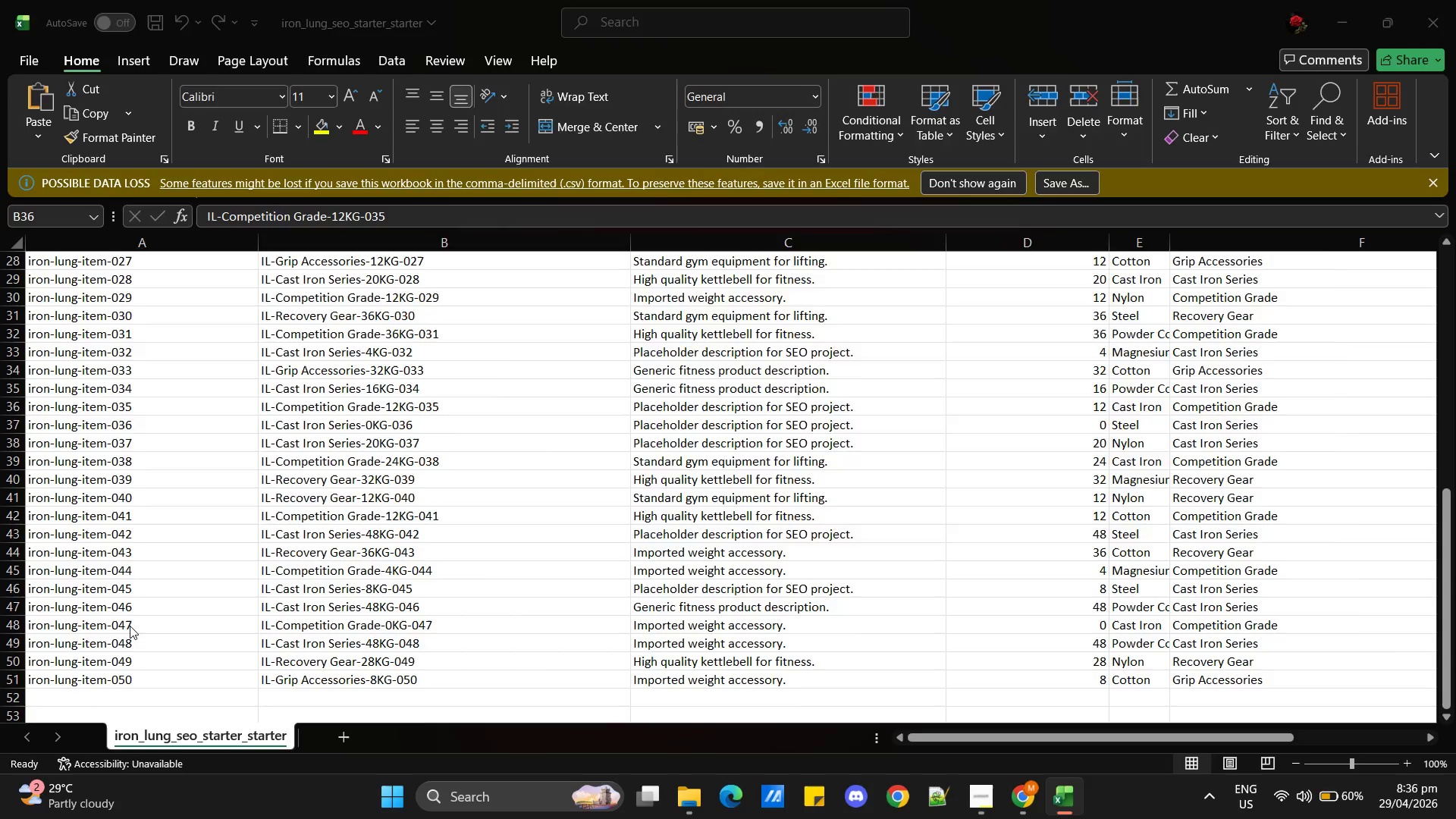 
key(Alt+Tab)
 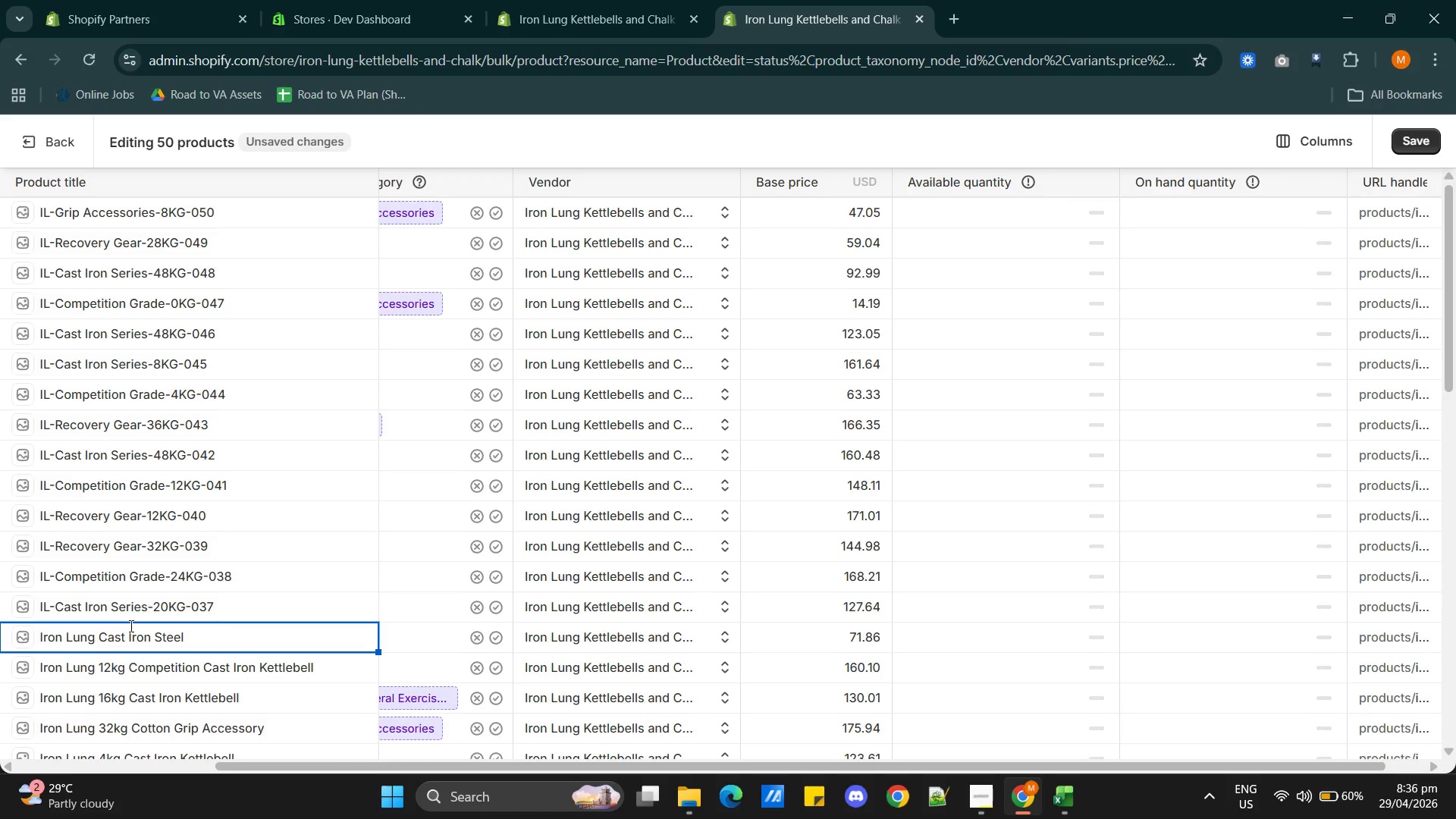 
type(Kettleba)
 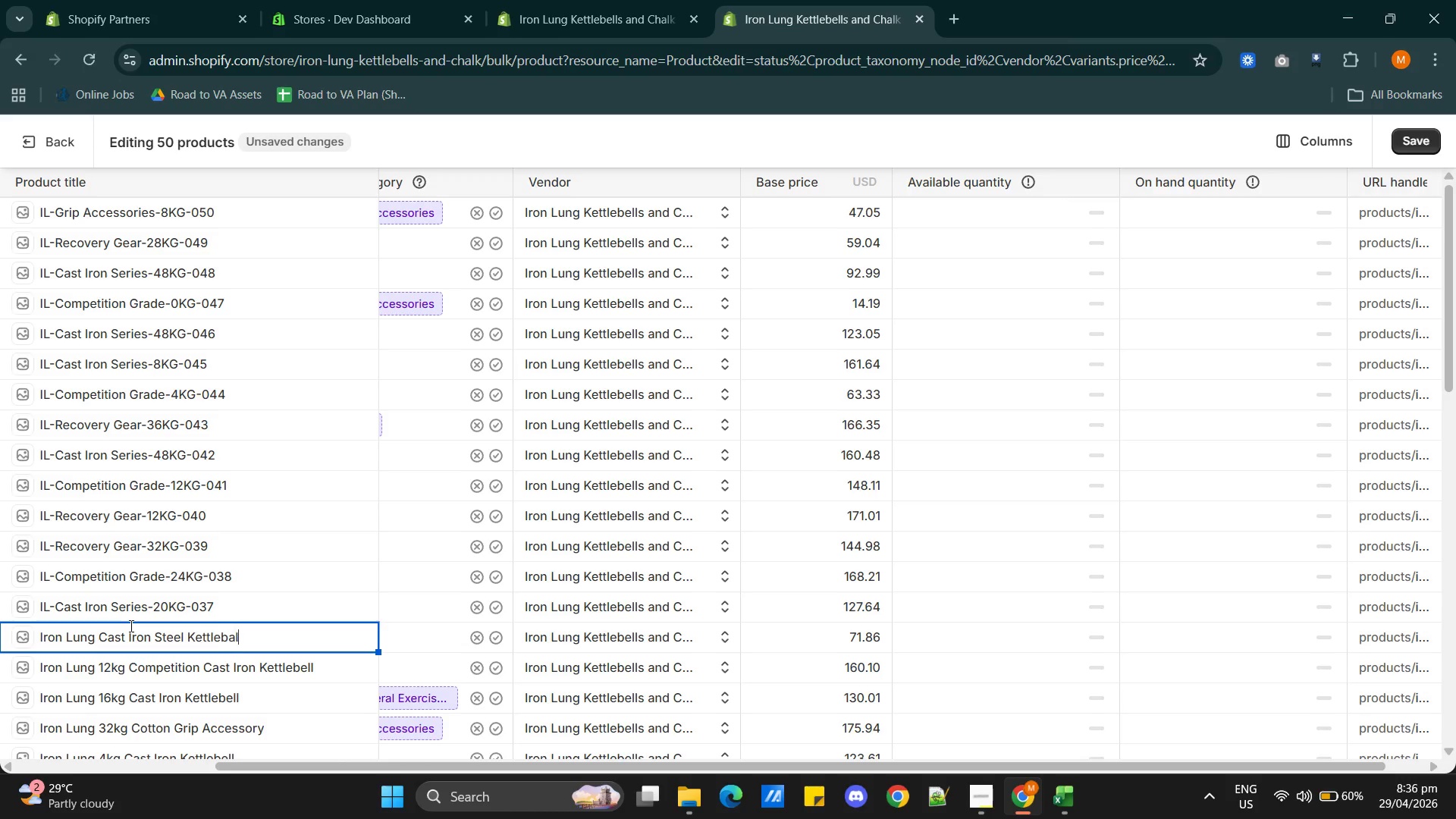 
type(ll)
 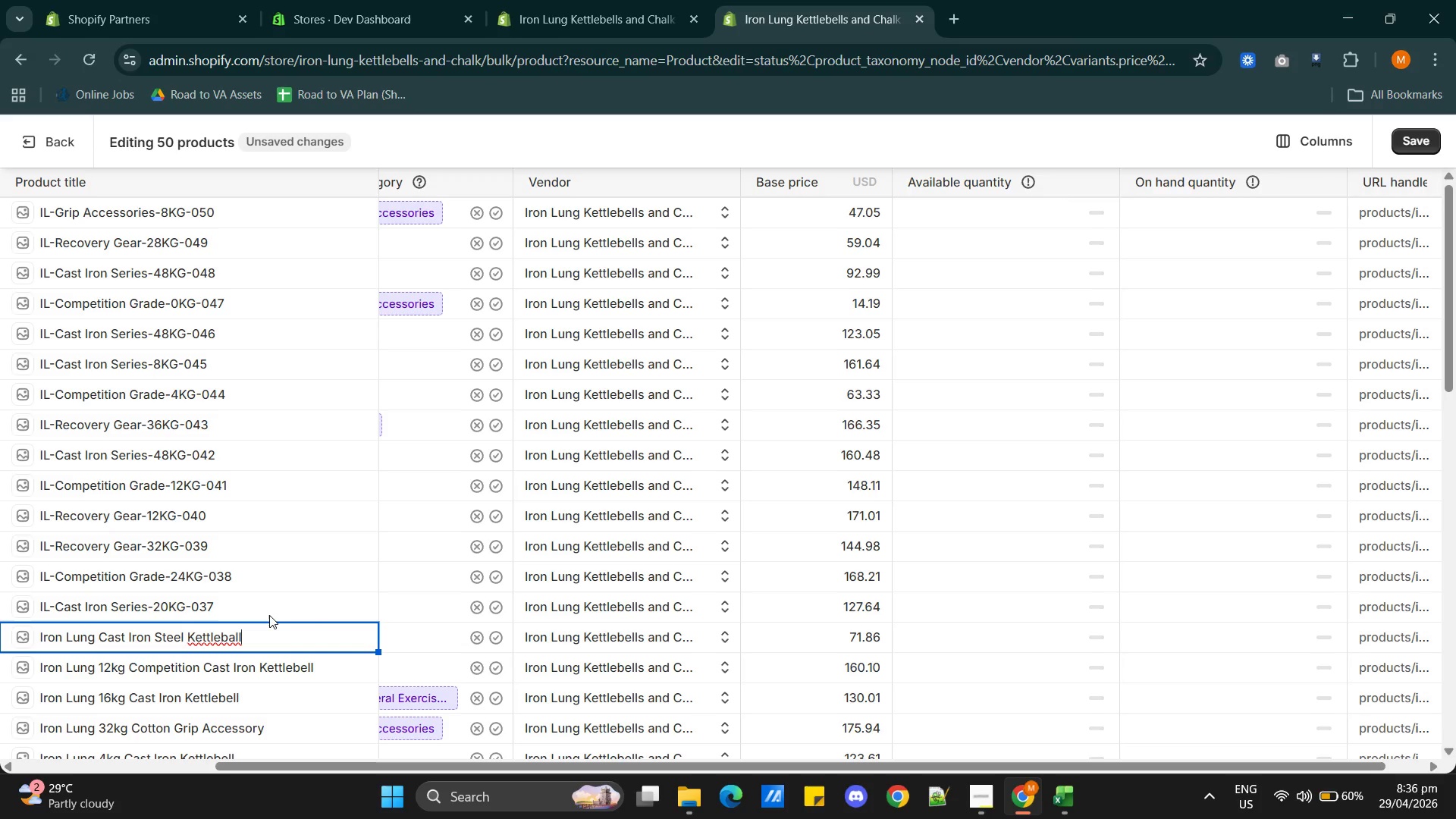 
wait(16.94)
 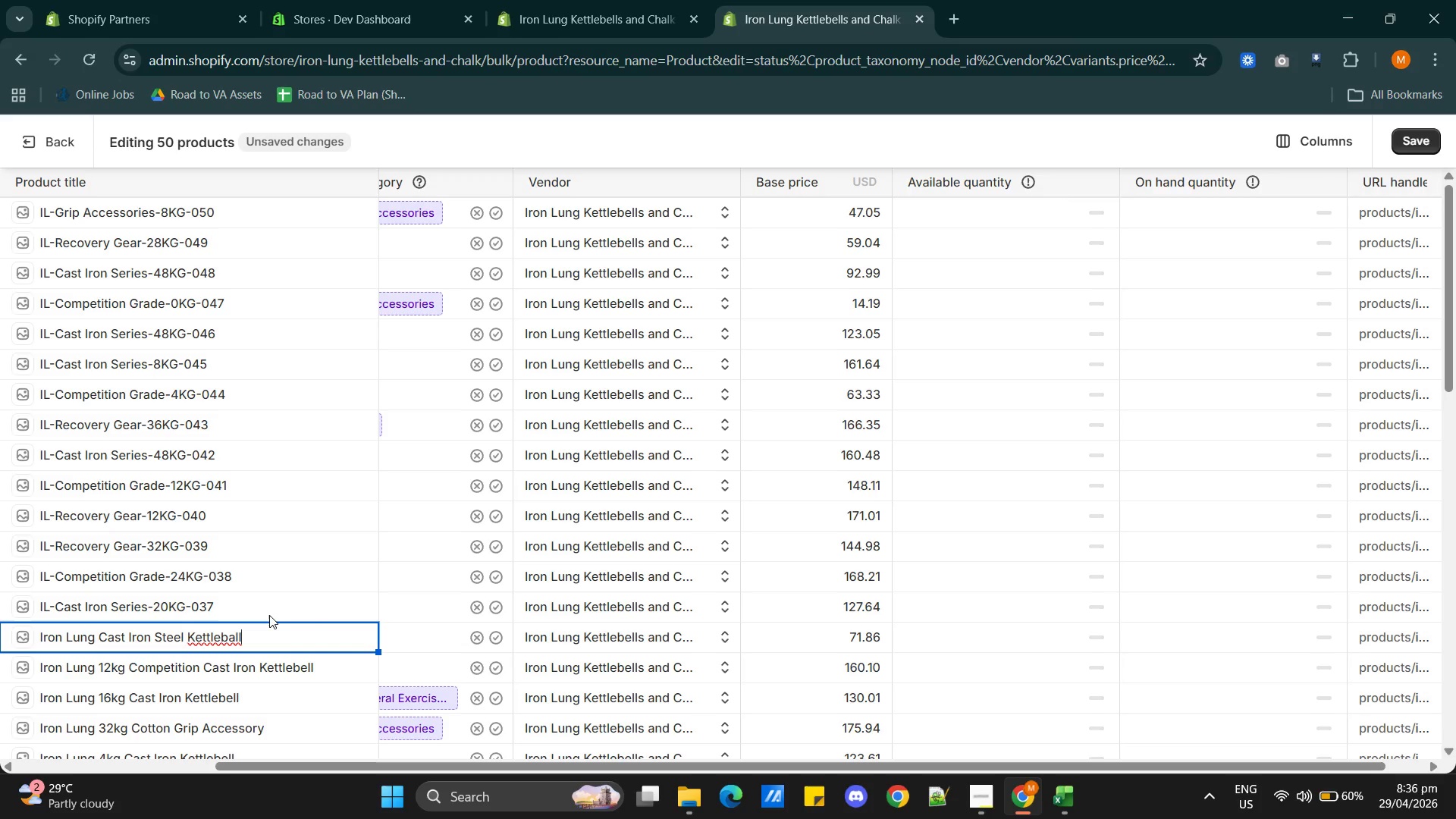 
left_click([258, 607])
 